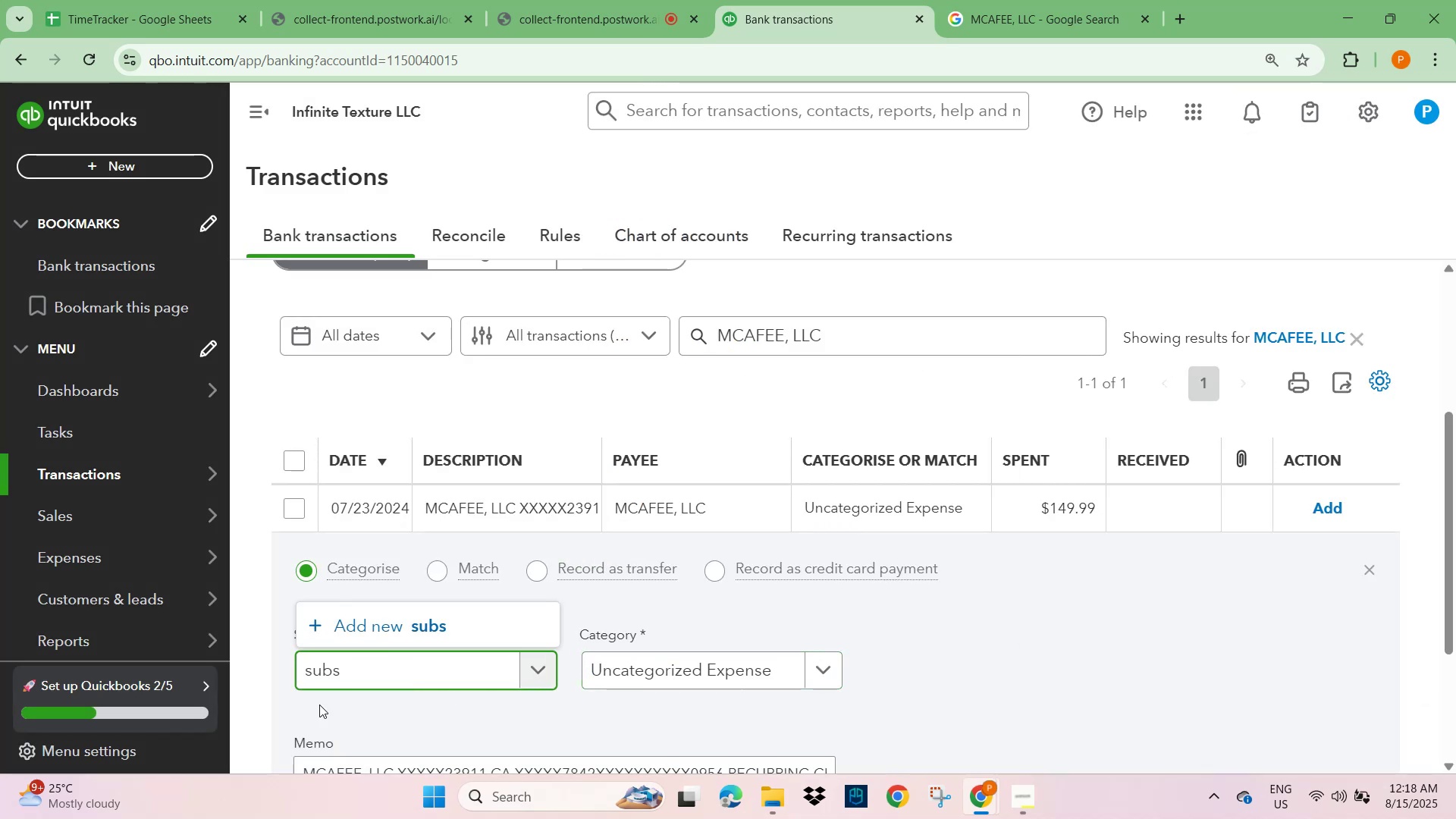 
key(Control+A)
 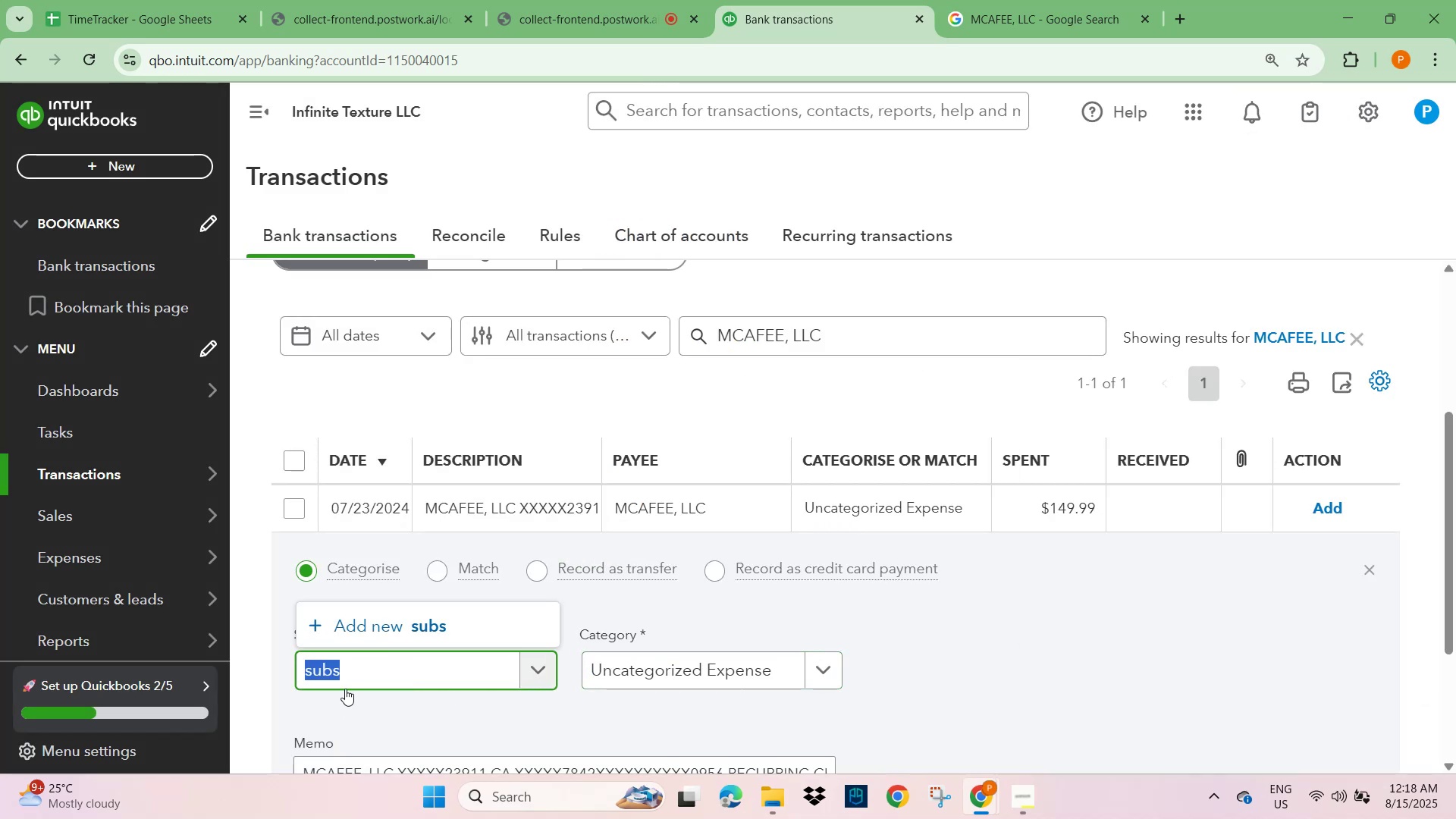 
key(Control+V)
 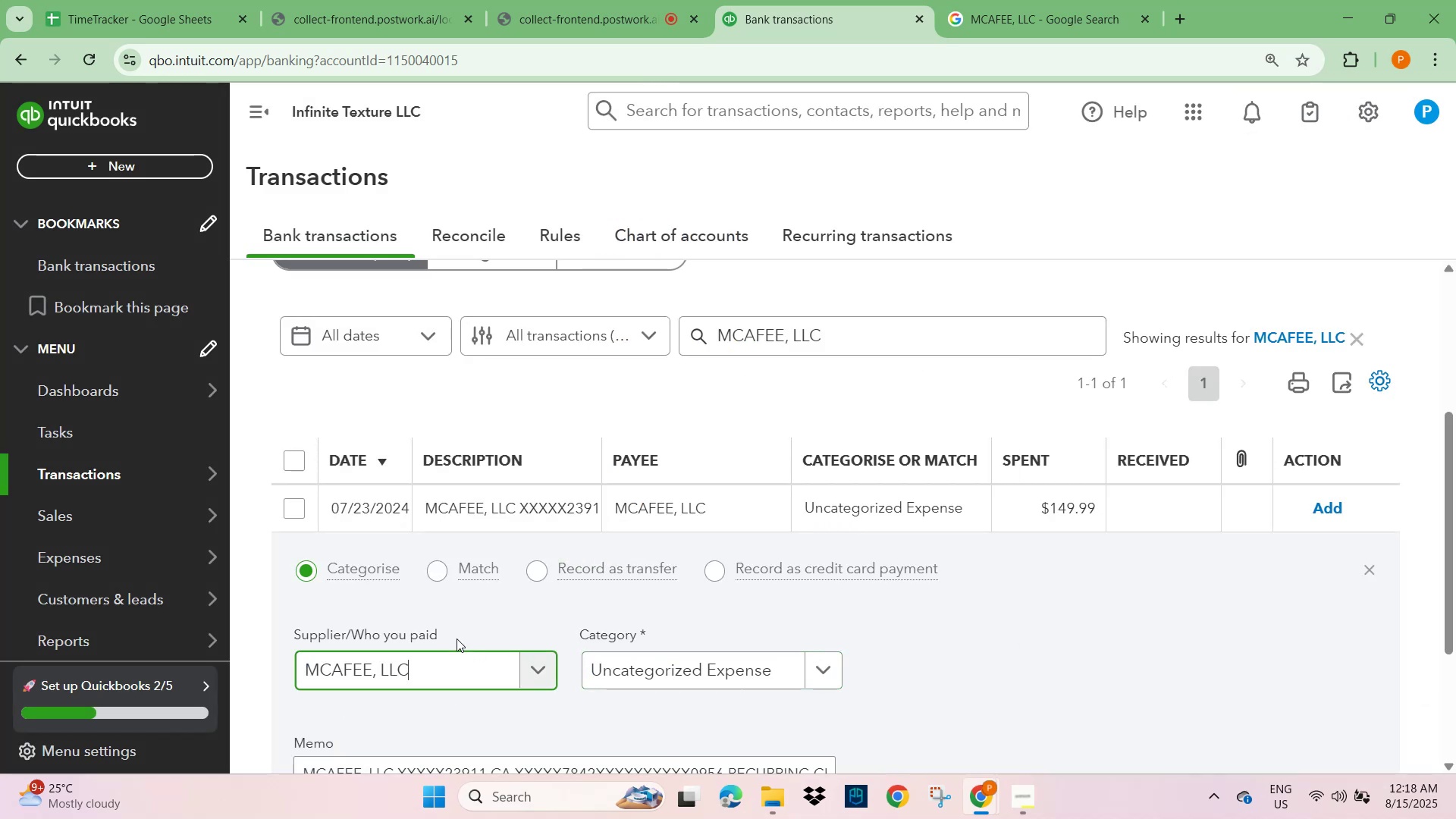 
left_click([673, 673])
 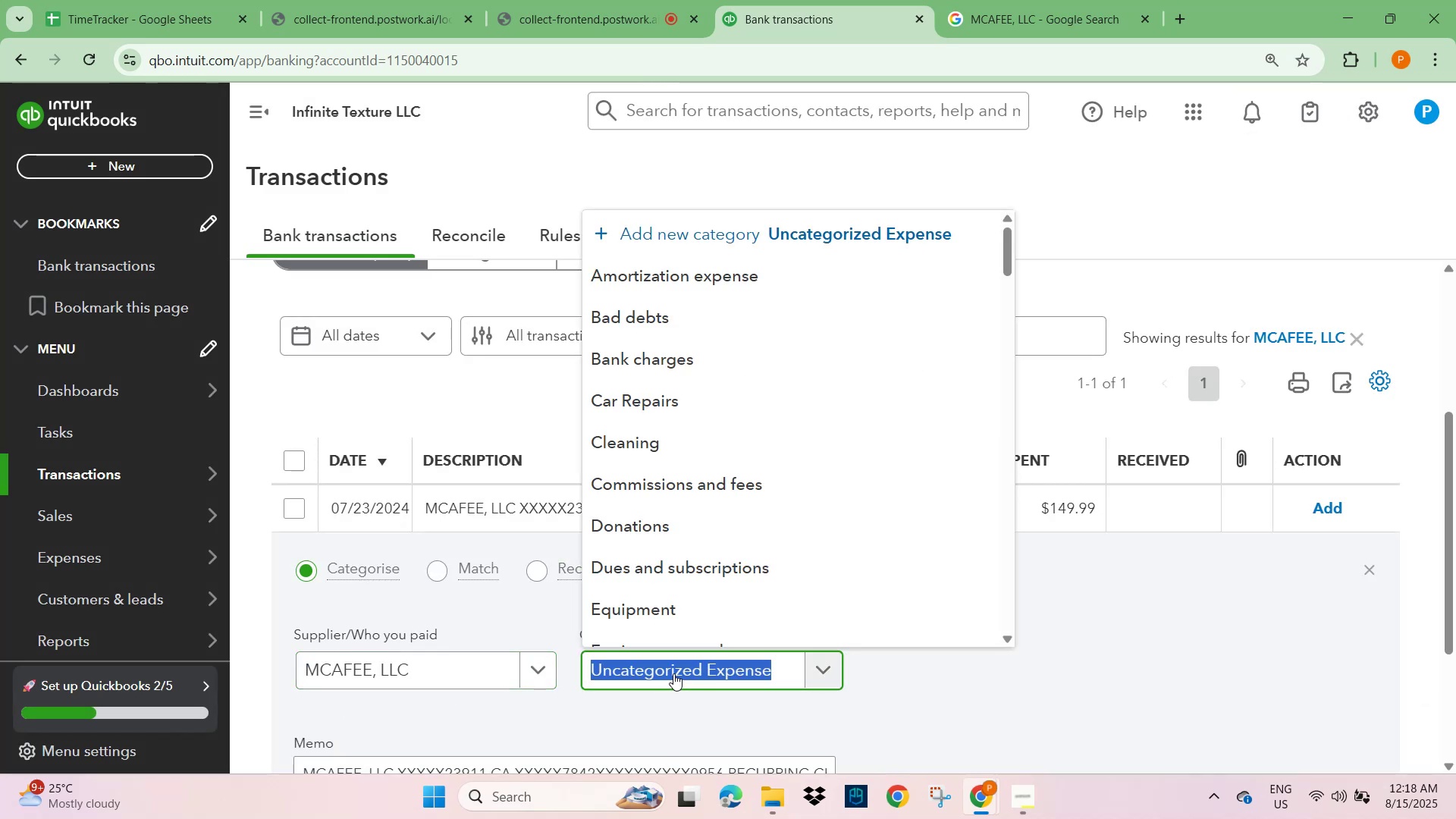 
type(subs)
 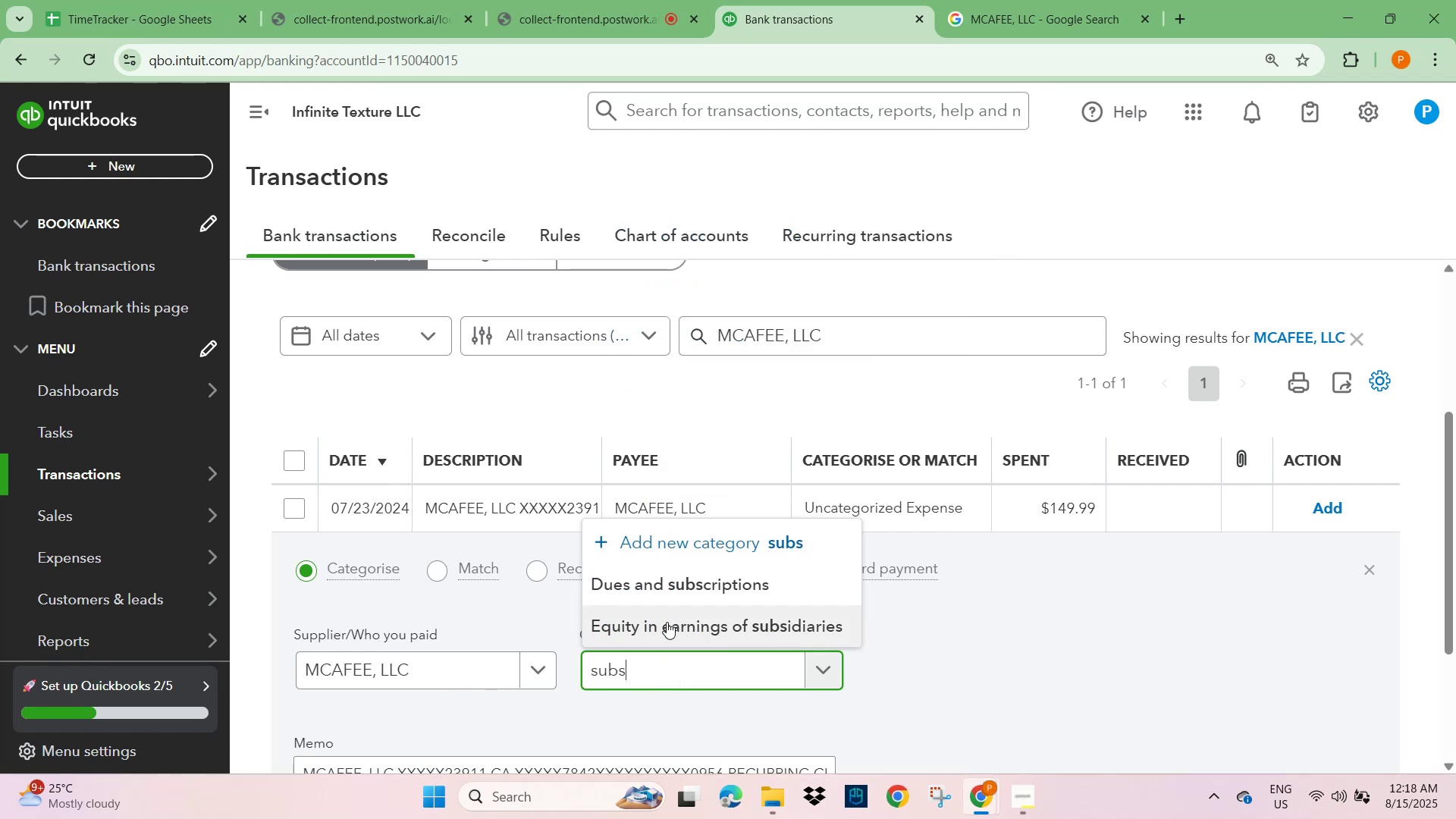 
left_click([659, 575])
 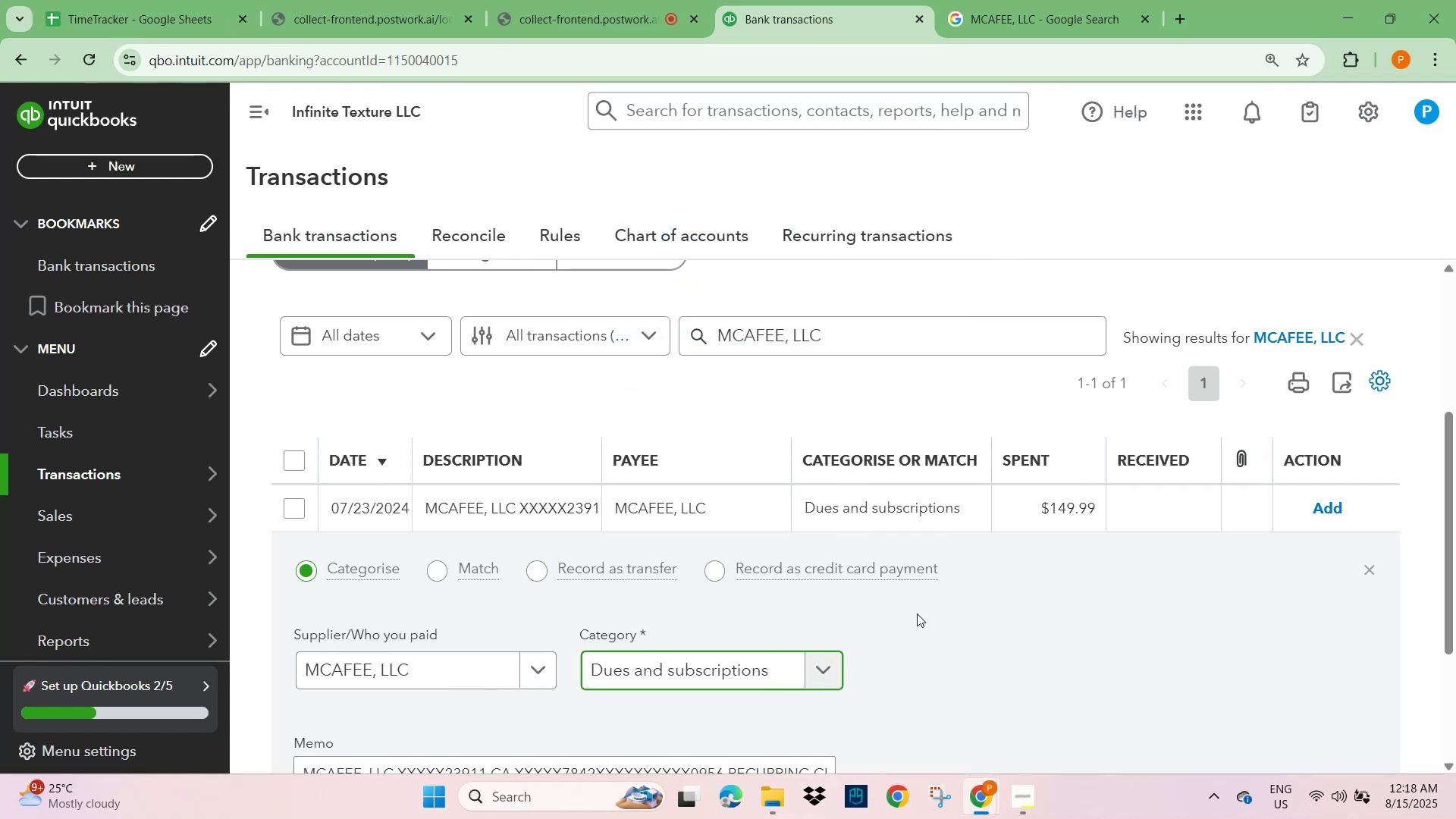 
left_click_drag(start_coordinate=[952, 618], to_coordinate=[954, 623])
 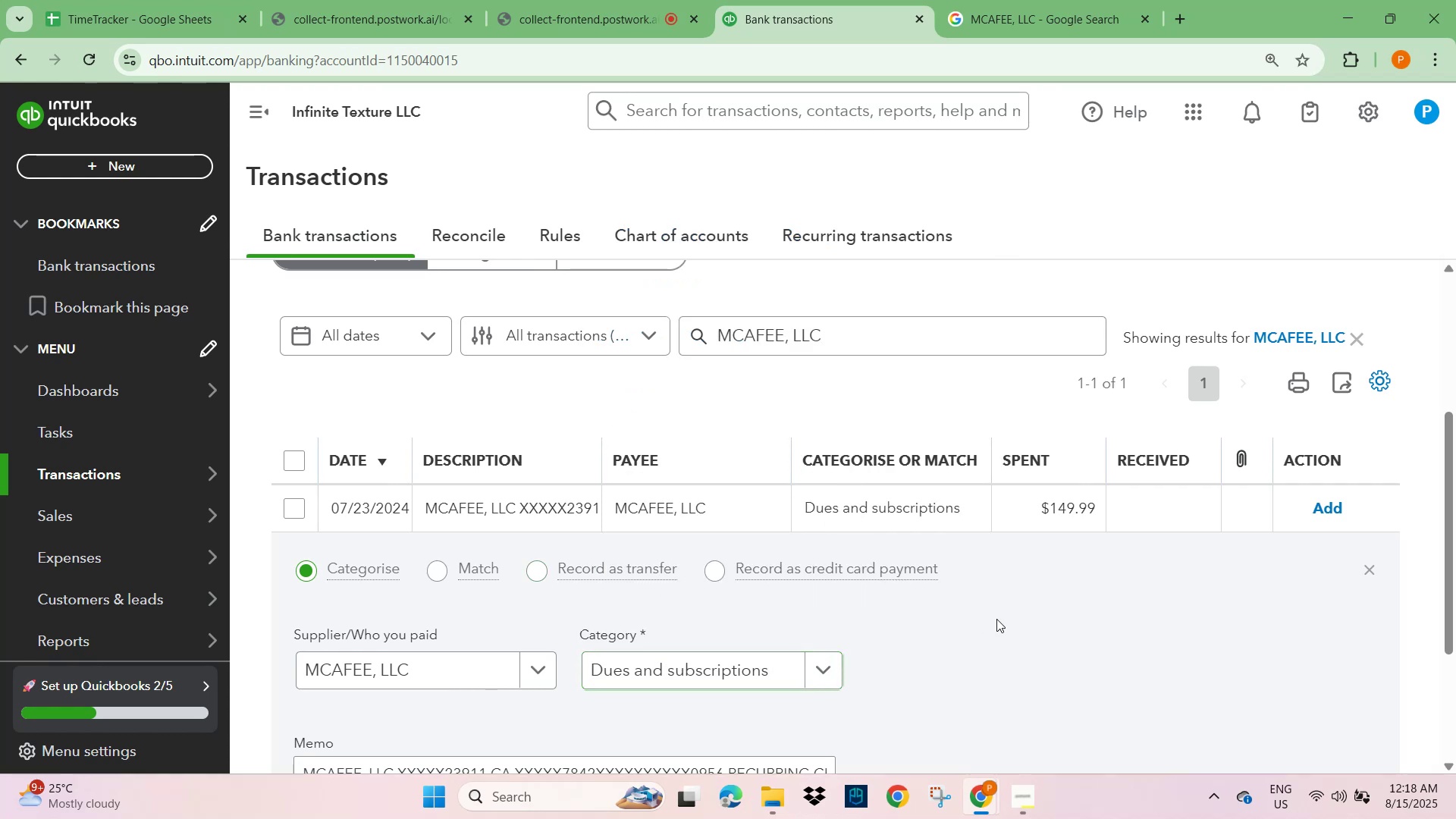 
scroll: coordinate [1101, 625], scroll_direction: down, amount: 2.0
 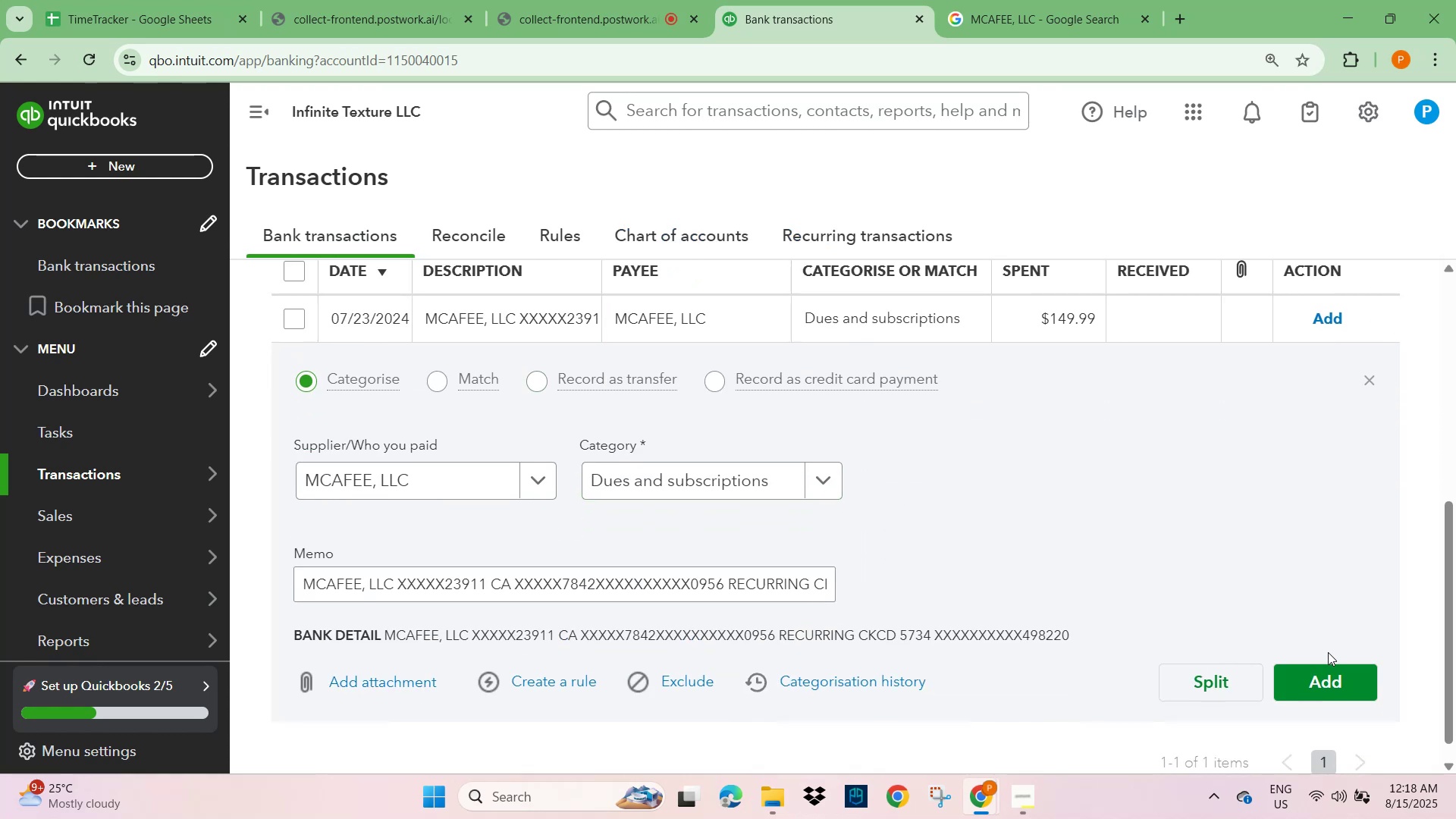 
left_click([1323, 677])
 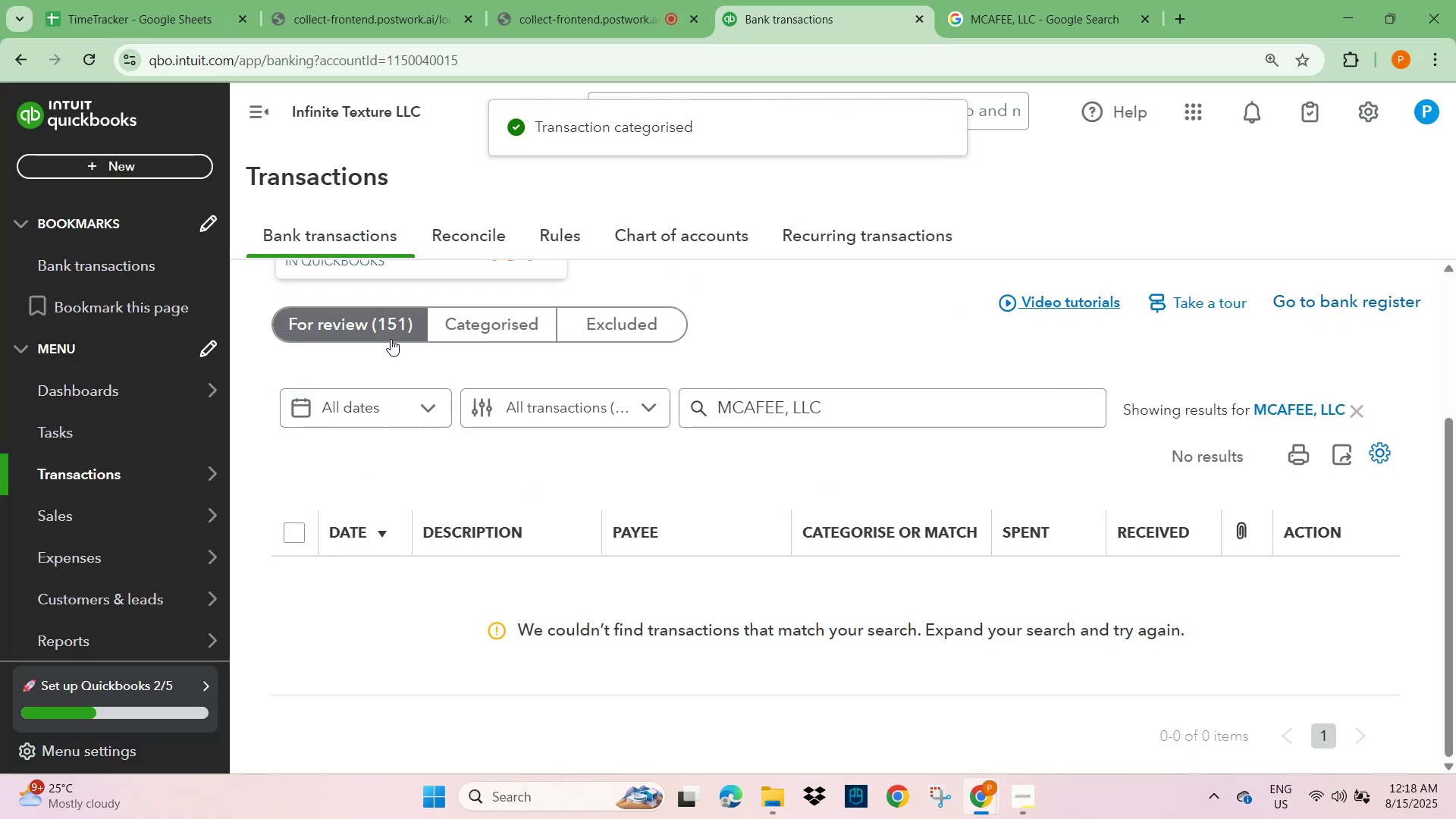 
left_click([1354, 413])
 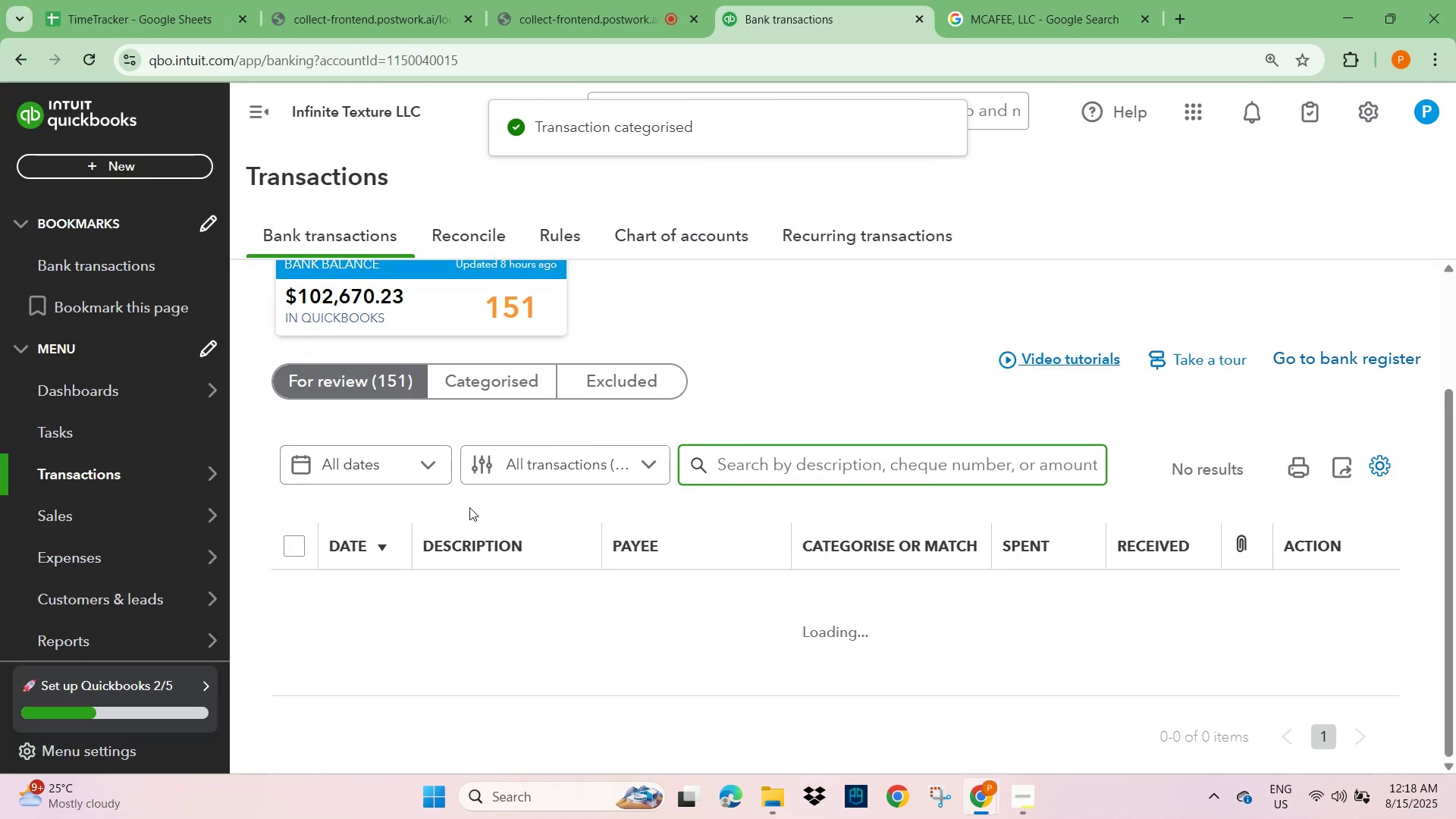 
scroll: coordinate [510, 623], scroll_direction: down, amount: 1.0
 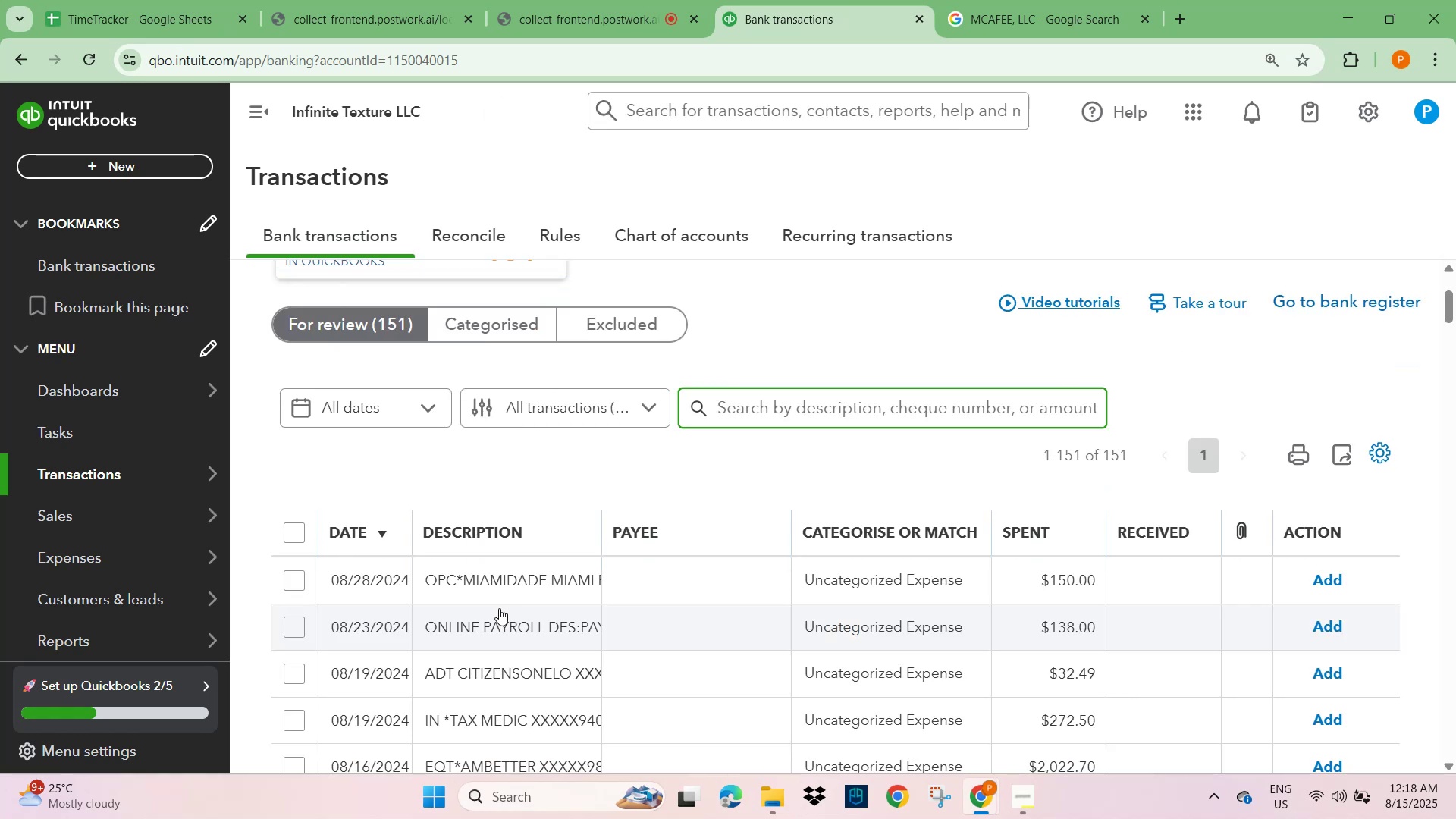 
left_click([484, 574])
 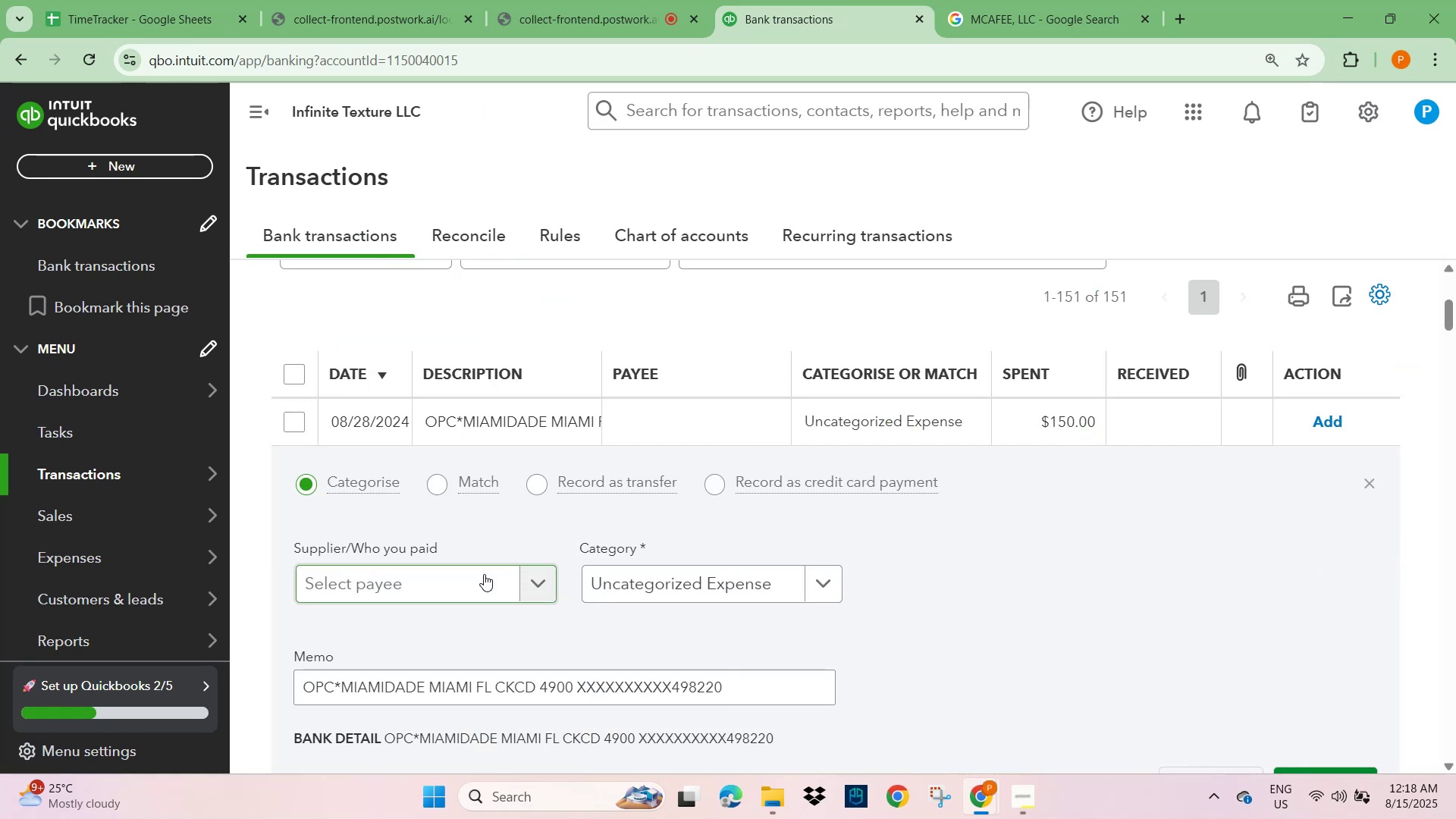 
scroll: coordinate [485, 570], scroll_direction: down, amount: 2.0
 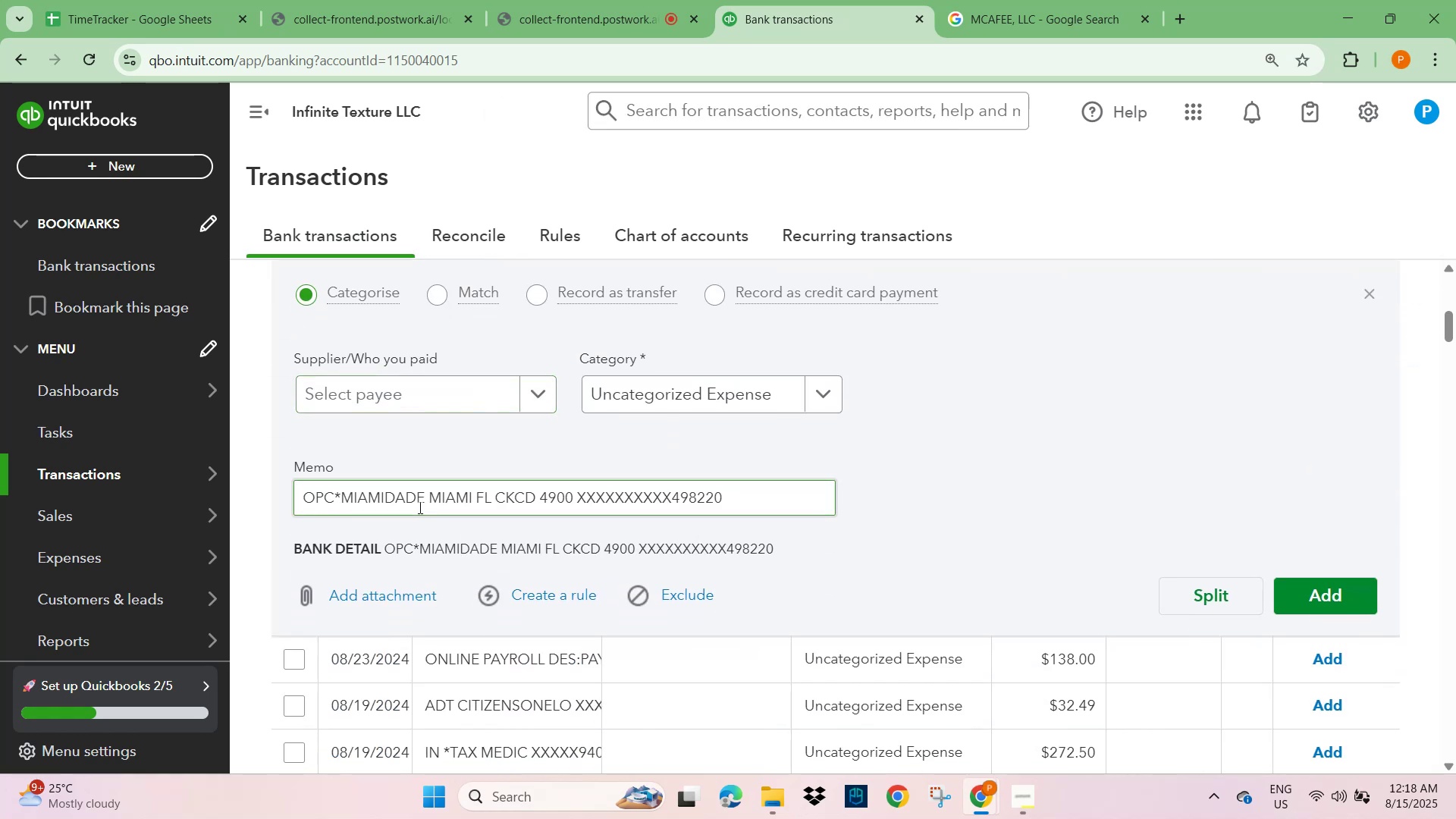 
double_click([320, 500])
 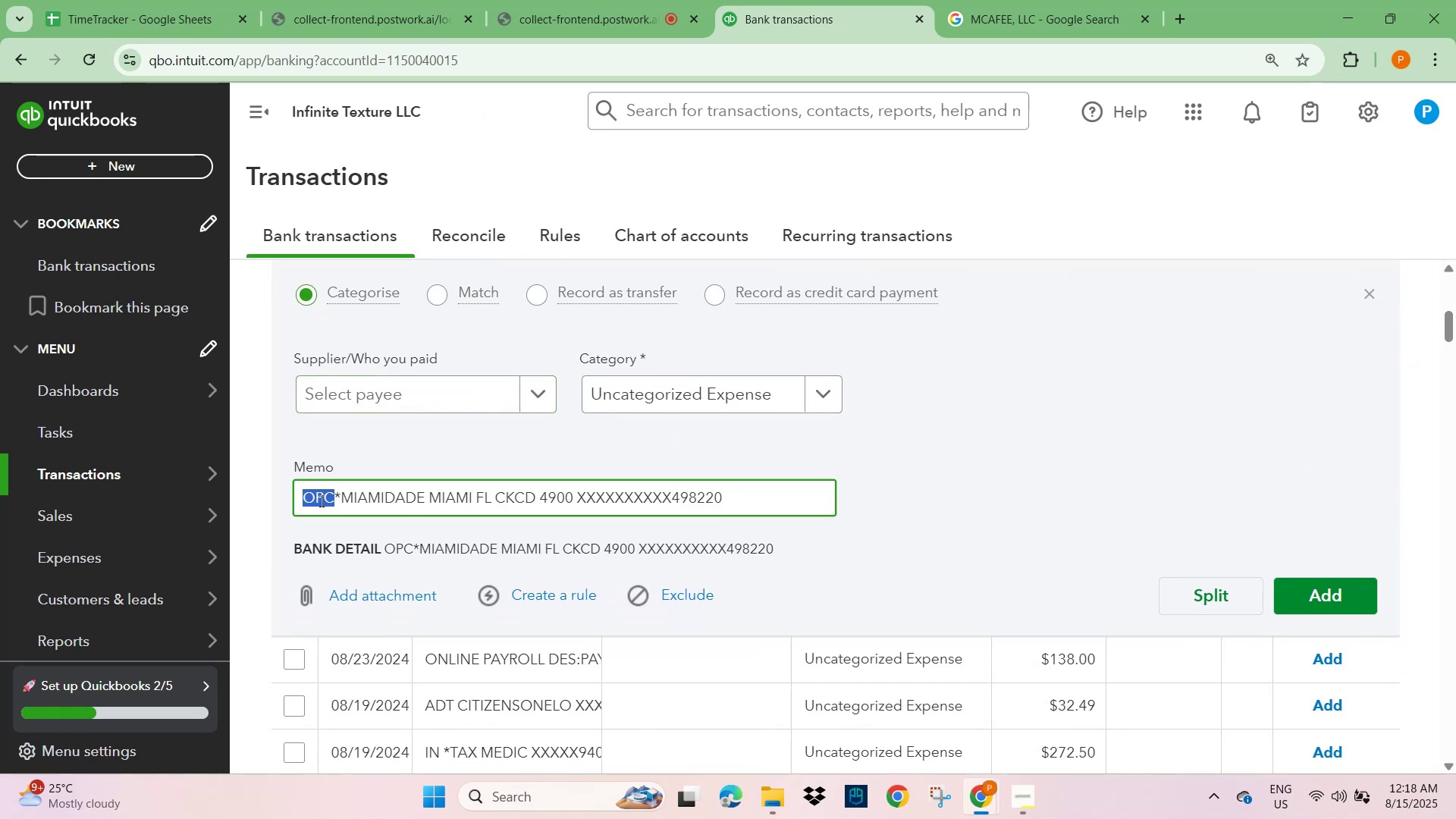 
key(Control+C)
 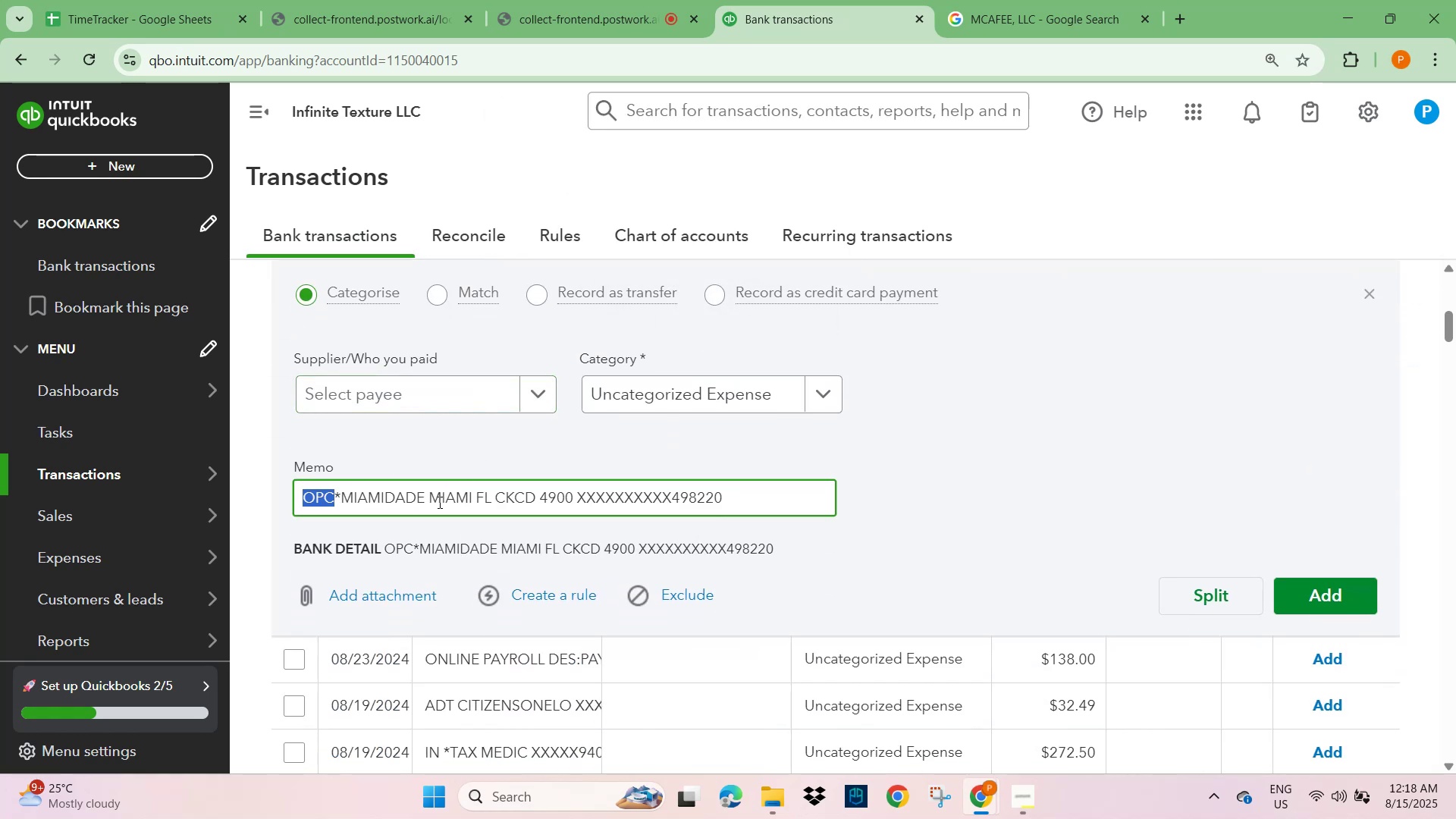 
left_click_drag(start_coordinate=[427, 495], to_coordinate=[277, 510])
 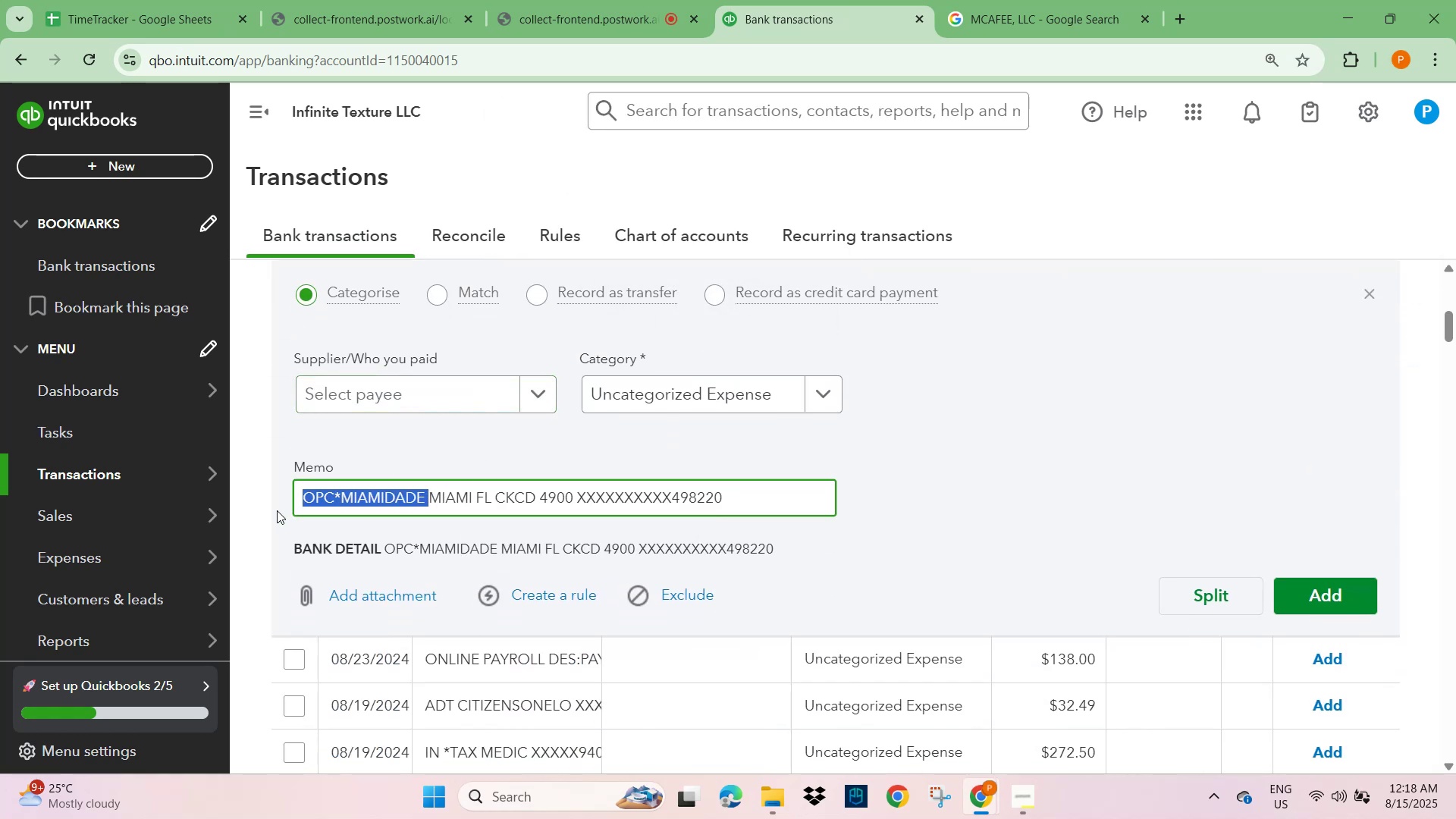 
key(Control+C)
 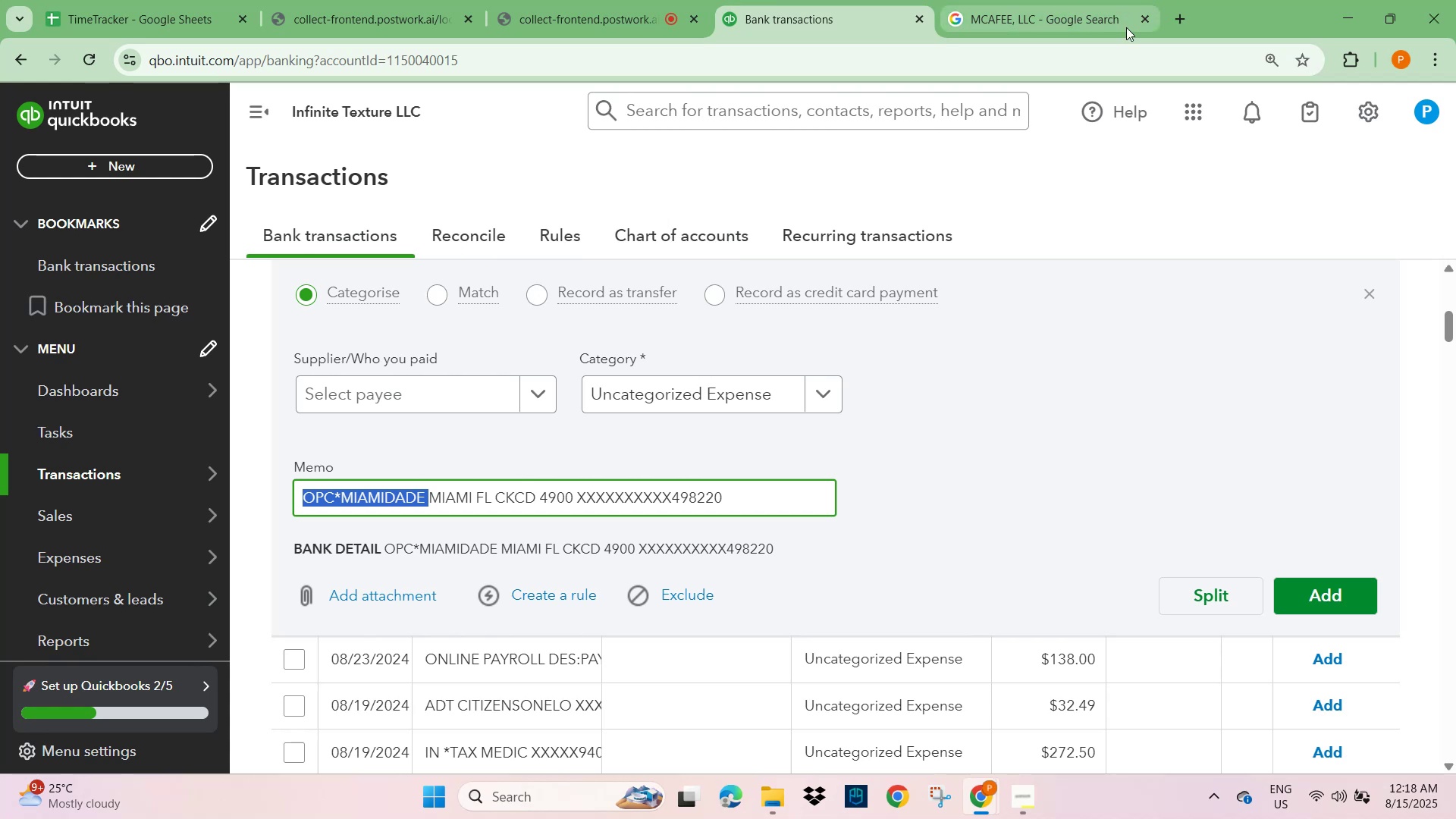 
left_click([1068, 31])
 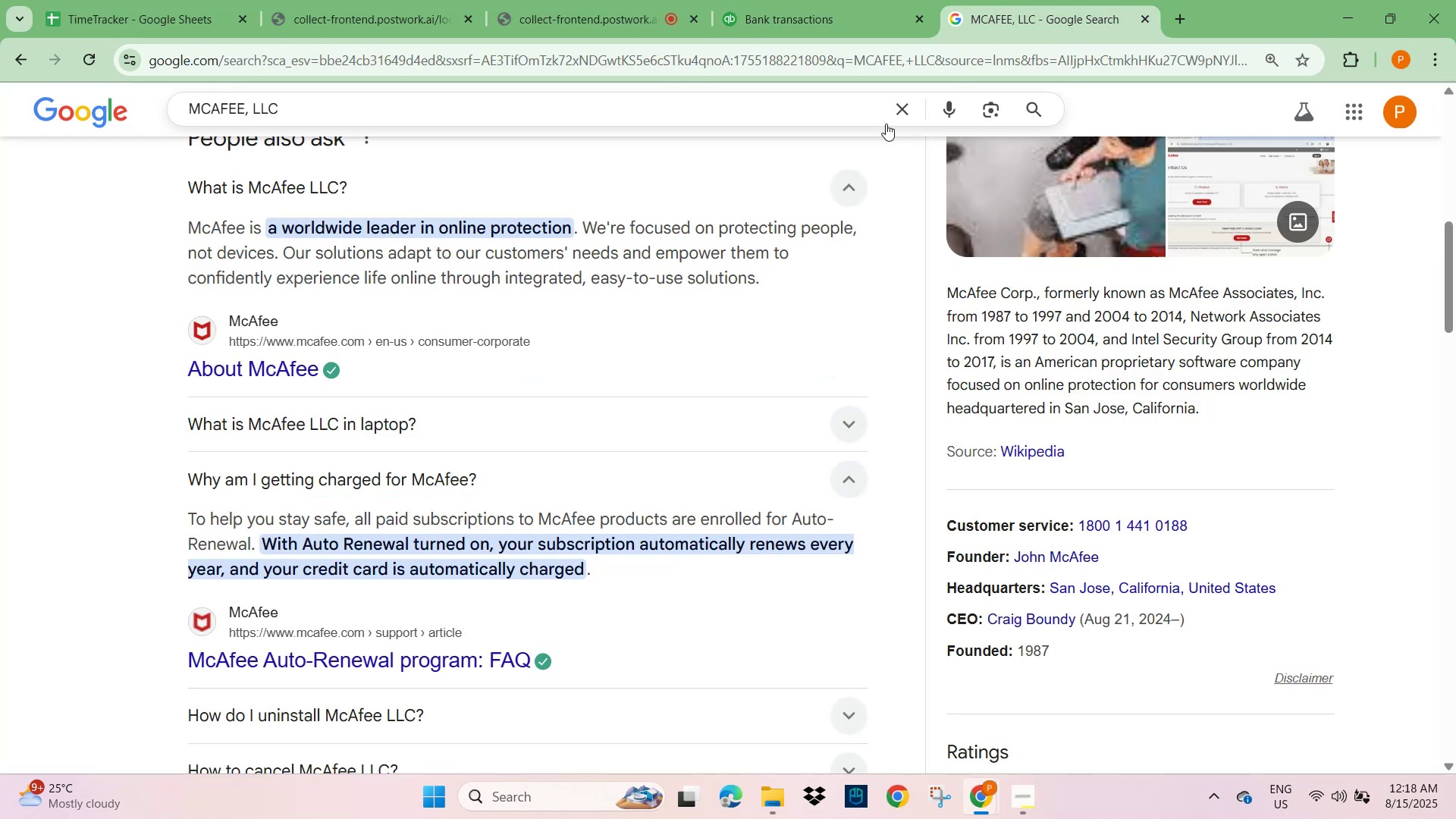 
left_click([899, 113])
 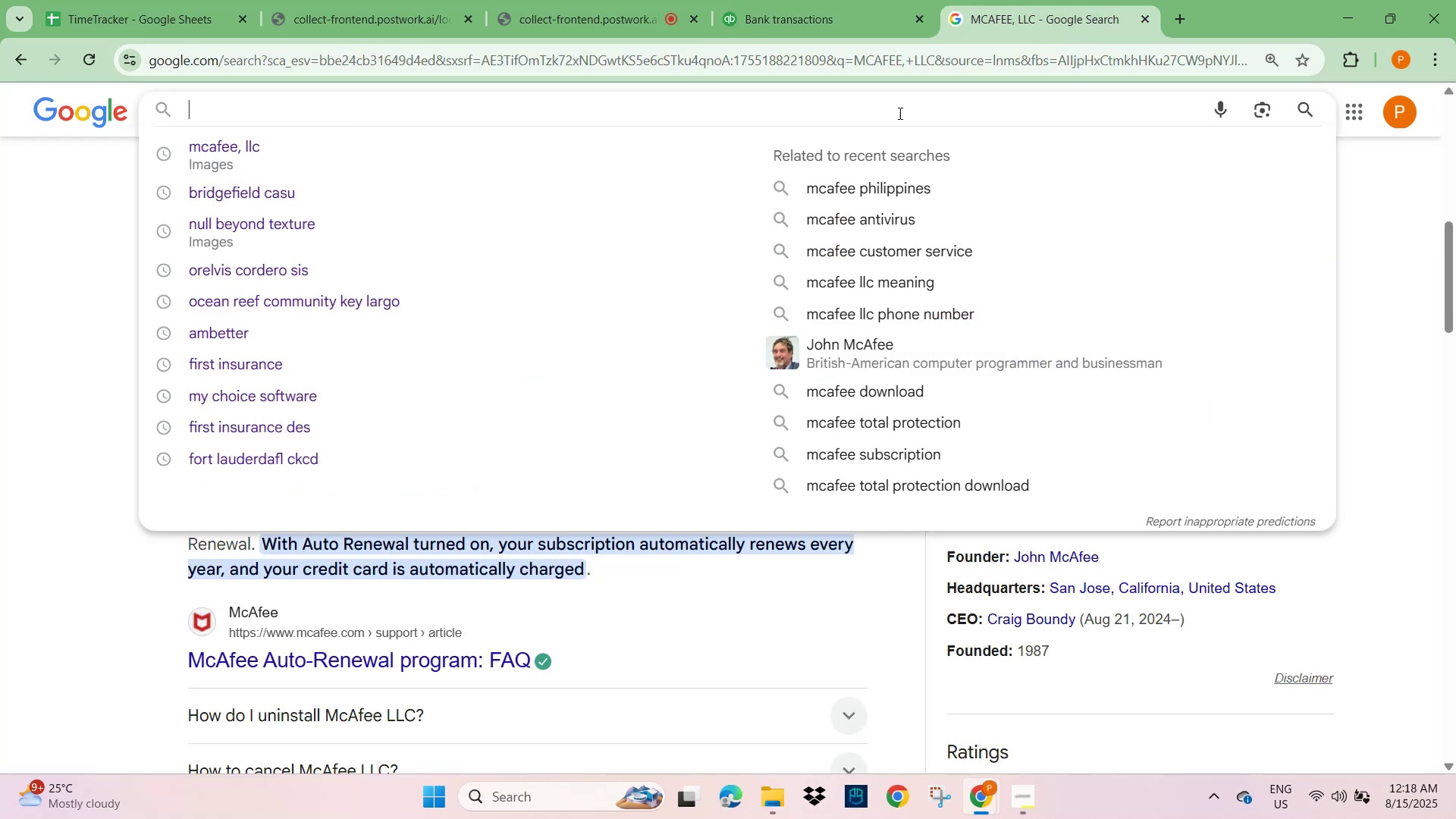 
key(V)
 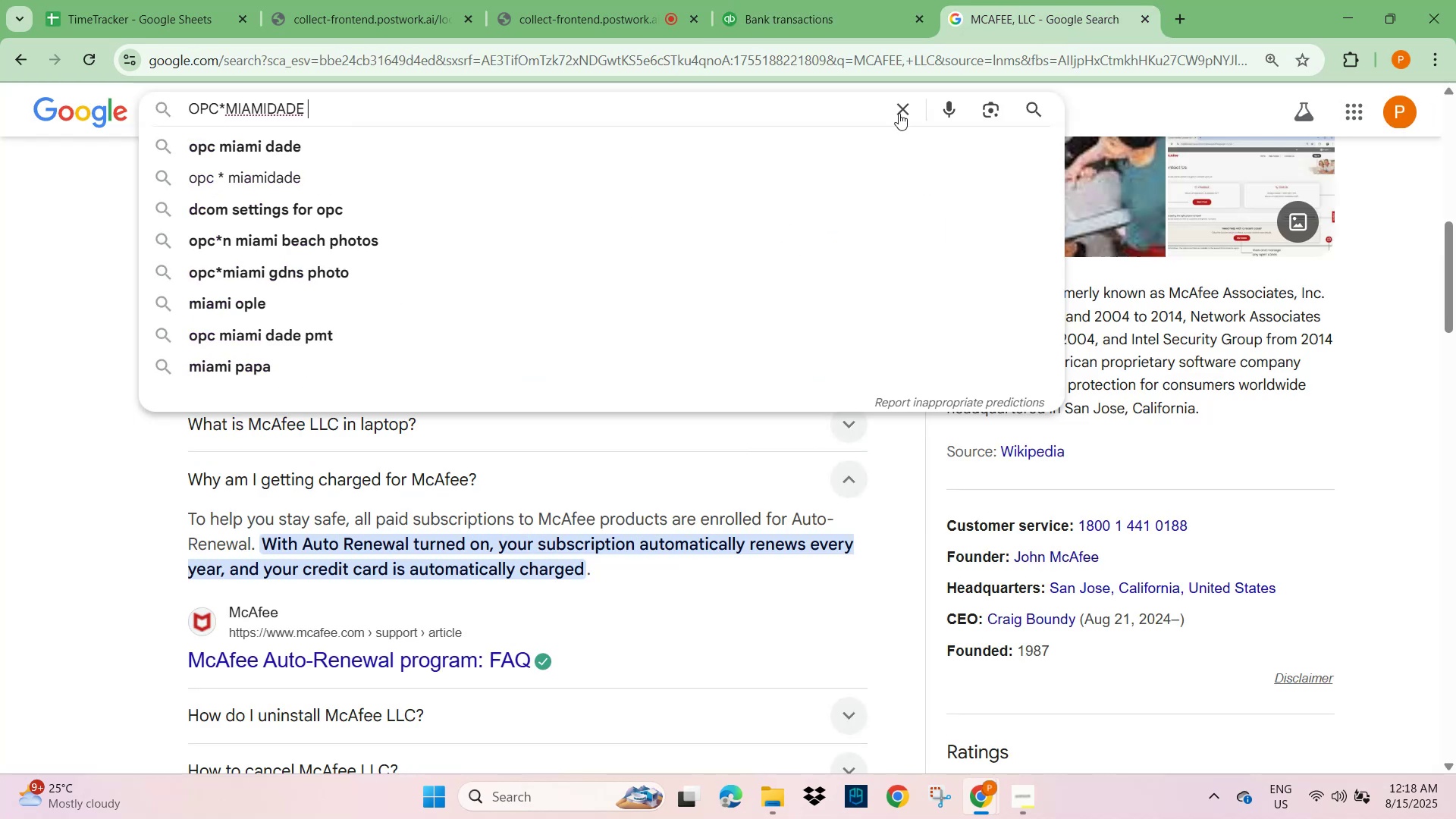 
key(NumpadEnter)
 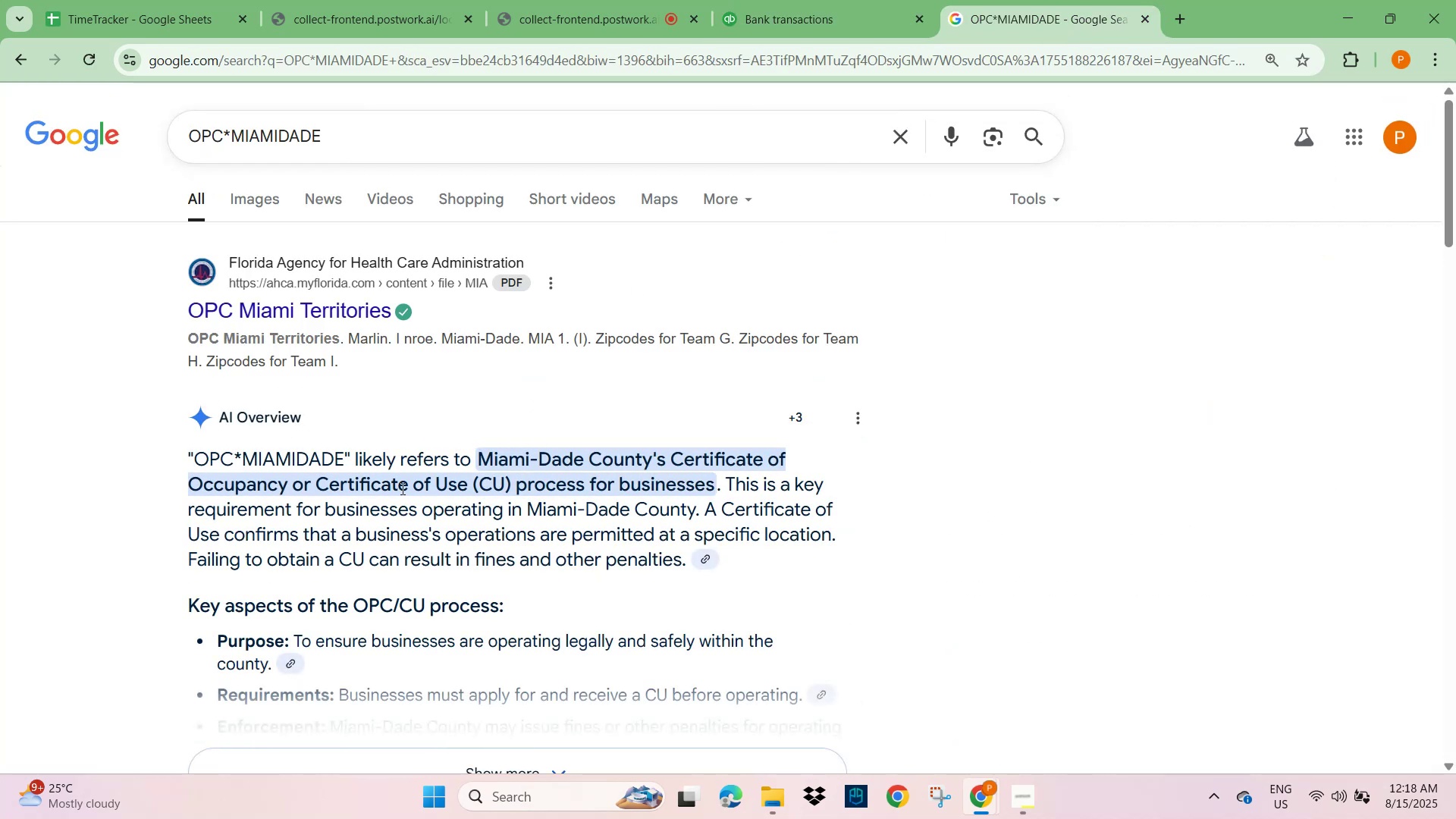 
wait(9.18)
 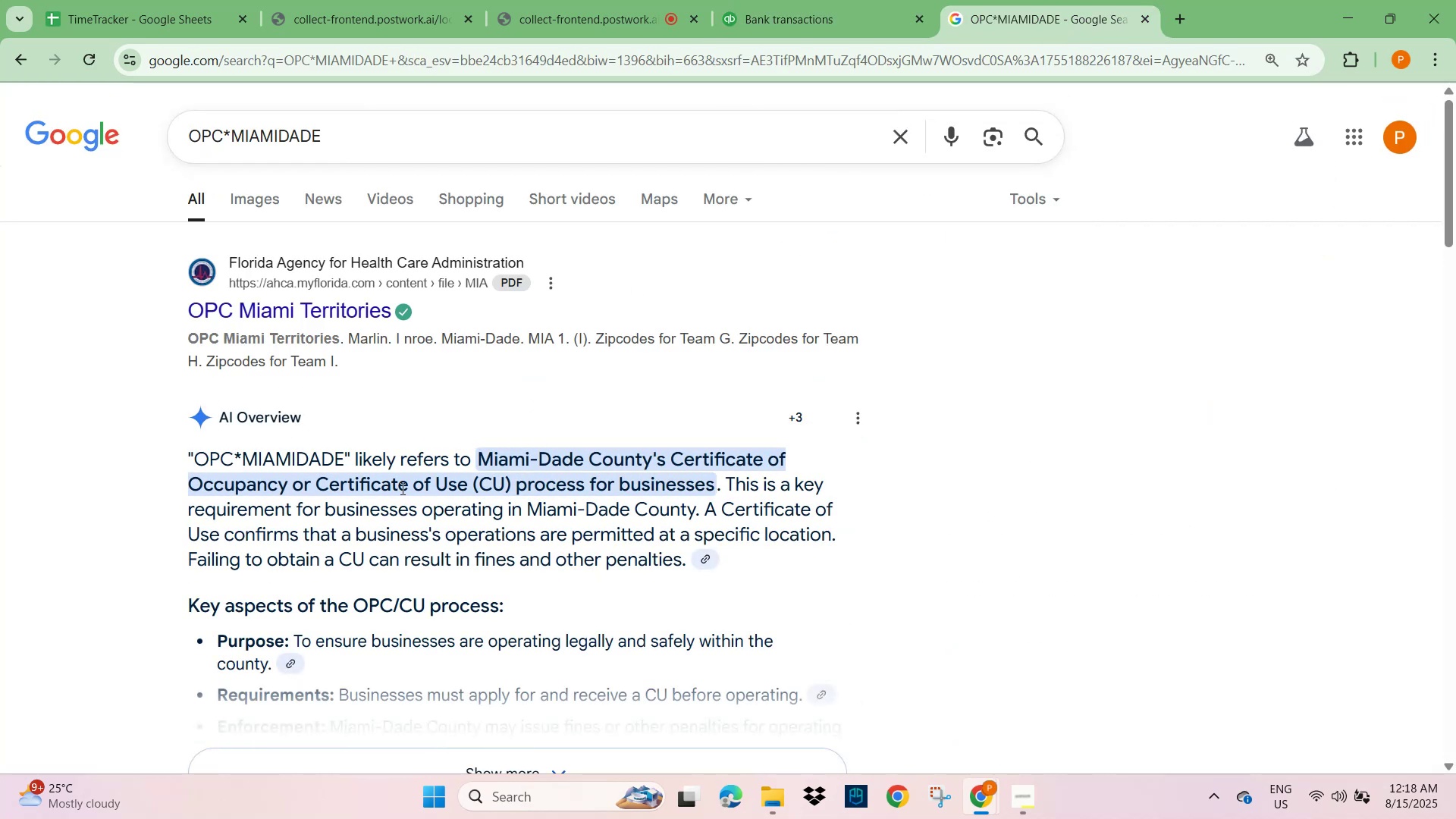 
left_click([803, 14])
 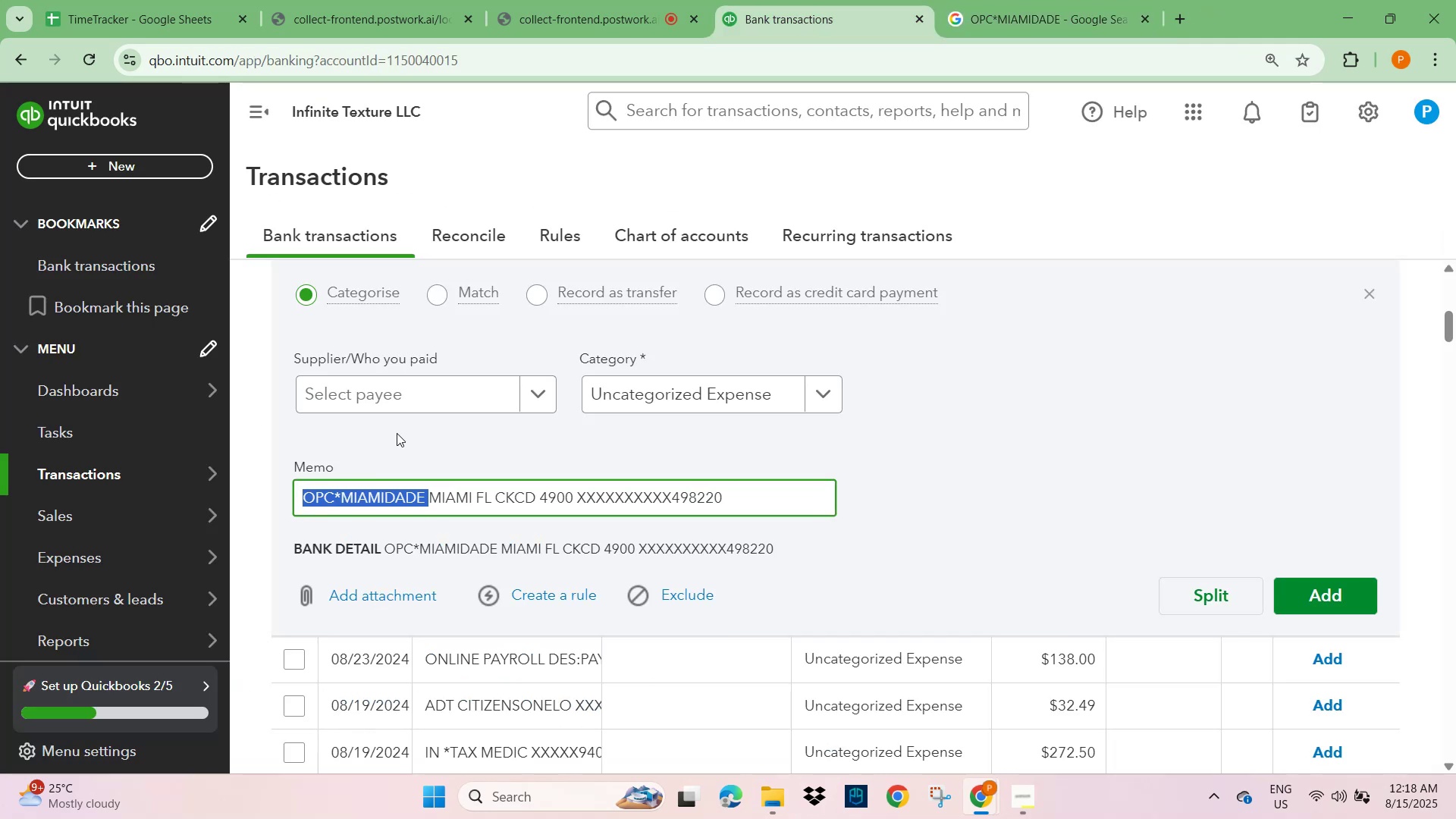 
left_click([375, 406])
 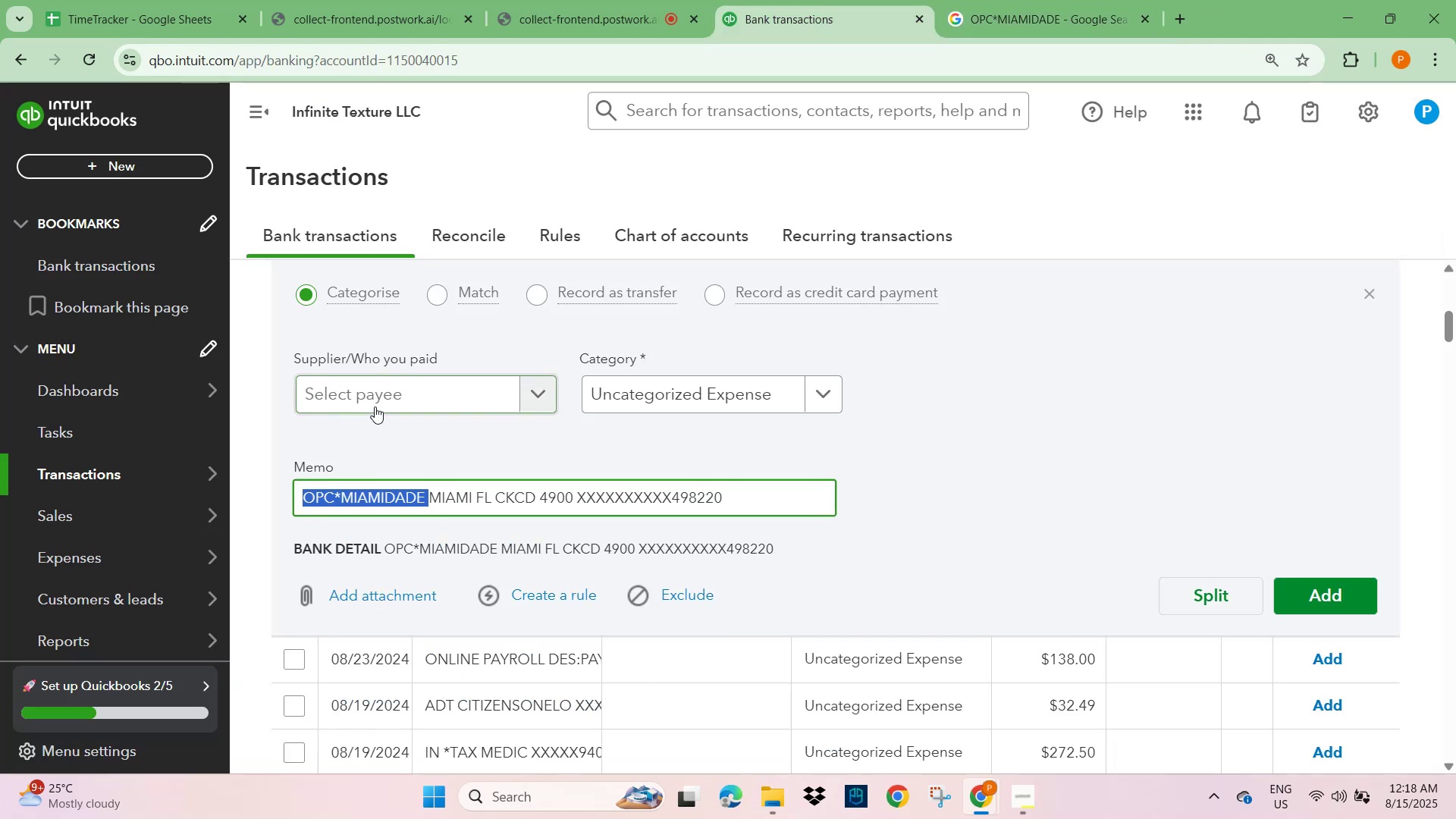 
key(Control+V)
 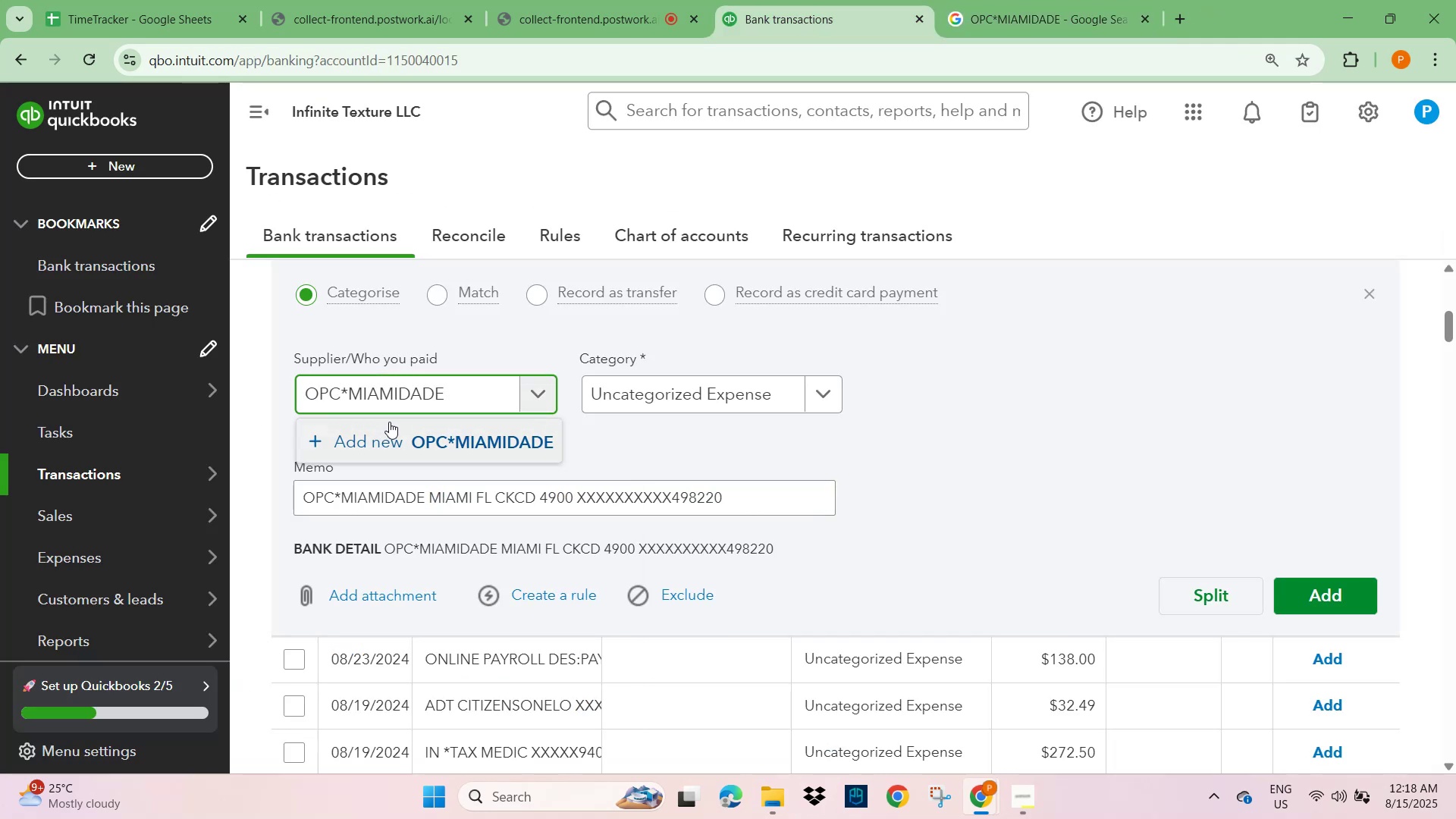 
left_click([506, 443])
 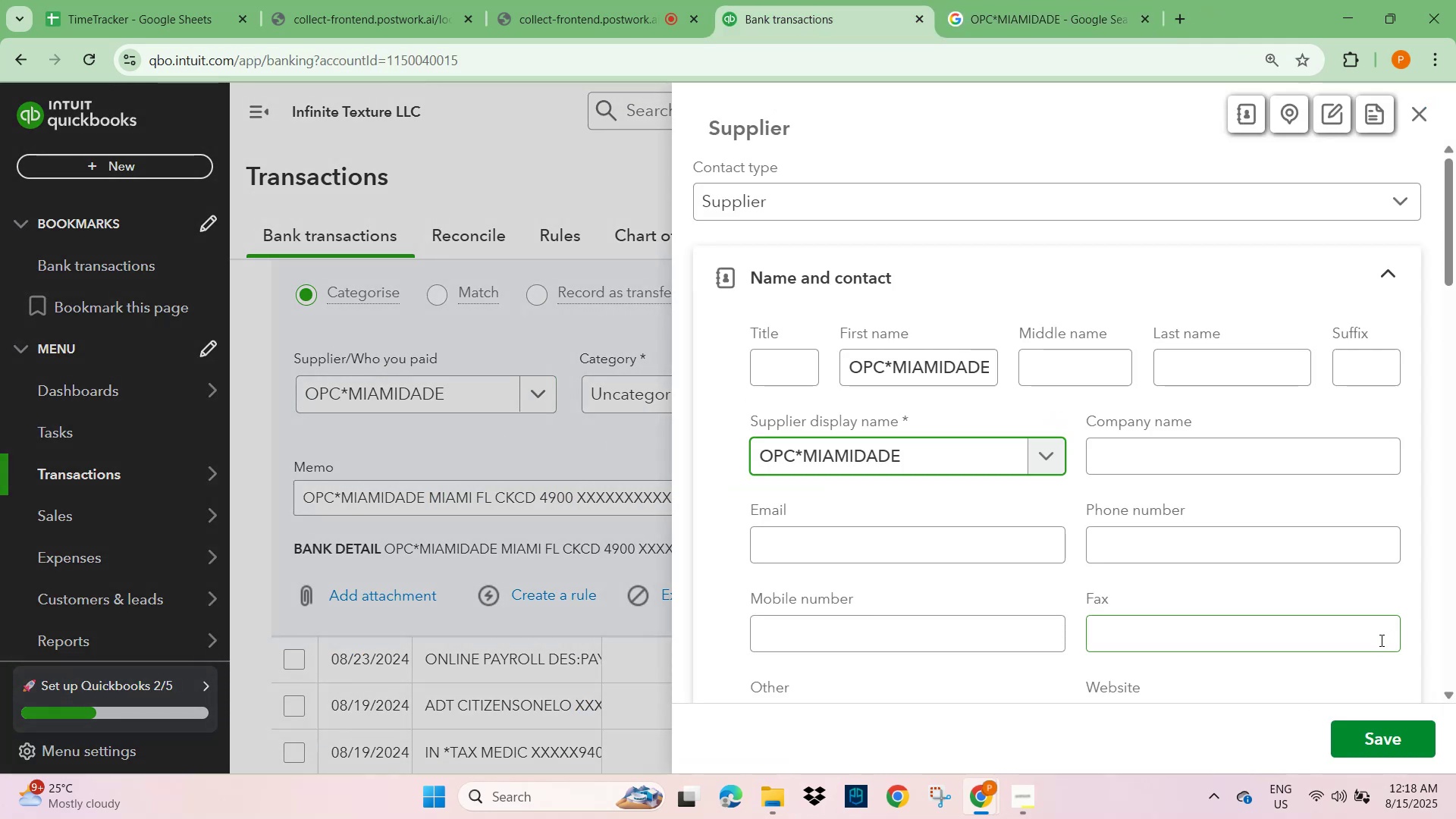 
left_click([1382, 740])
 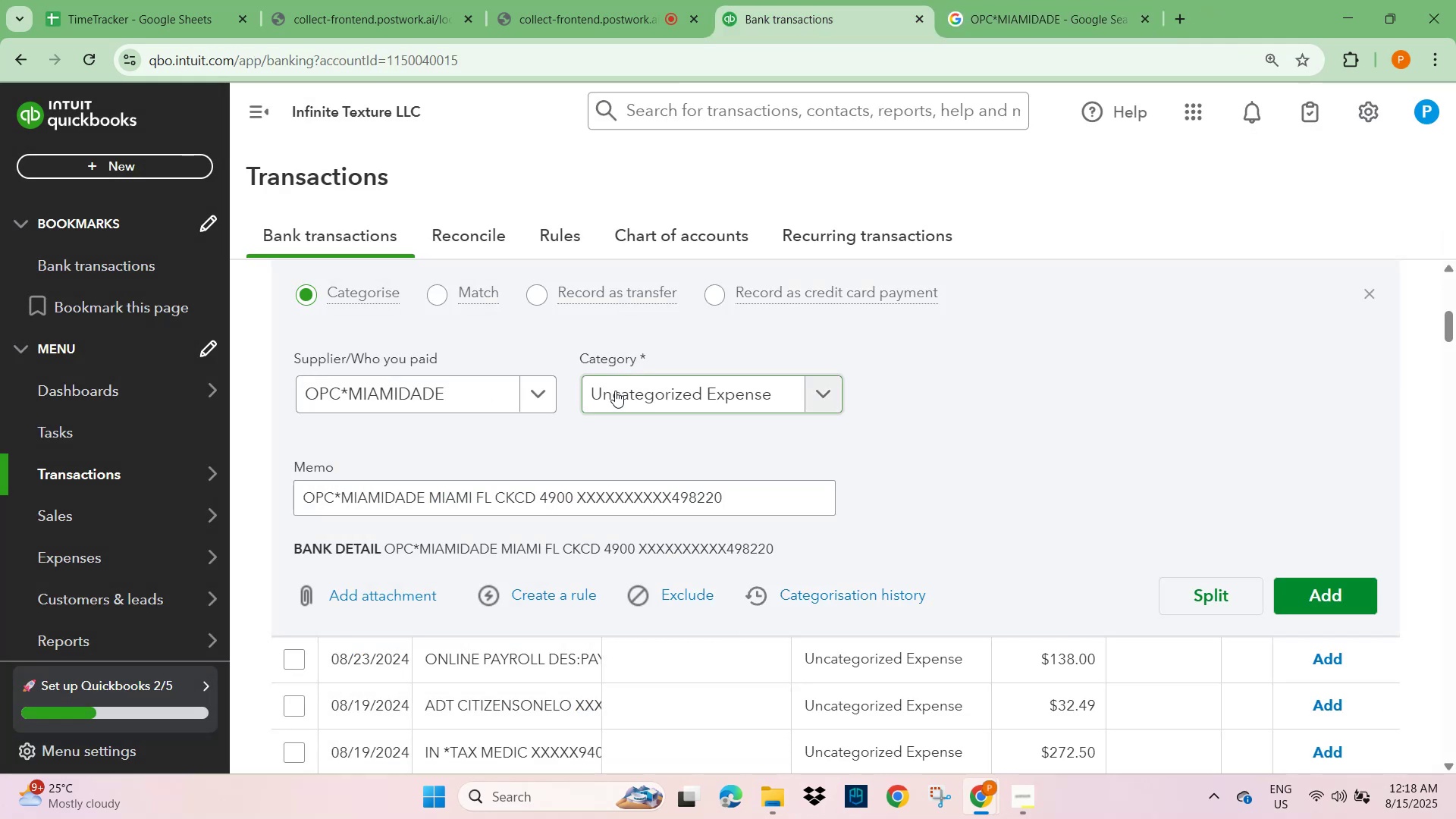 
left_click([615, 391])
 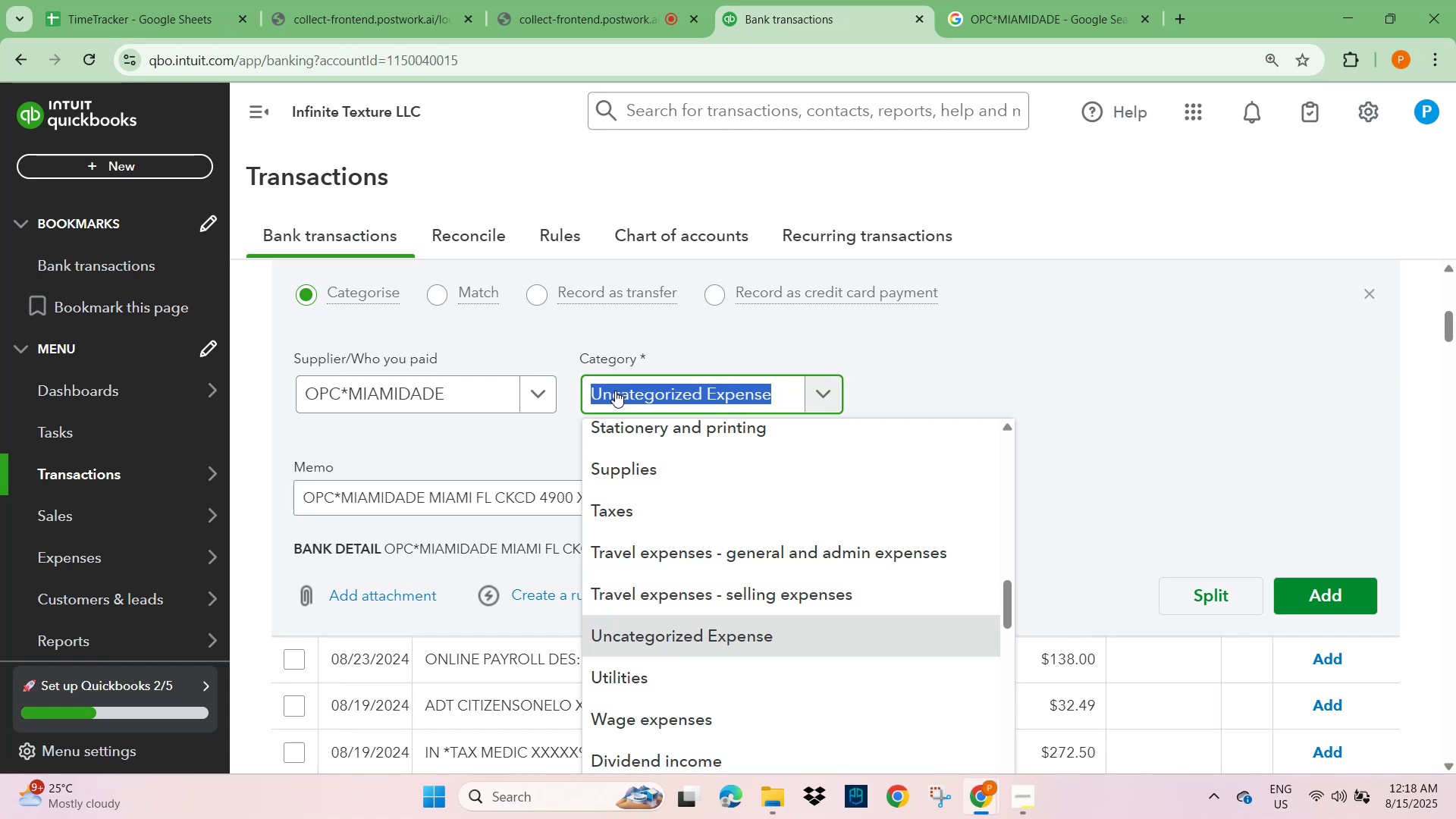 
type(licens)
 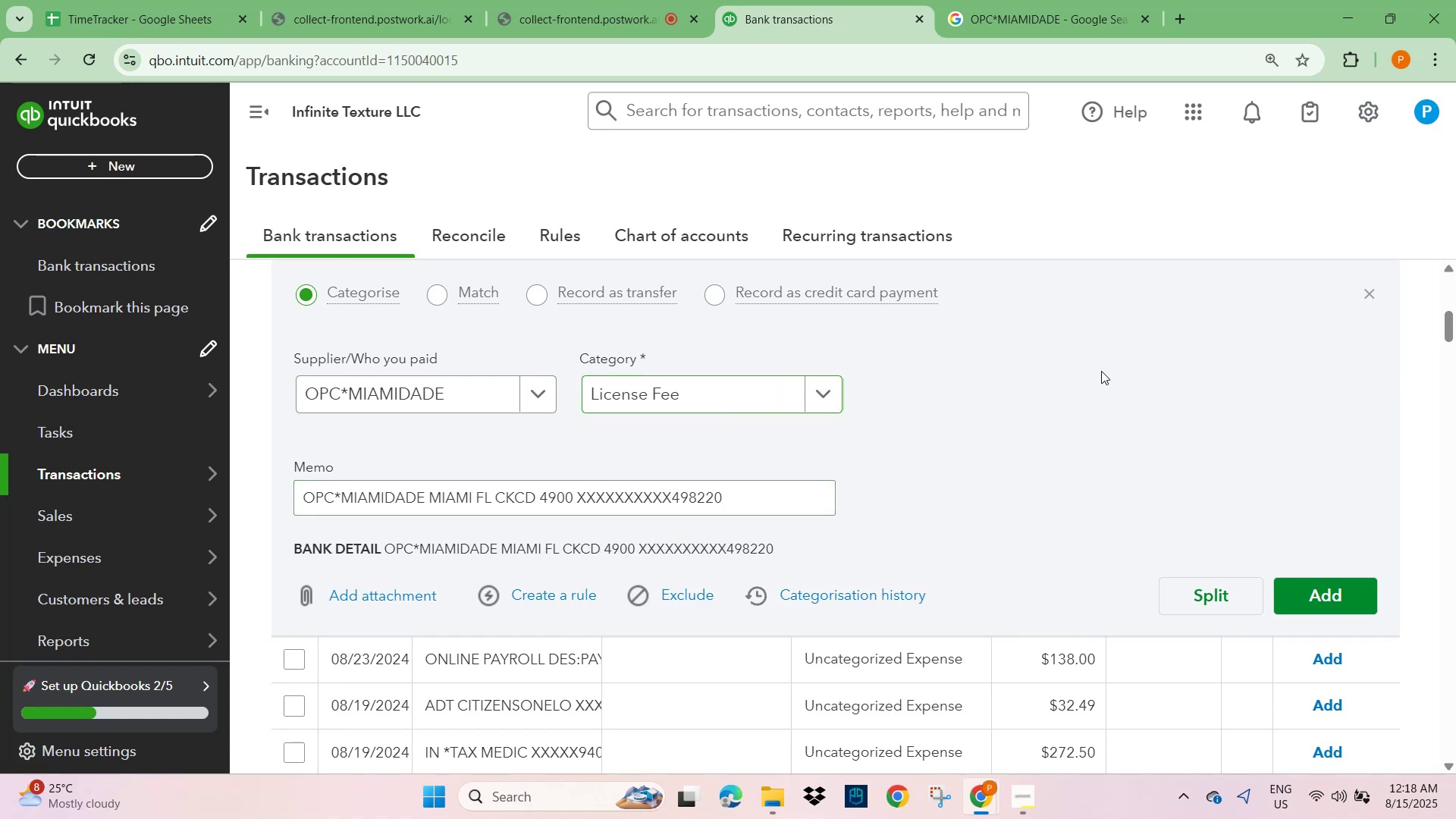 
left_click([1322, 600])
 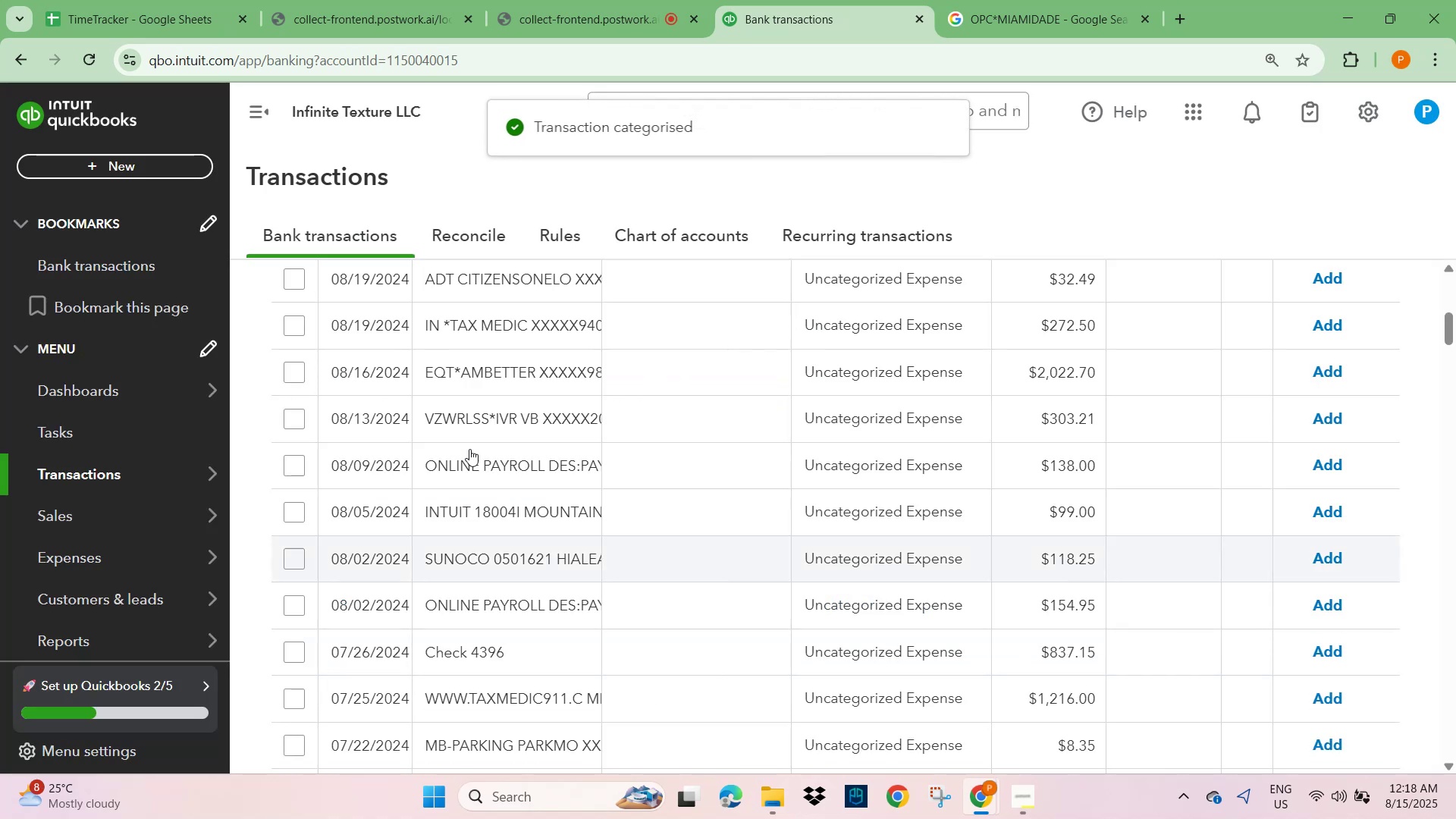 
scroll: coordinate [477, 355], scroll_direction: up, amount: 3.0
 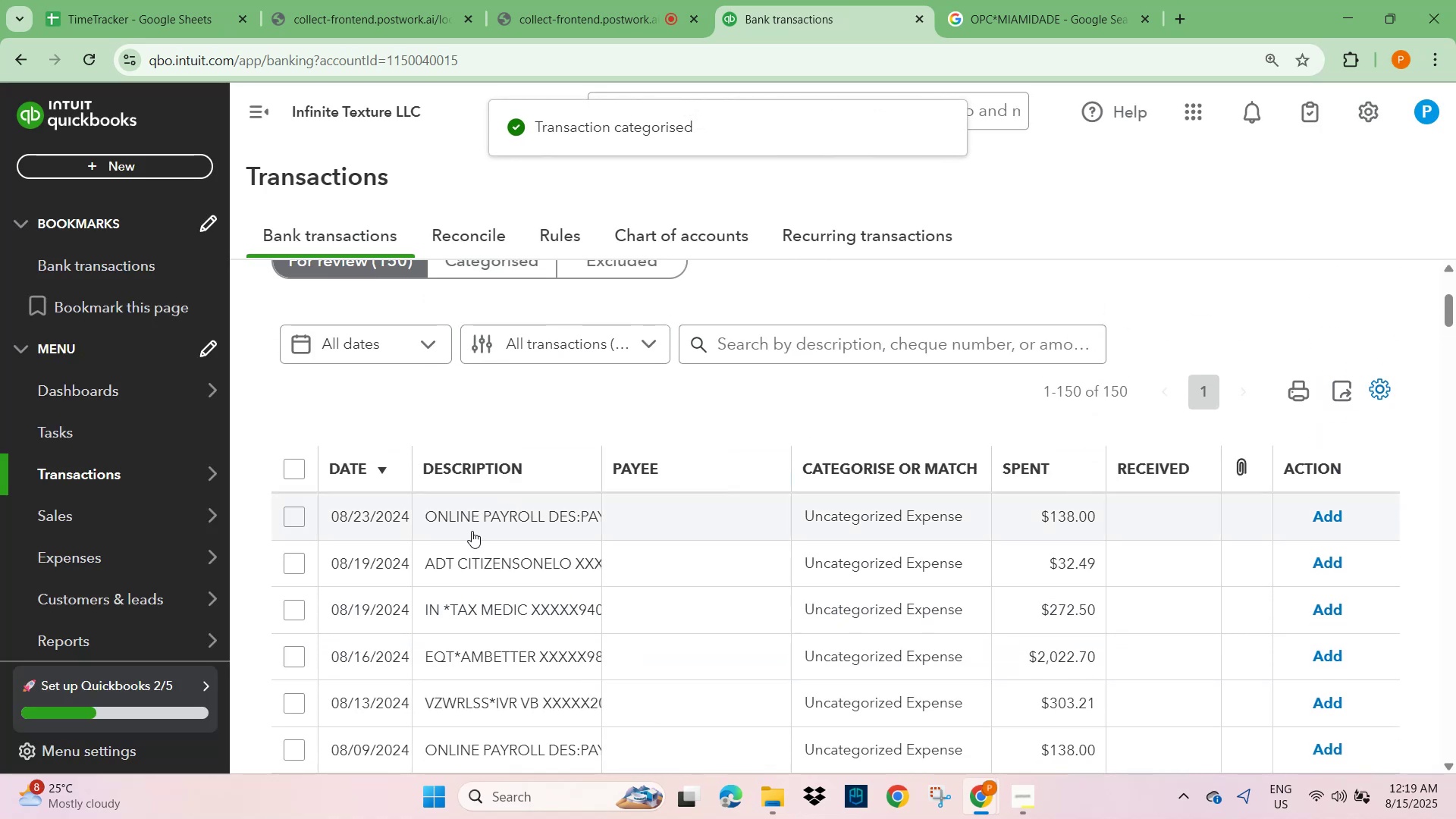 
left_click([472, 523])
 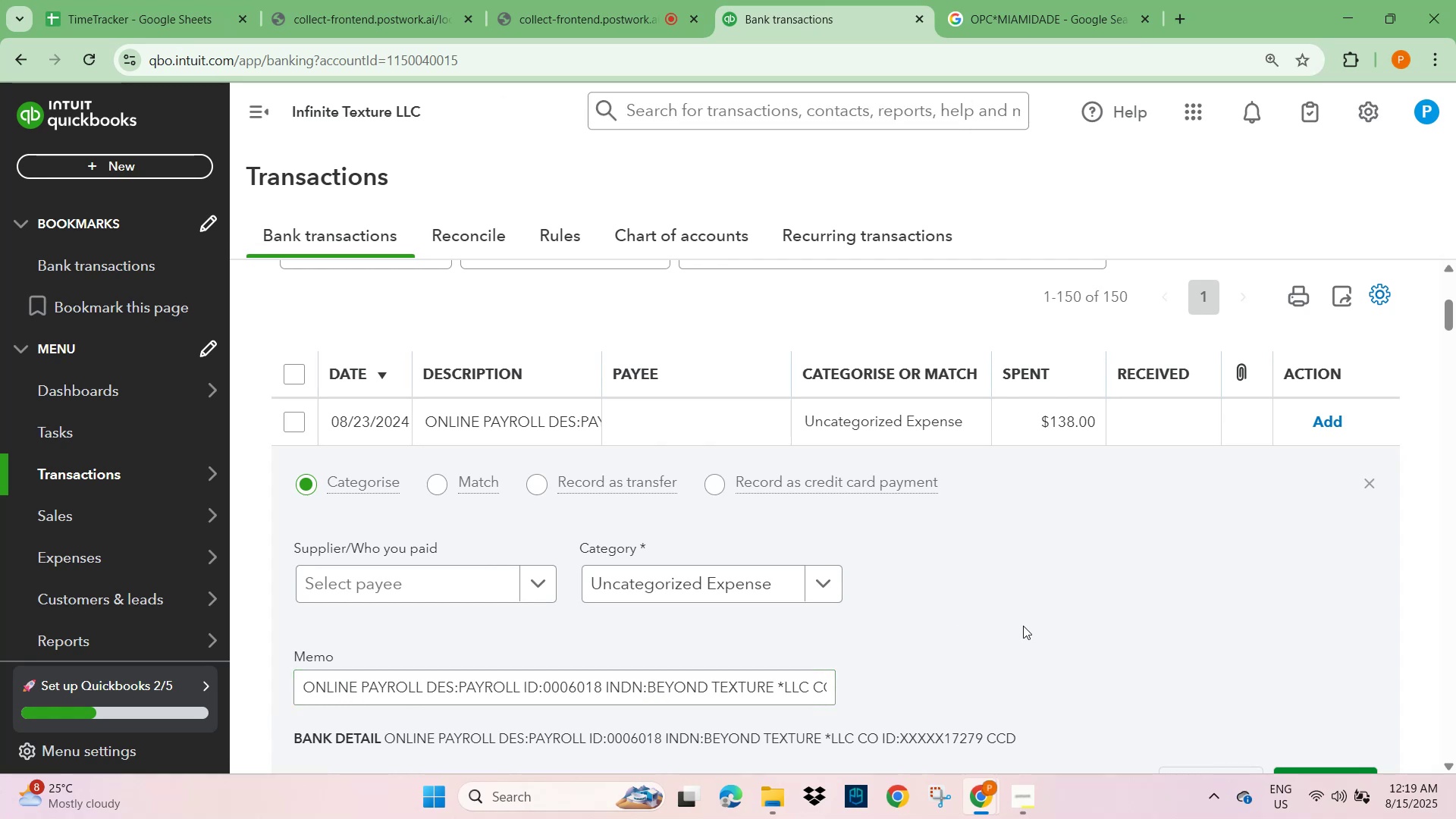 
wait(7.06)
 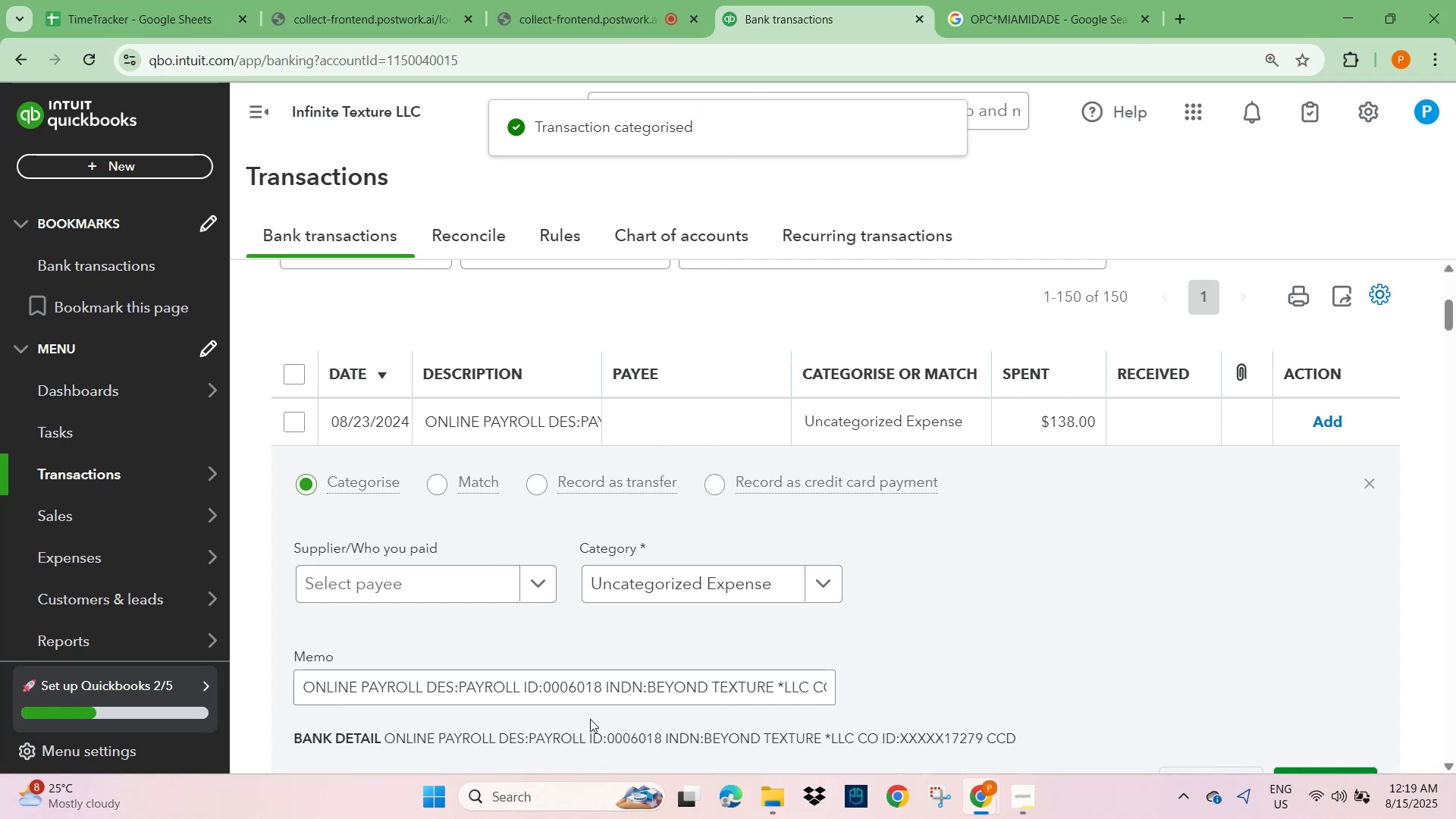 
left_click([363, 580])
 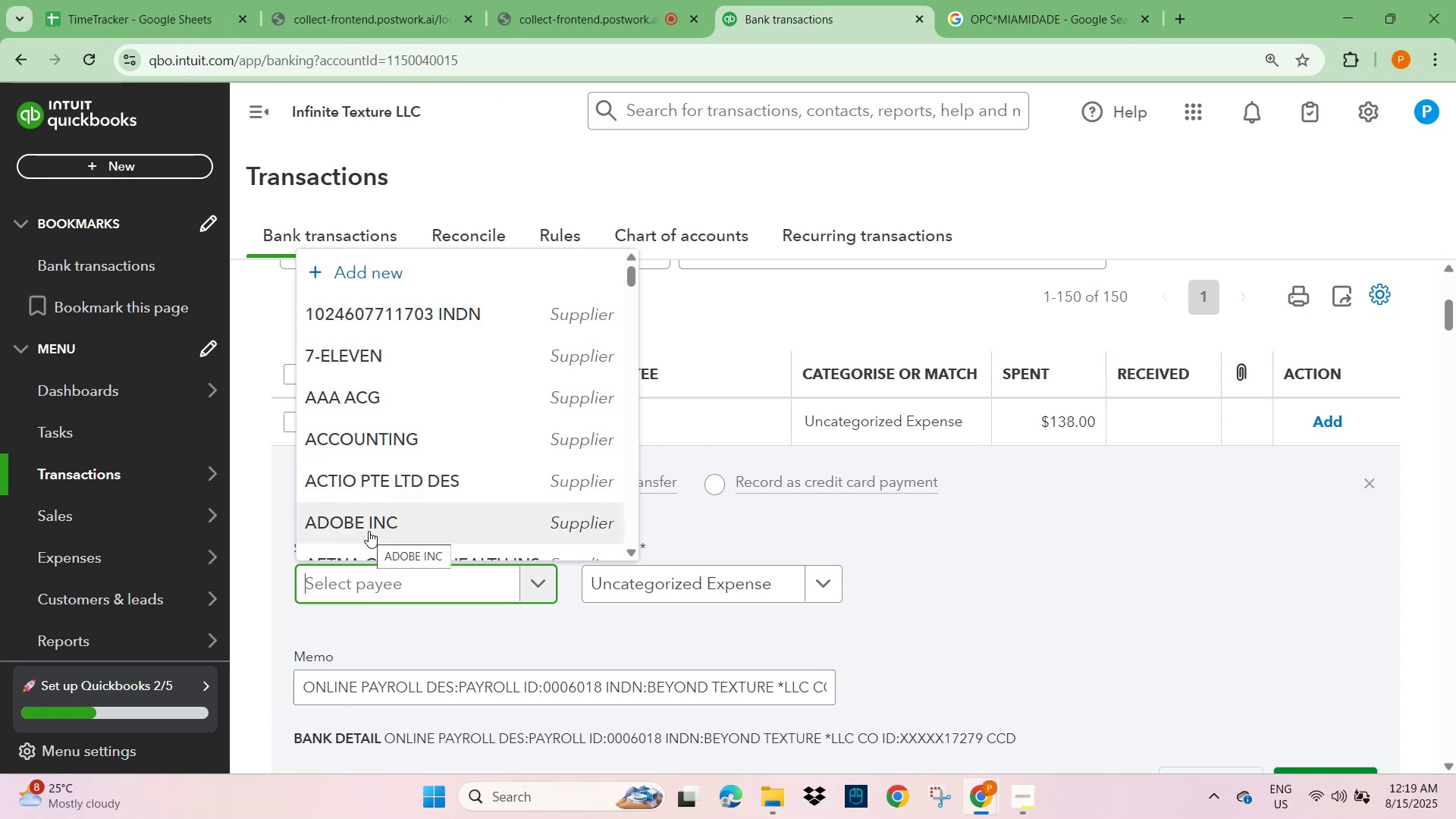 
type(unk)
key(Backspace)
type(kno)
 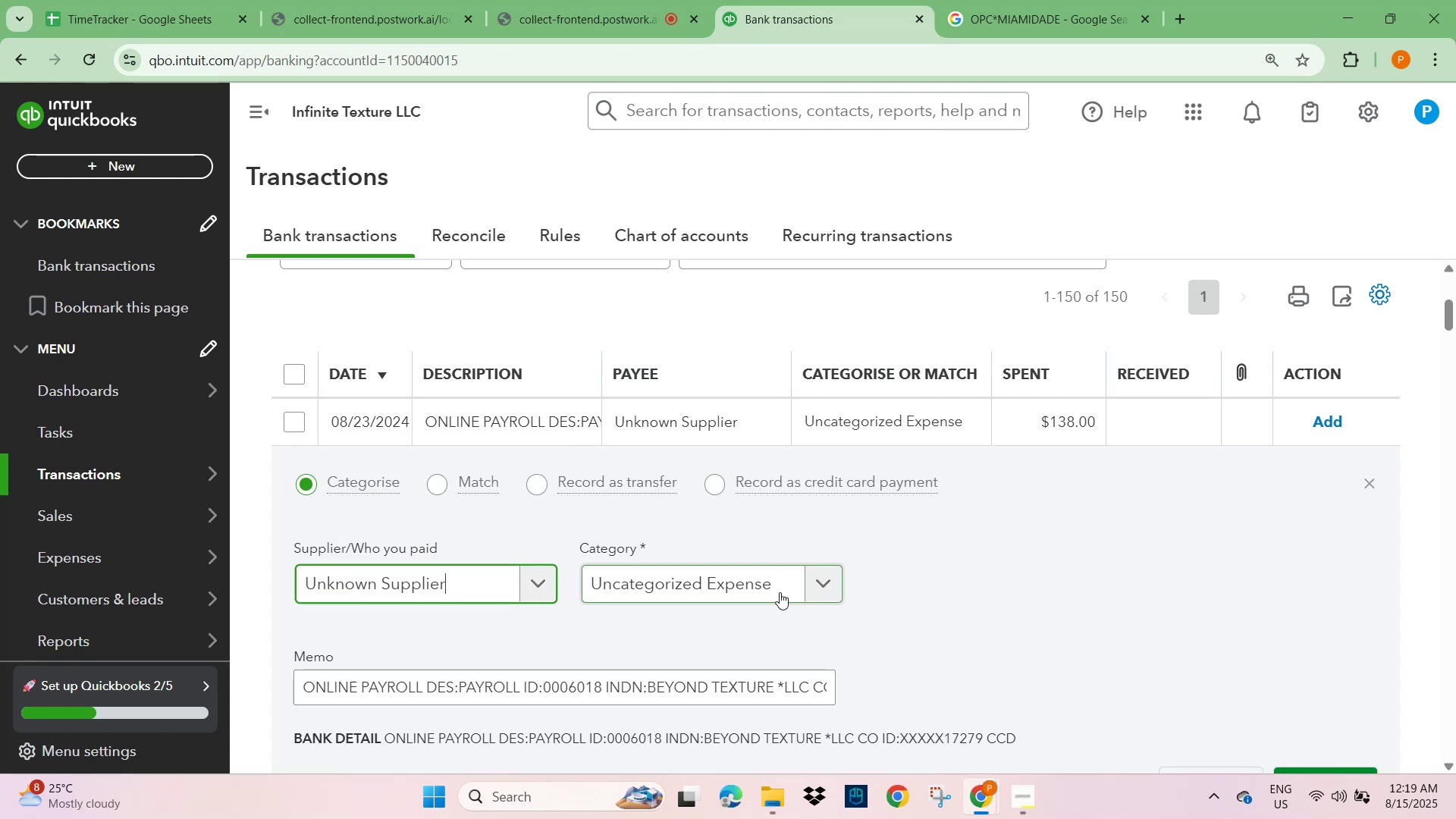 
wait(15.83)
 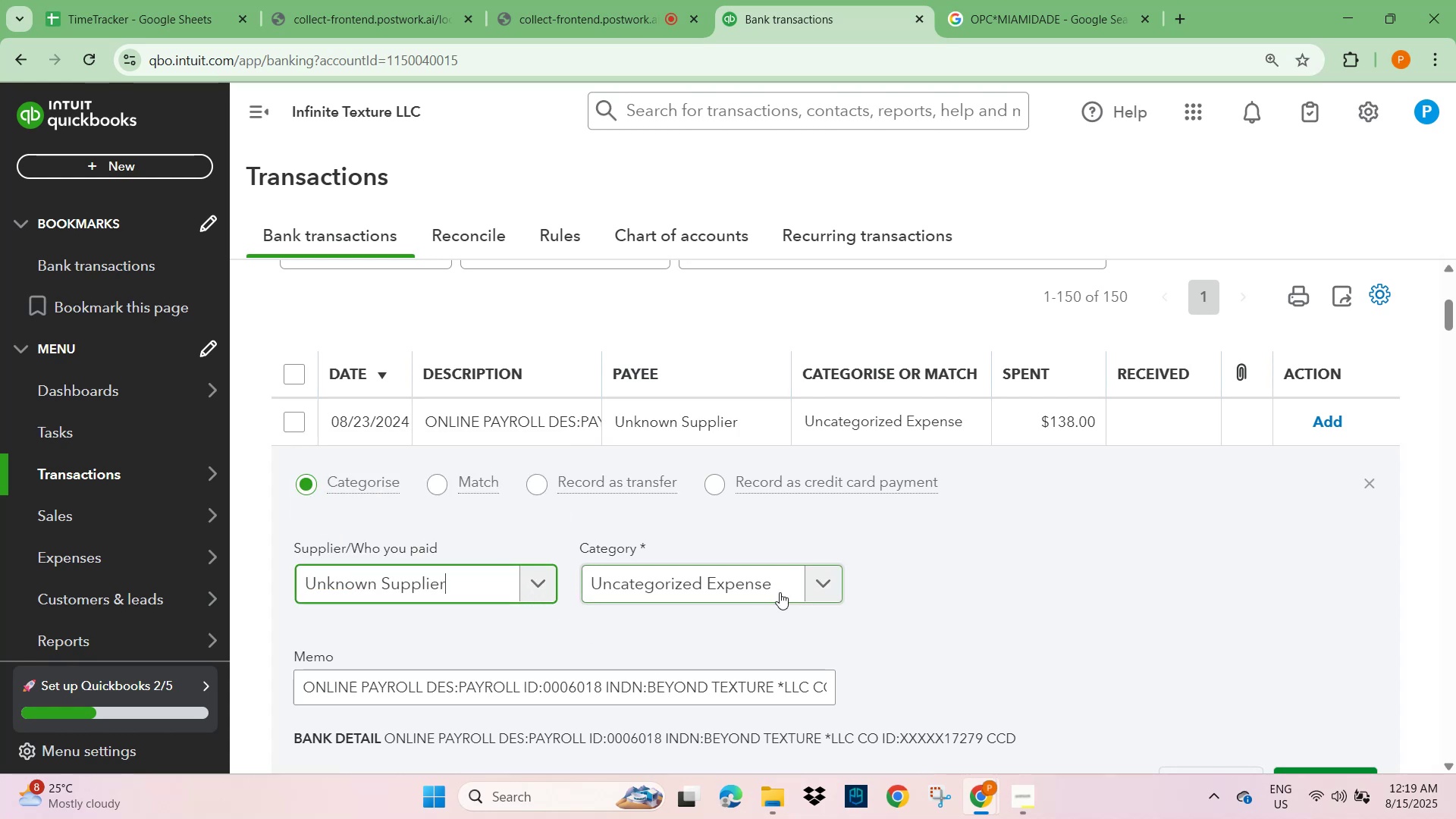 
left_click([719, 588])
 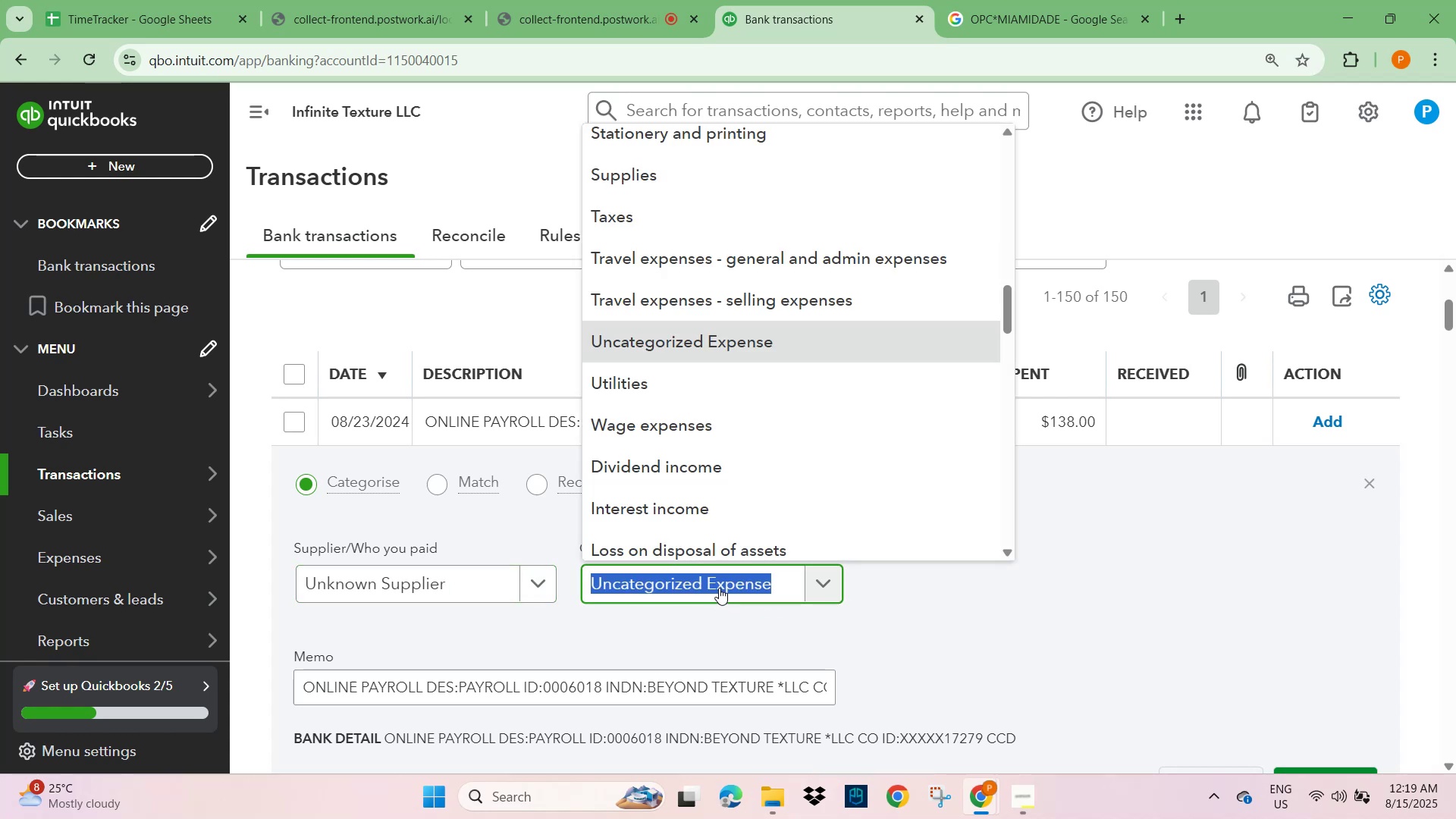 
type(wage)
 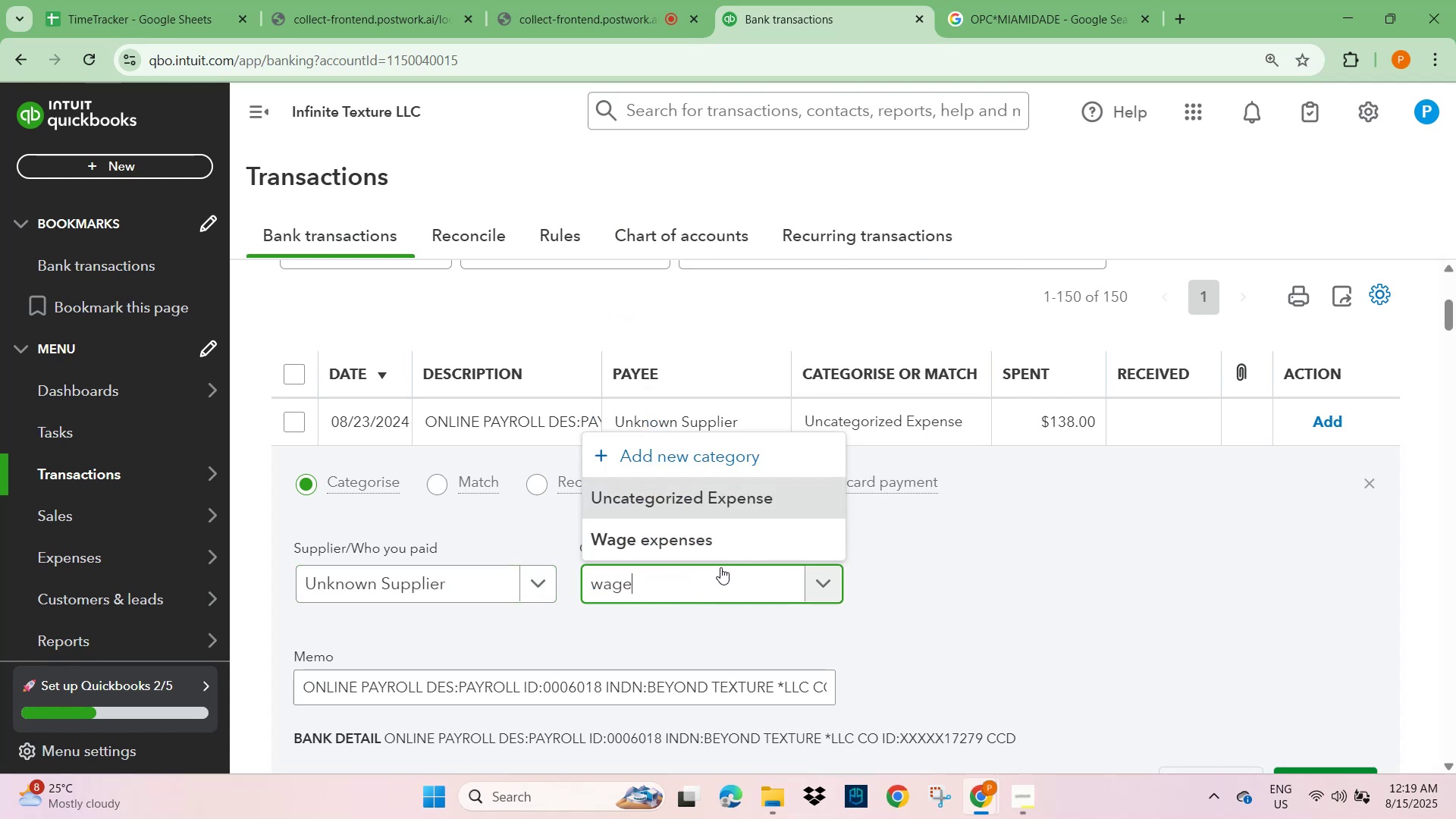 
left_click([725, 541])
 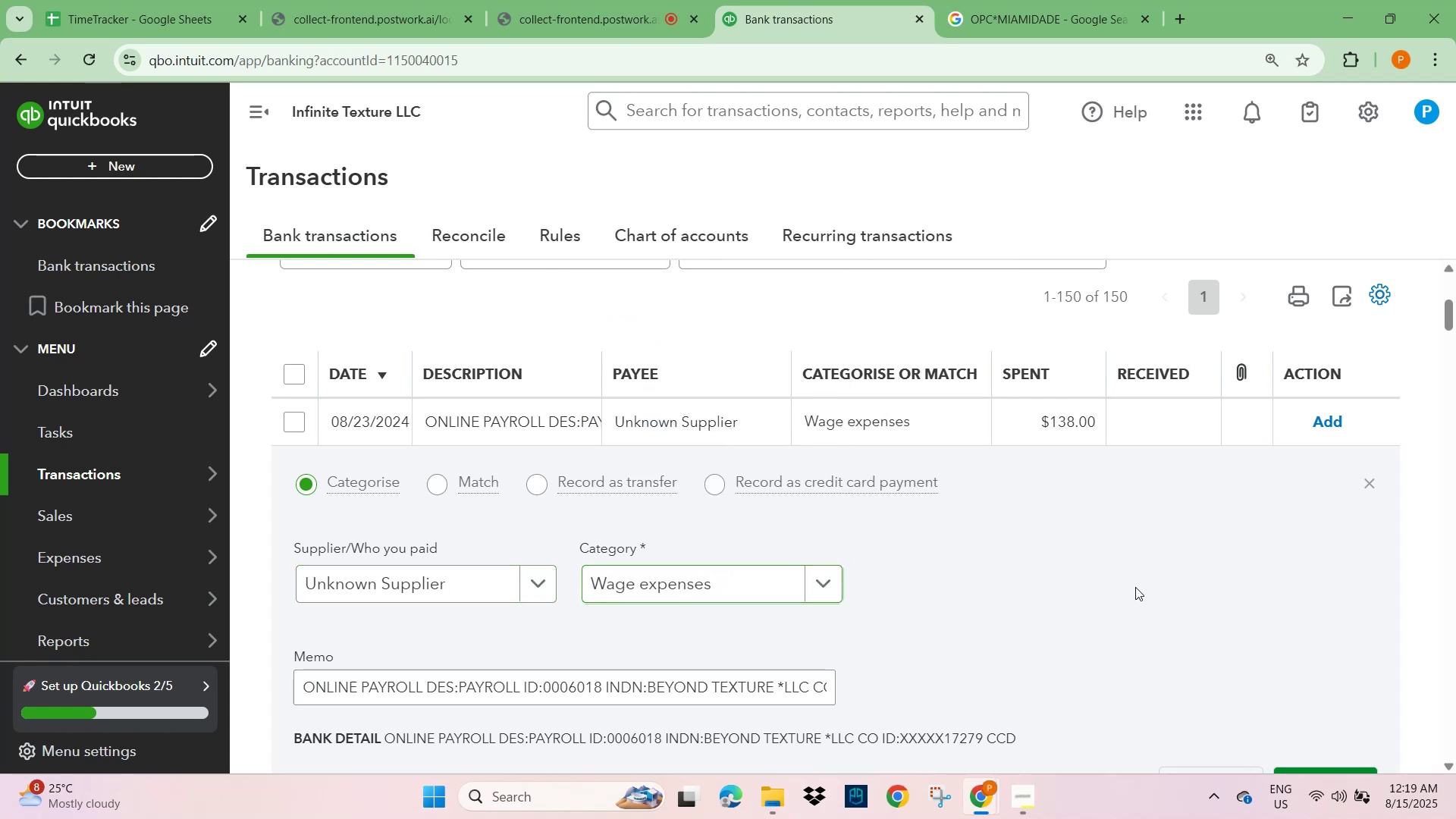 
scroll: coordinate [1187, 648], scroll_direction: down, amount: 1.0
 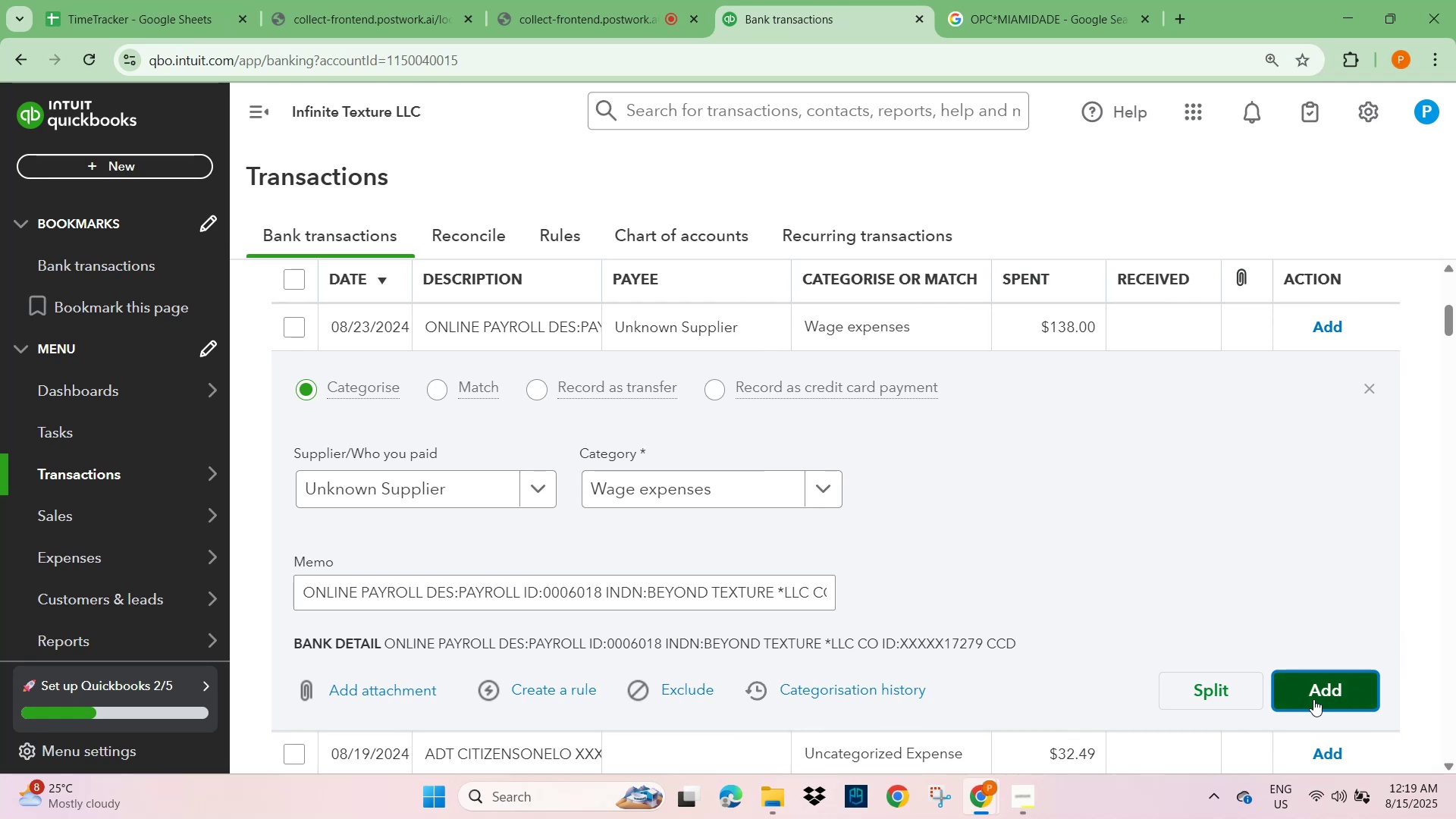 
left_click([1313, 699])
 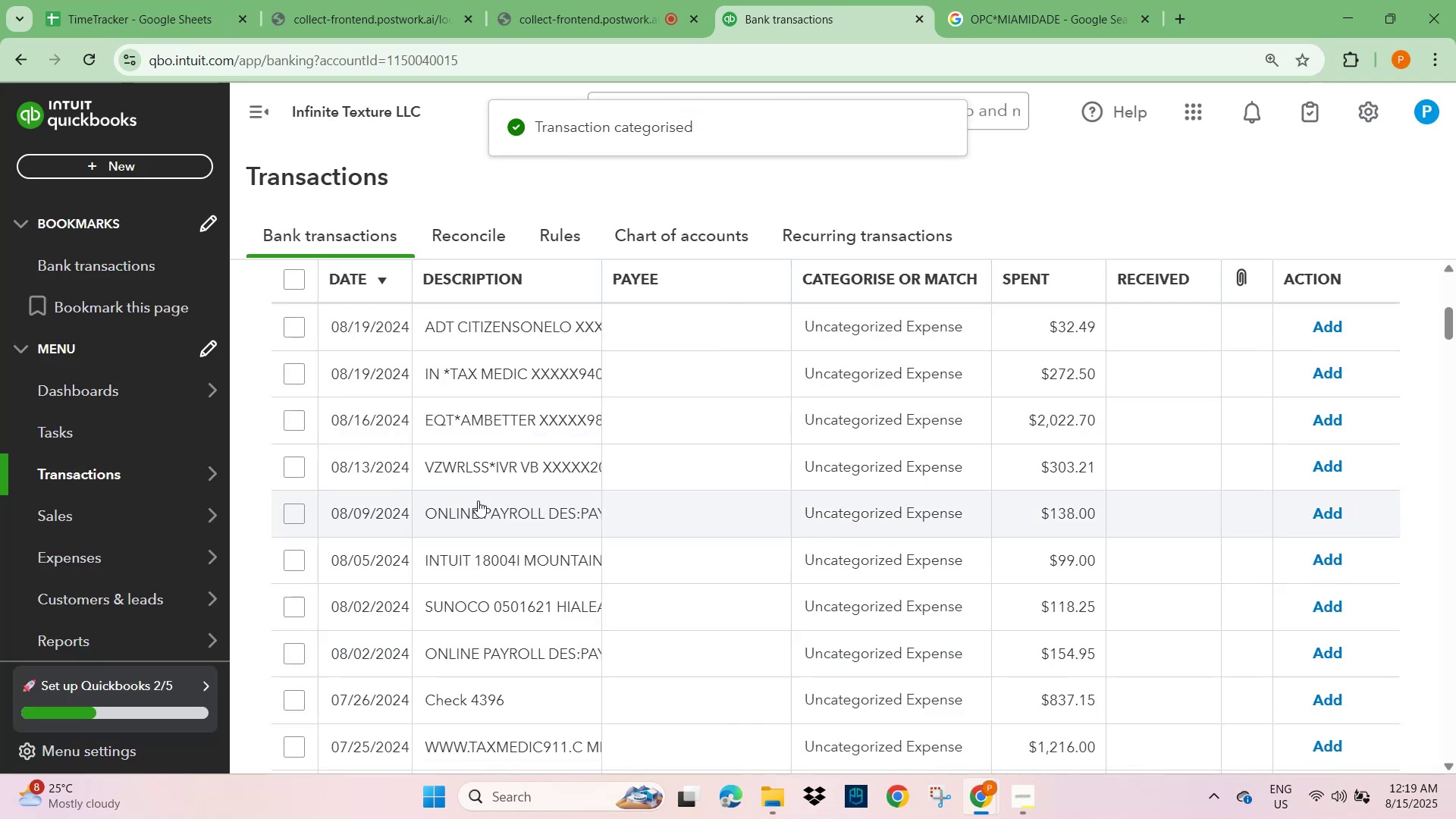 
left_click([487, 514])
 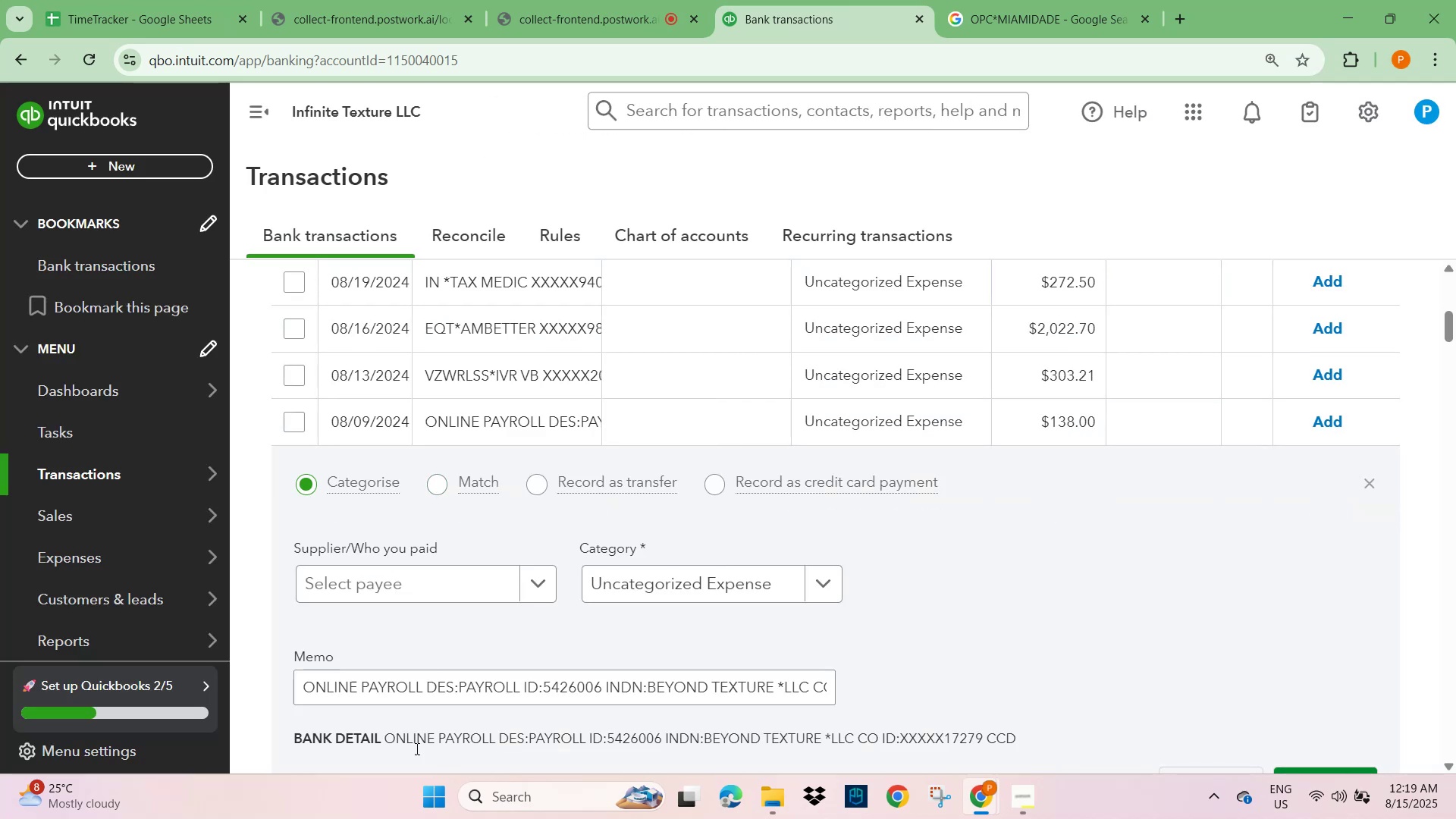 
wait(6.09)
 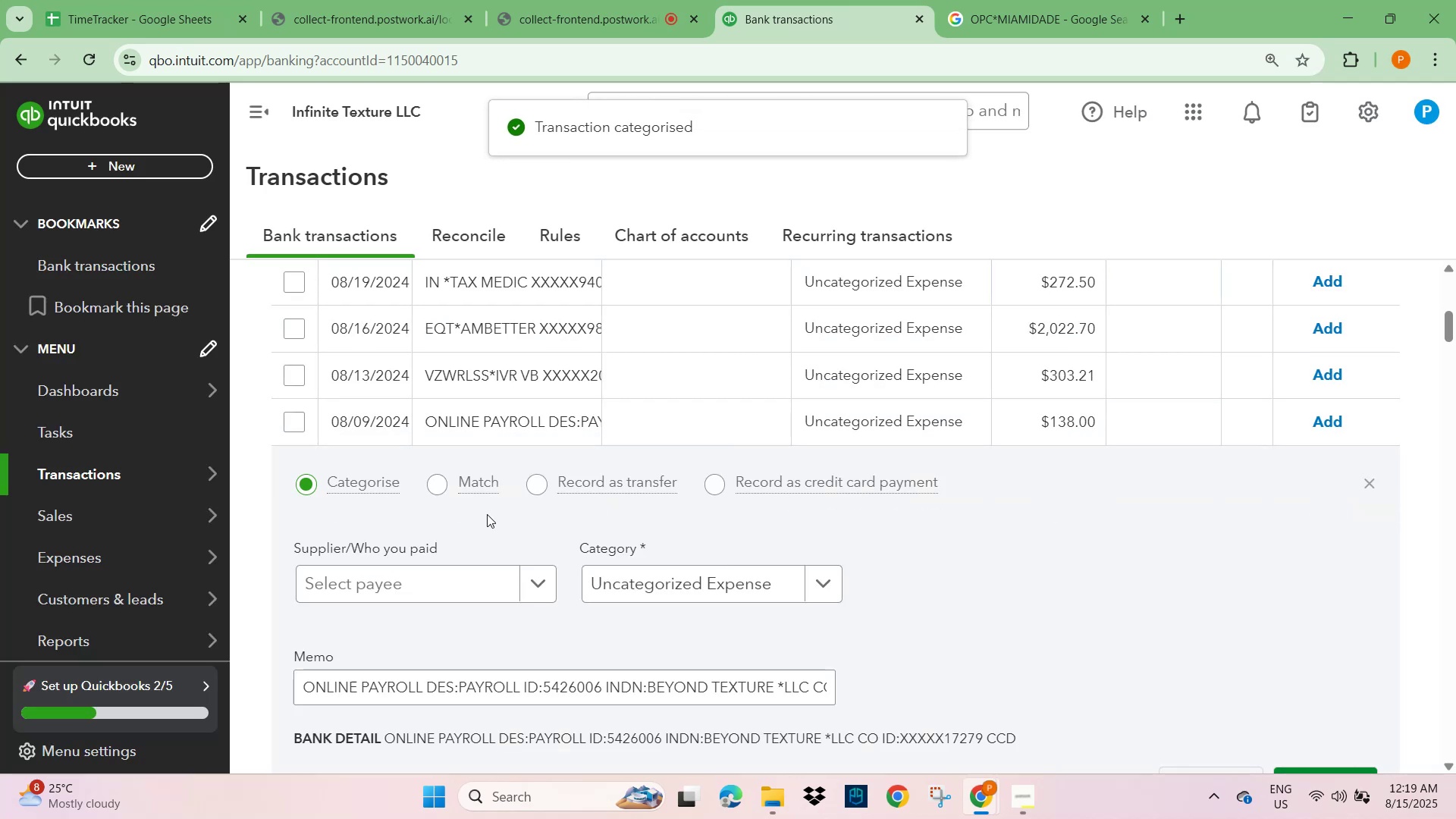 
left_click_drag(start_coordinate=[523, 685], to_coordinate=[206, 693])
 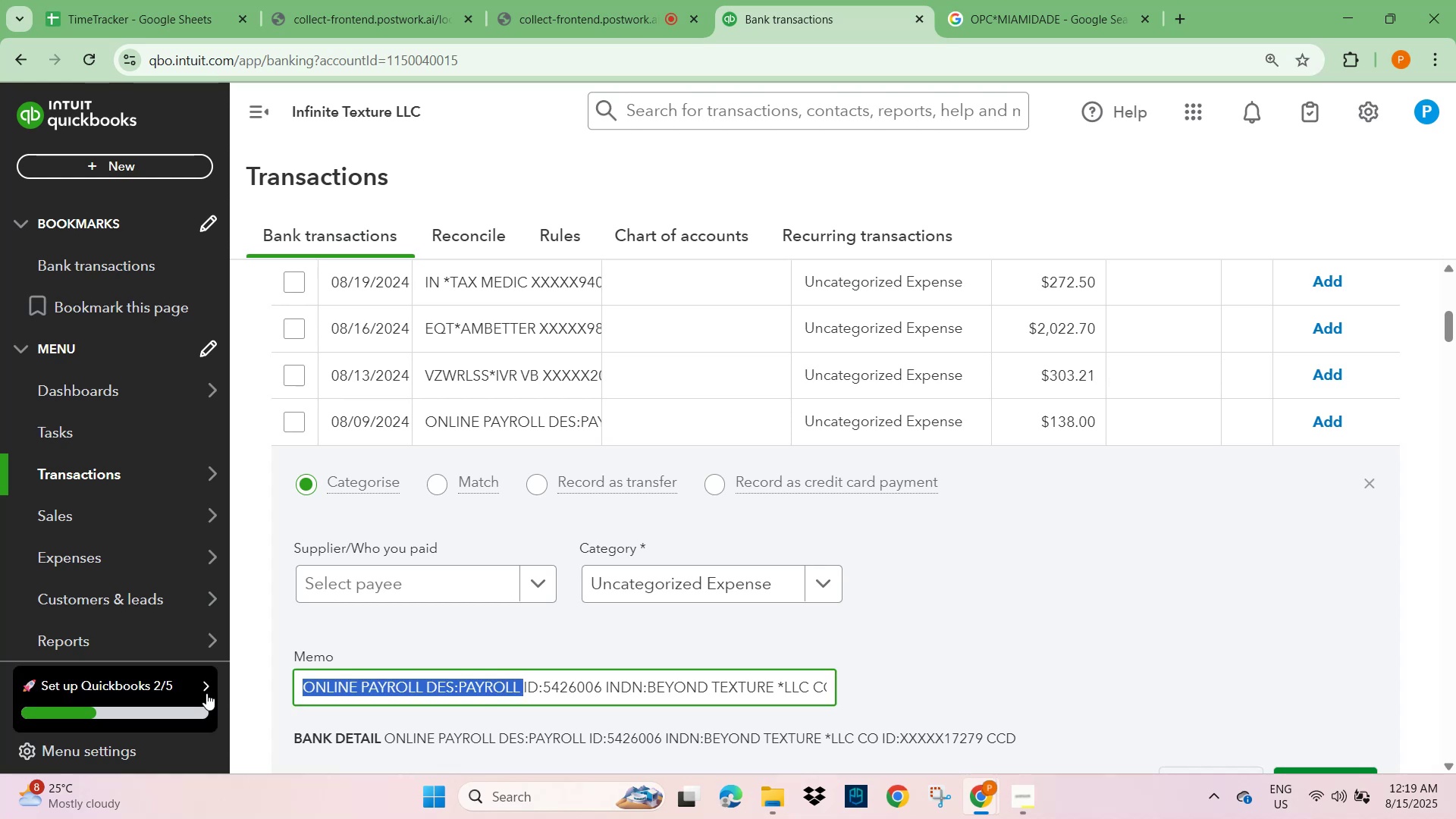 
key(Control+C)
 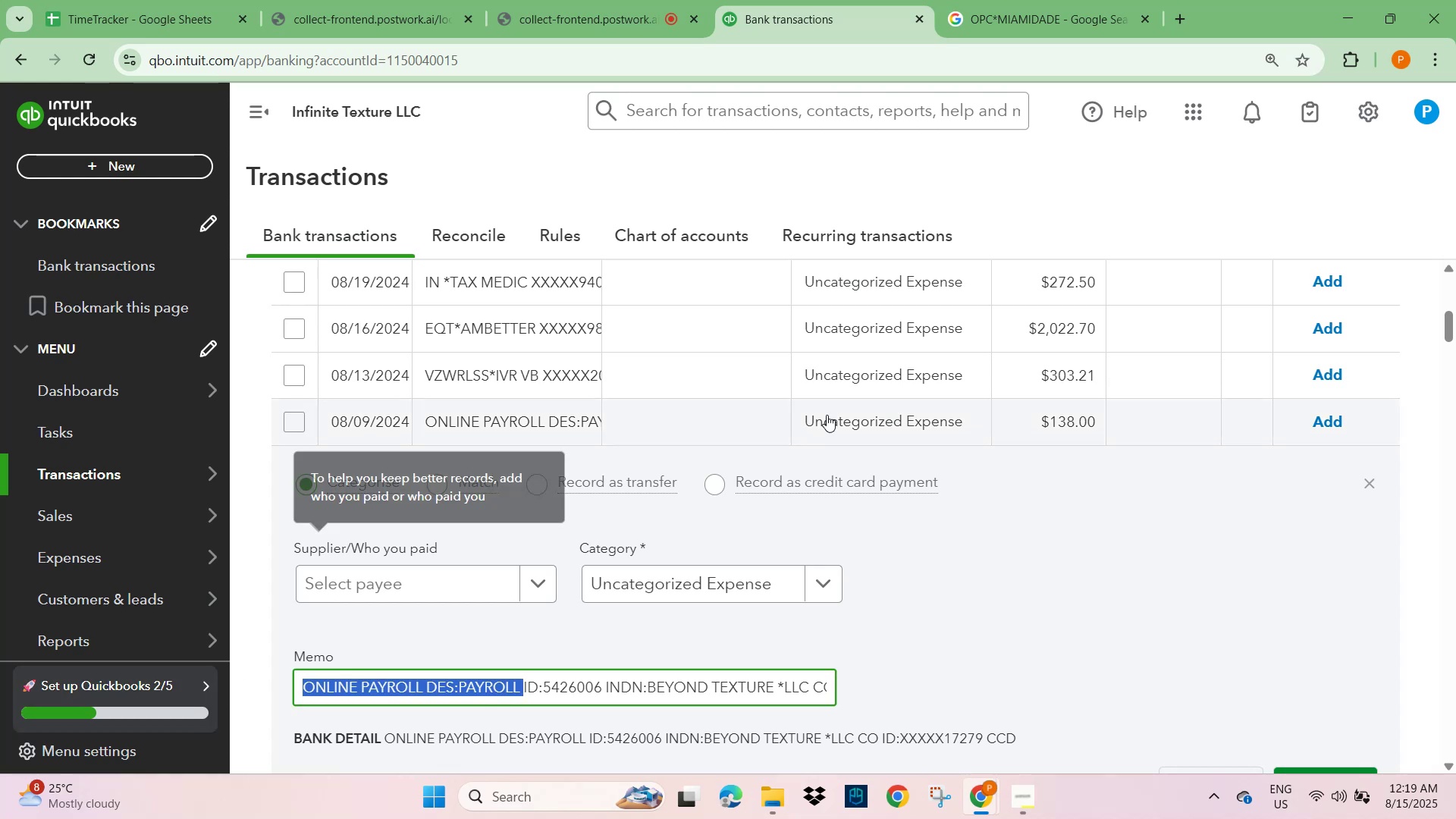 
scroll: coordinate [852, 407], scroll_direction: up, amount: 4.0
 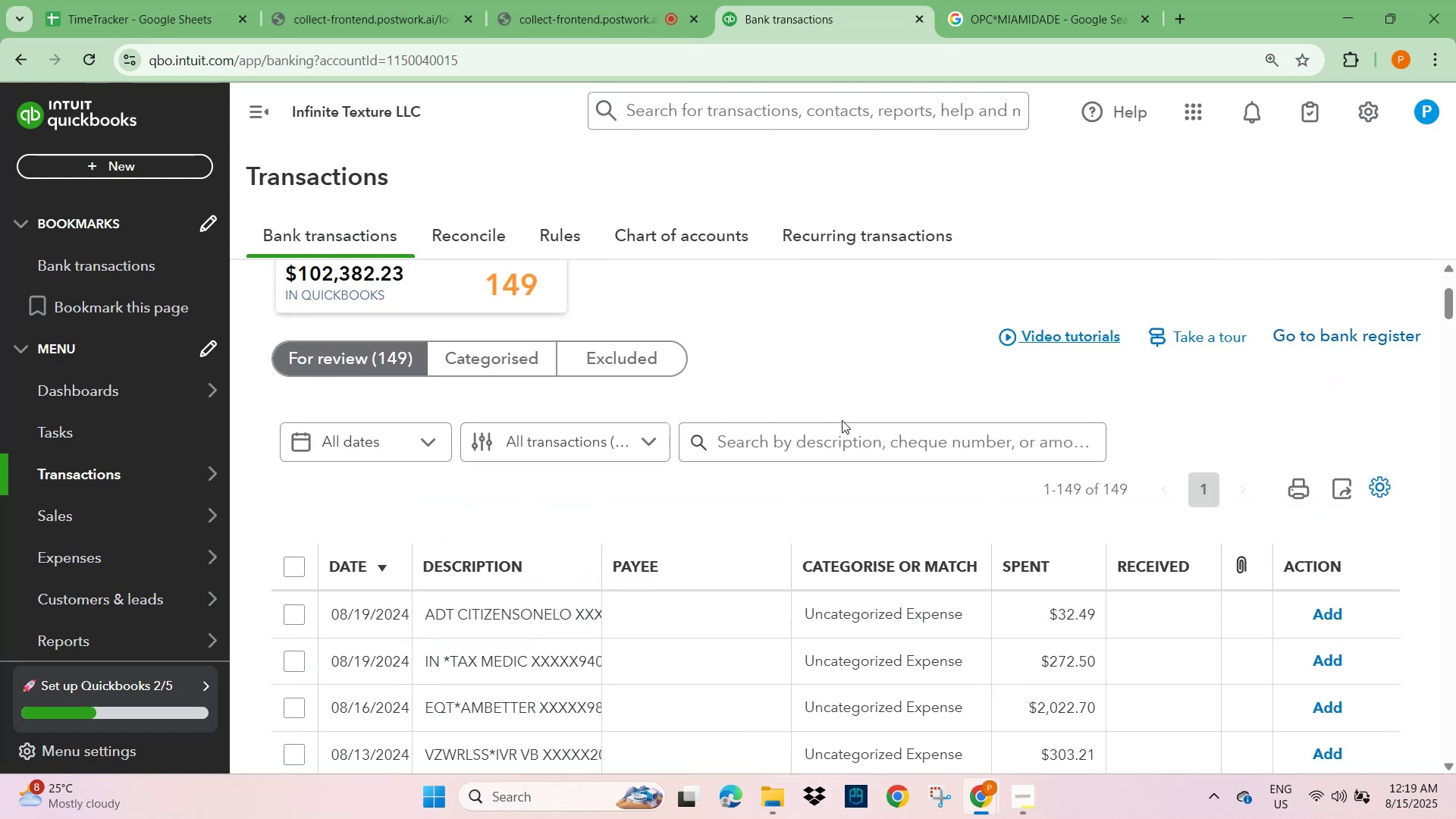 
left_click_drag(start_coordinate=[842, 430], to_coordinate=[842, 434])
 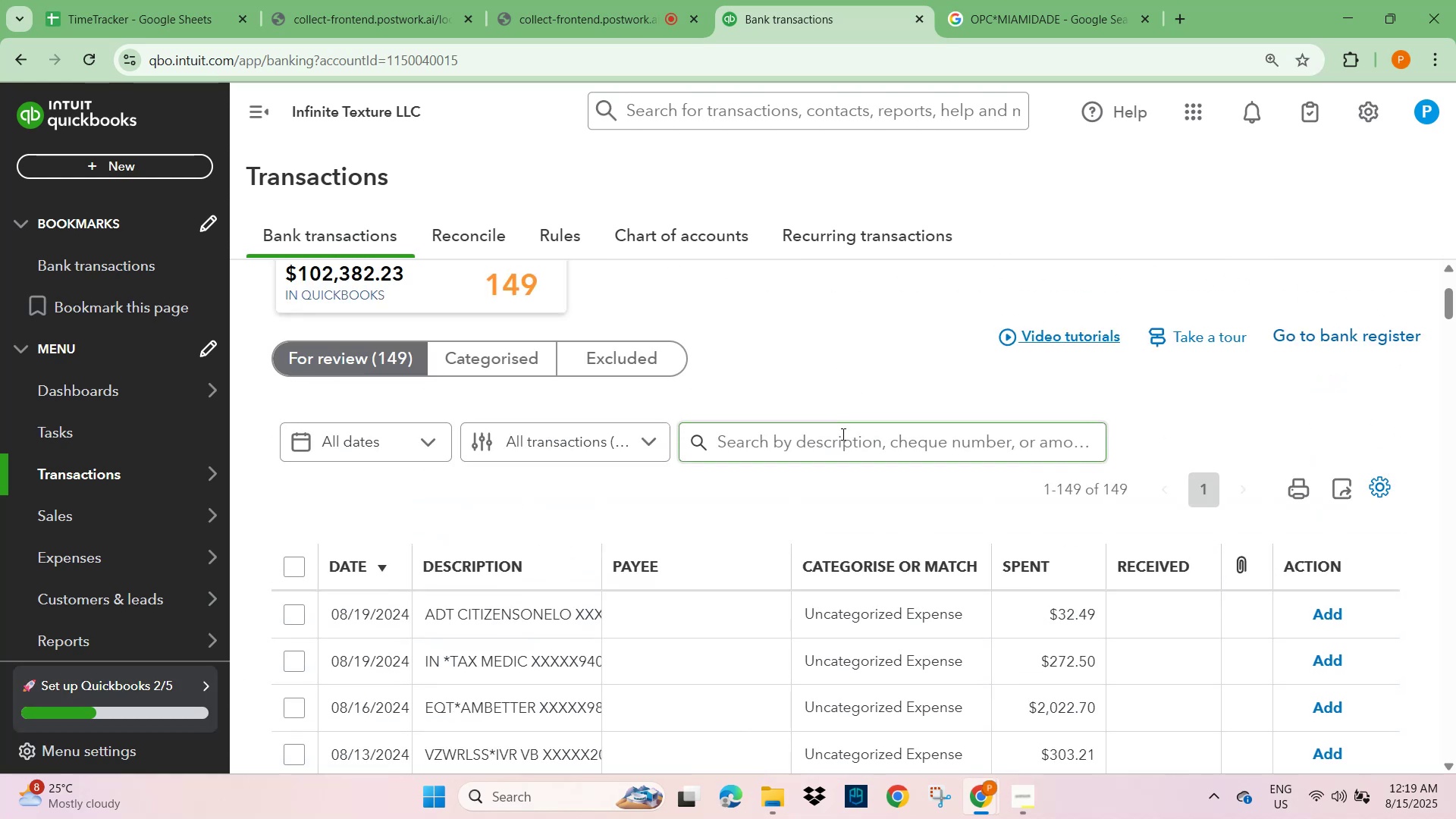 
key(Control+V)
 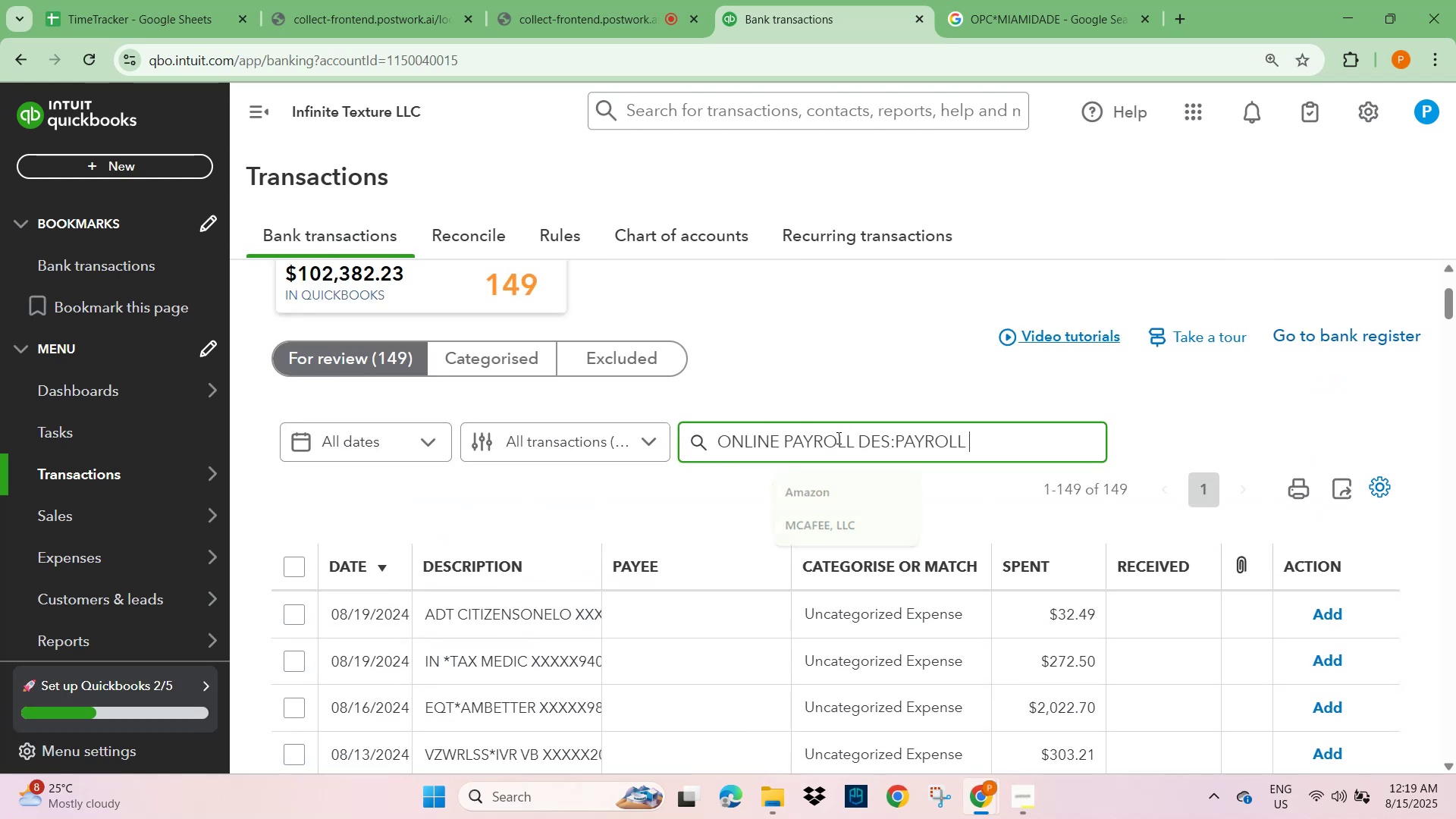 
key(NumpadEnter)
 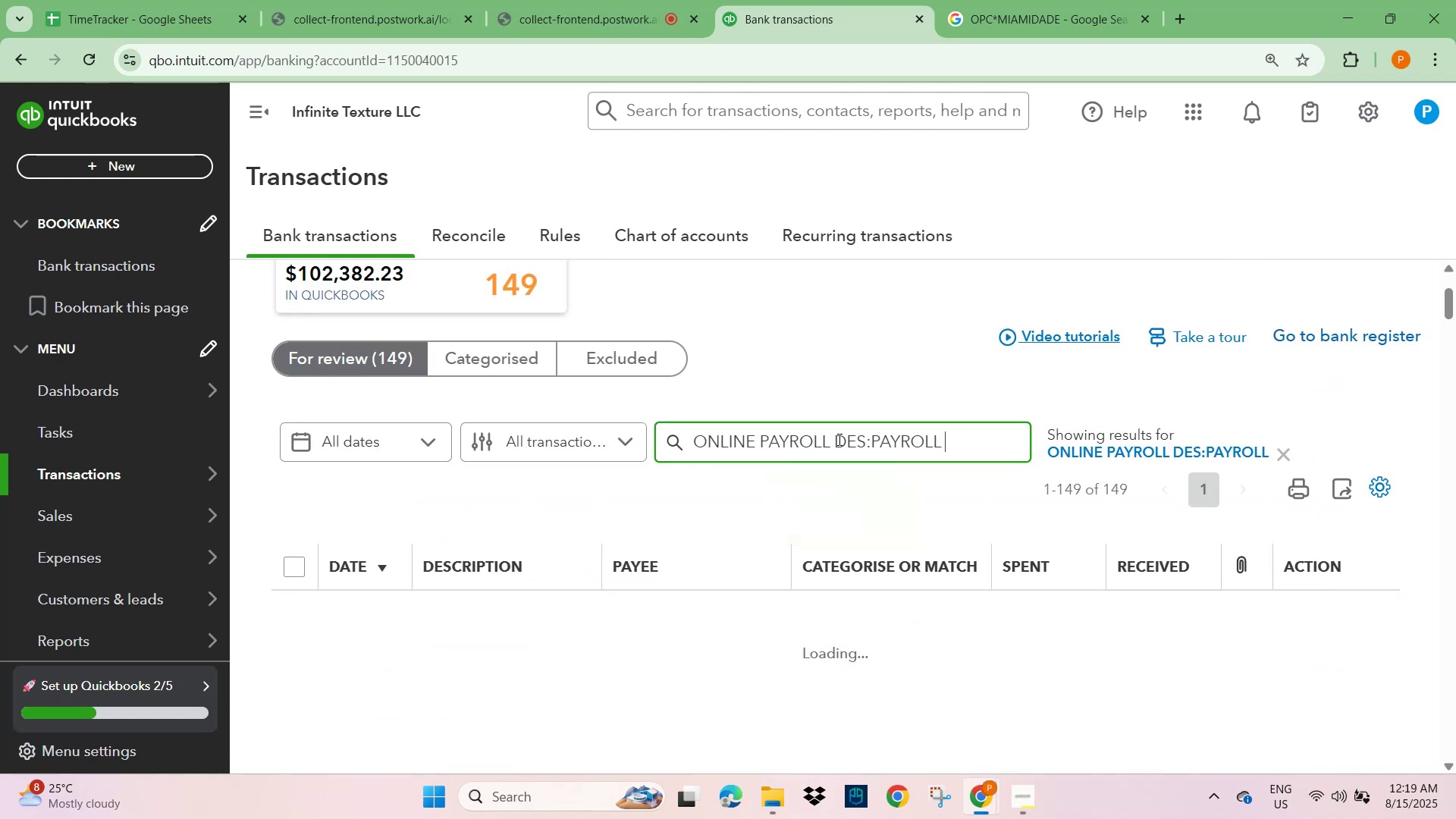 
mouse_move([855, 528])
 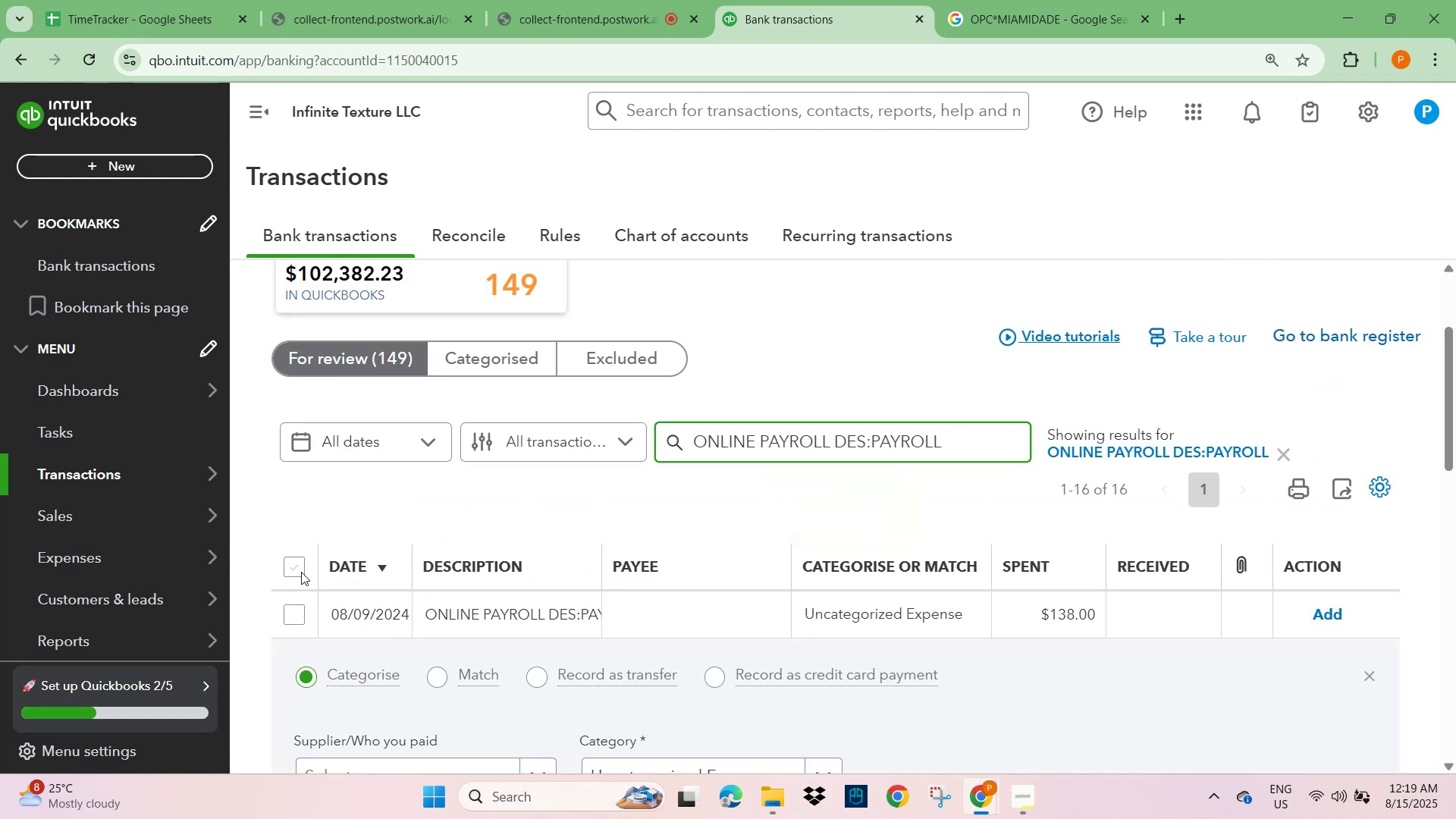 
left_click([292, 621])
 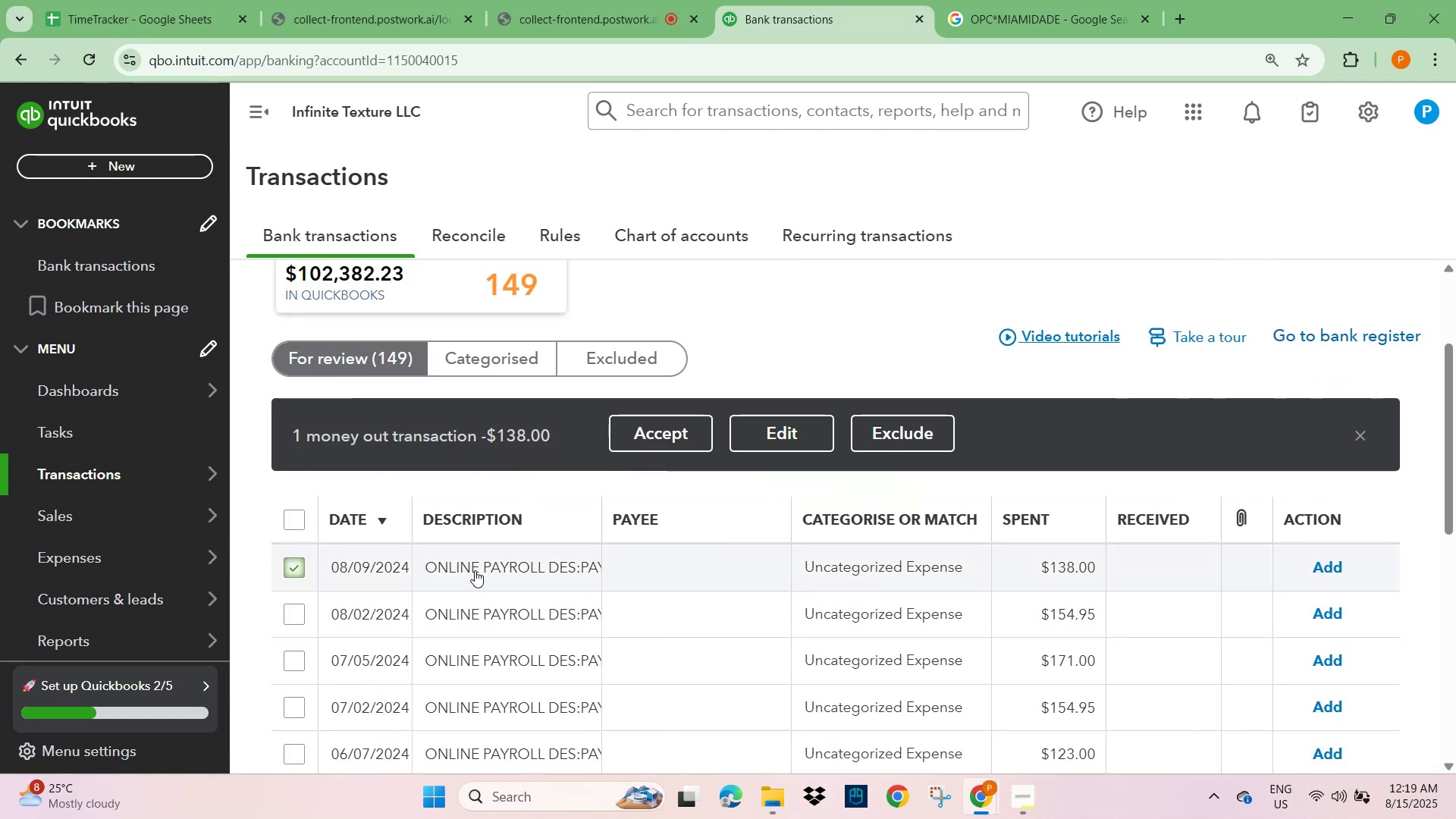 
scroll: coordinate [532, 570], scroll_direction: down, amount: 2.0
 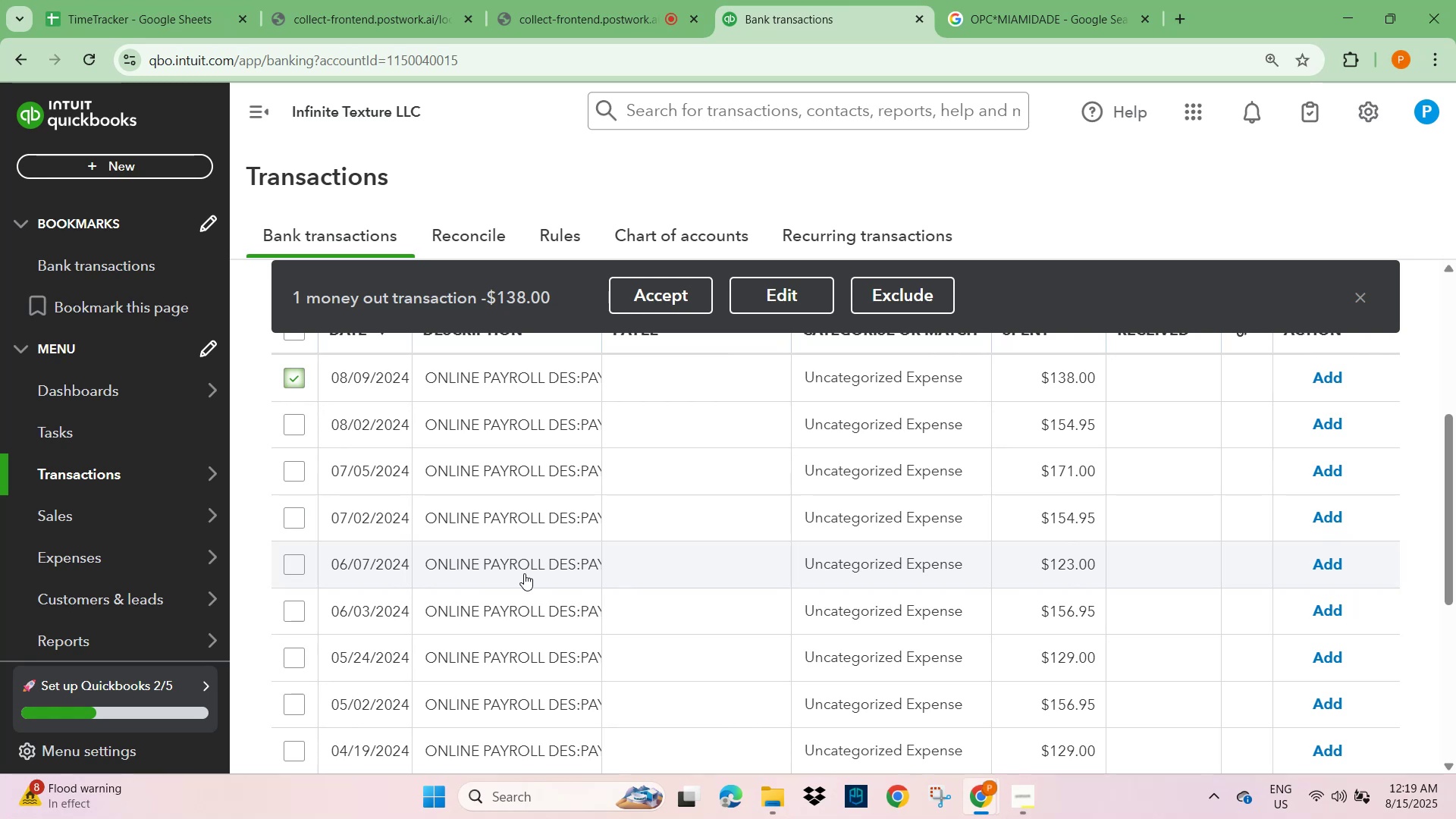 
left_click([510, 380])
 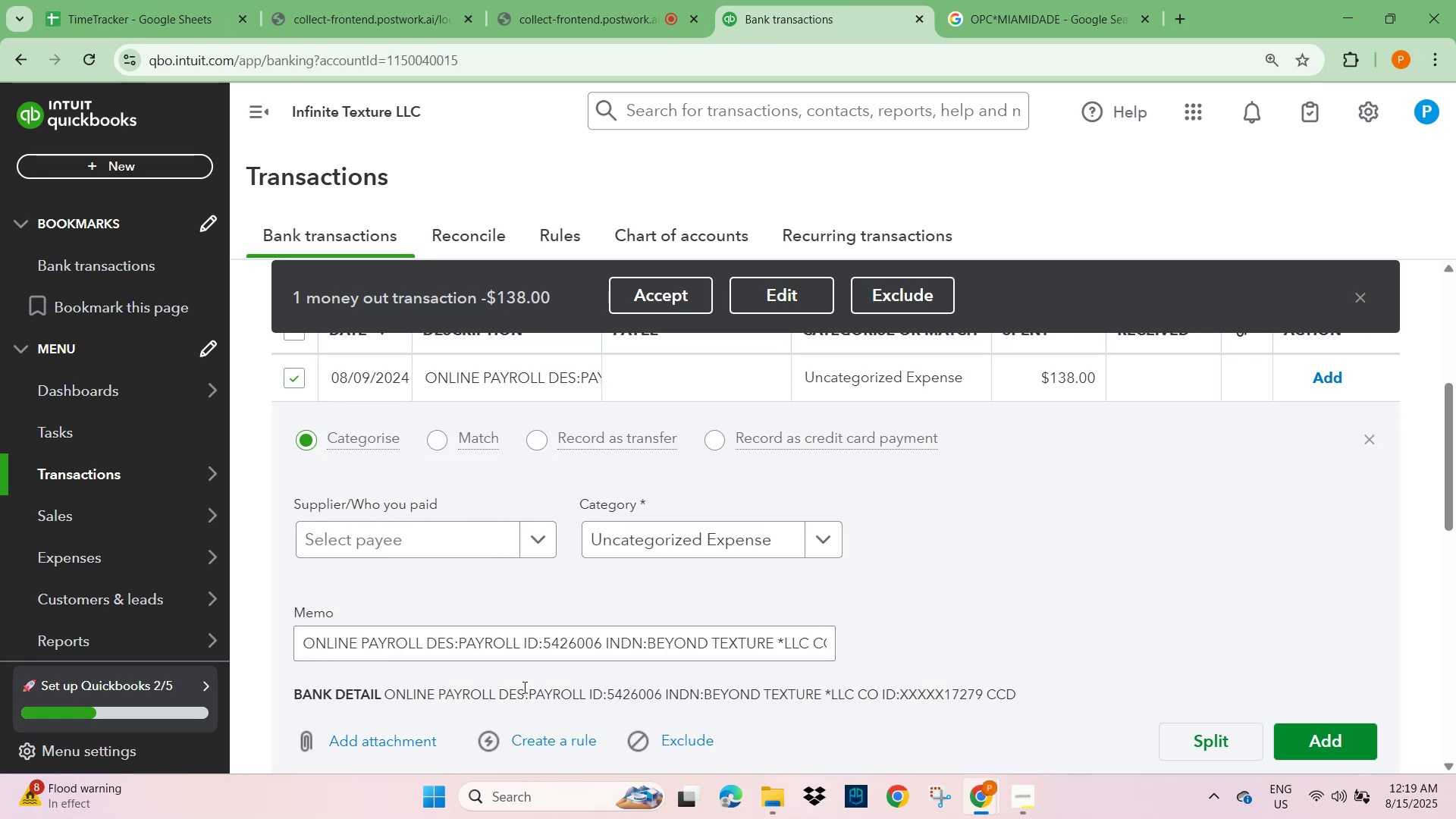 
scroll: coordinate [460, 491], scroll_direction: down, amount: 5.0
 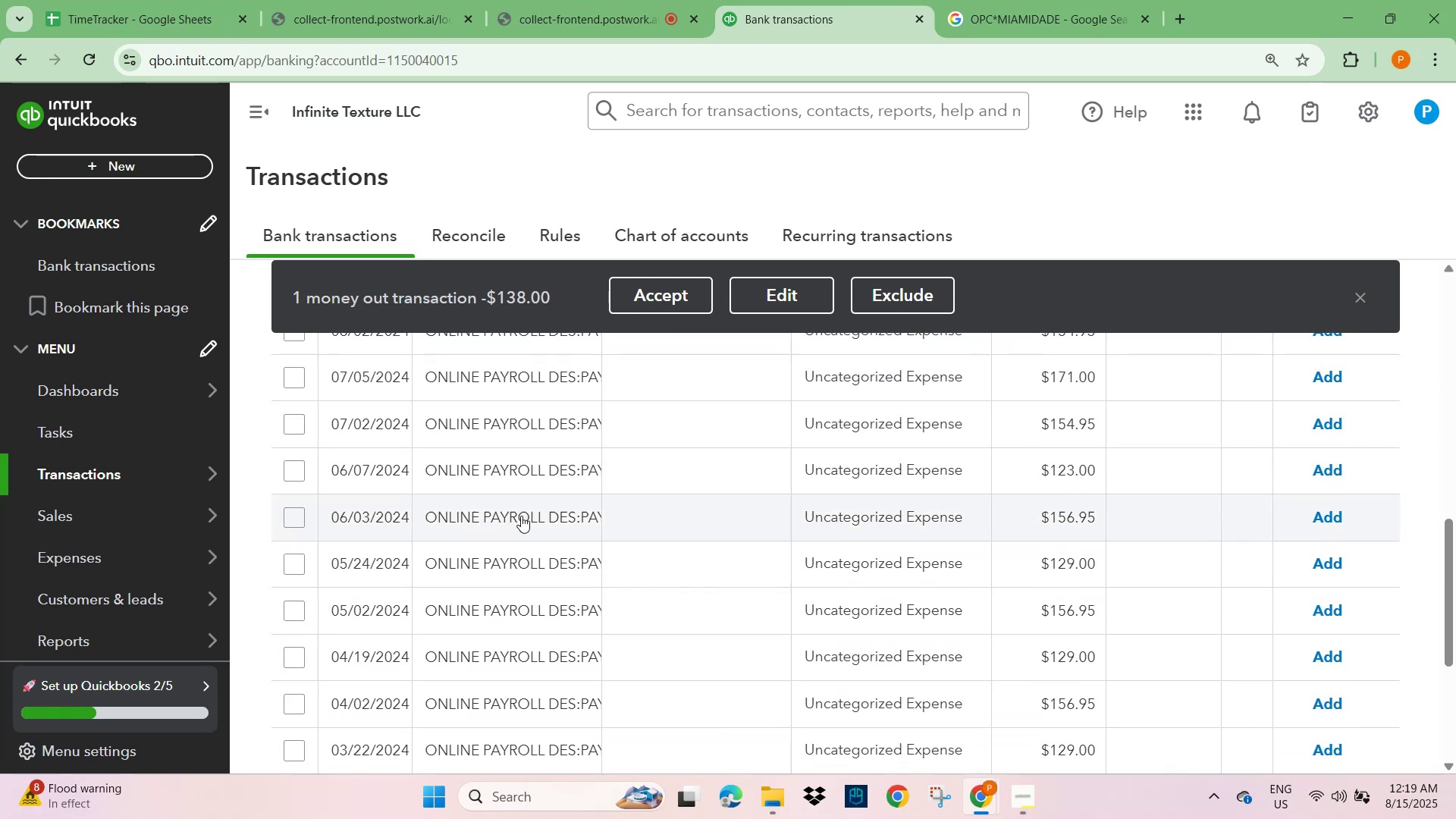 
left_click([505, 478])
 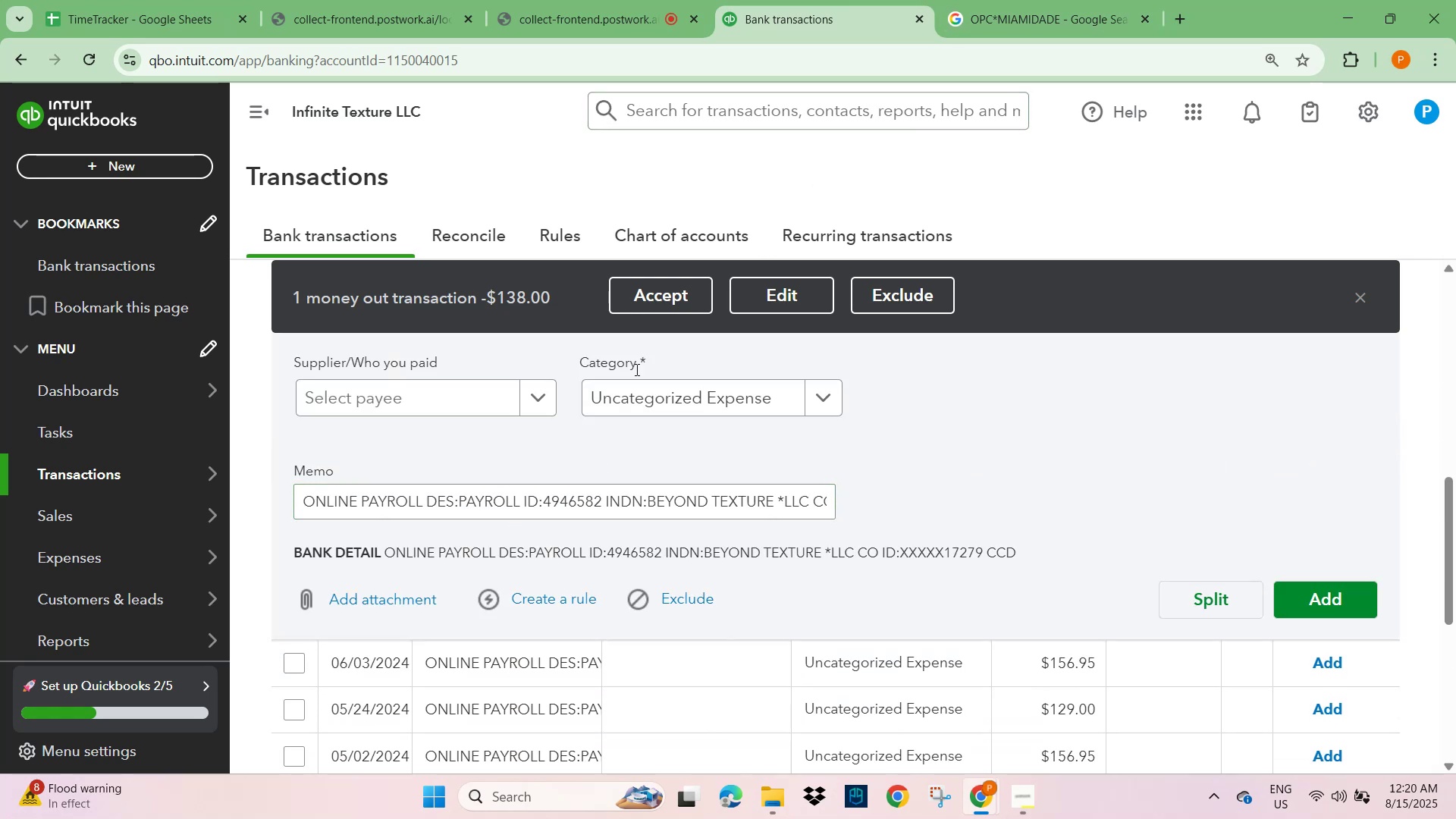 
left_click([413, 507])
 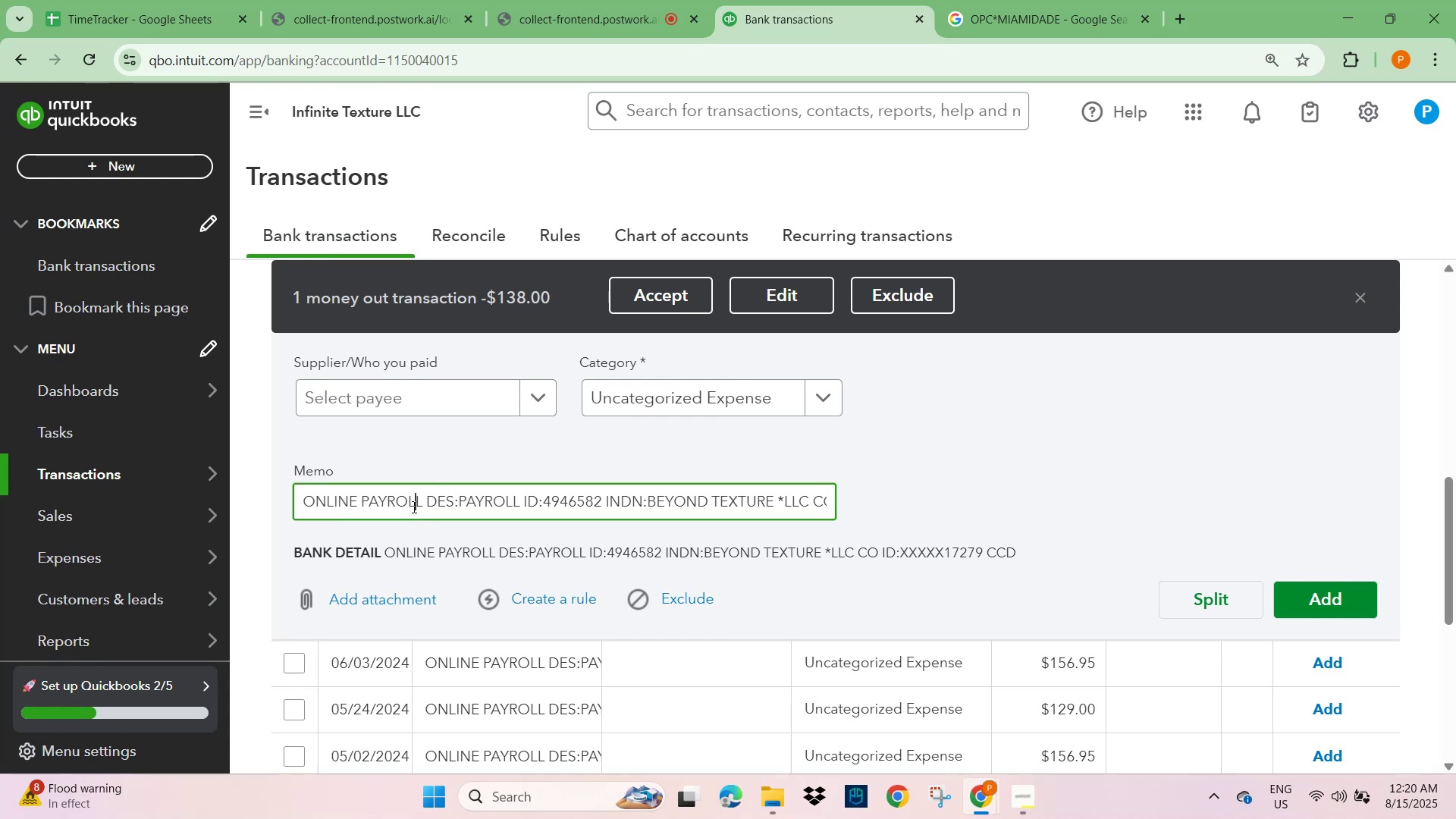 
key(Control+A)
 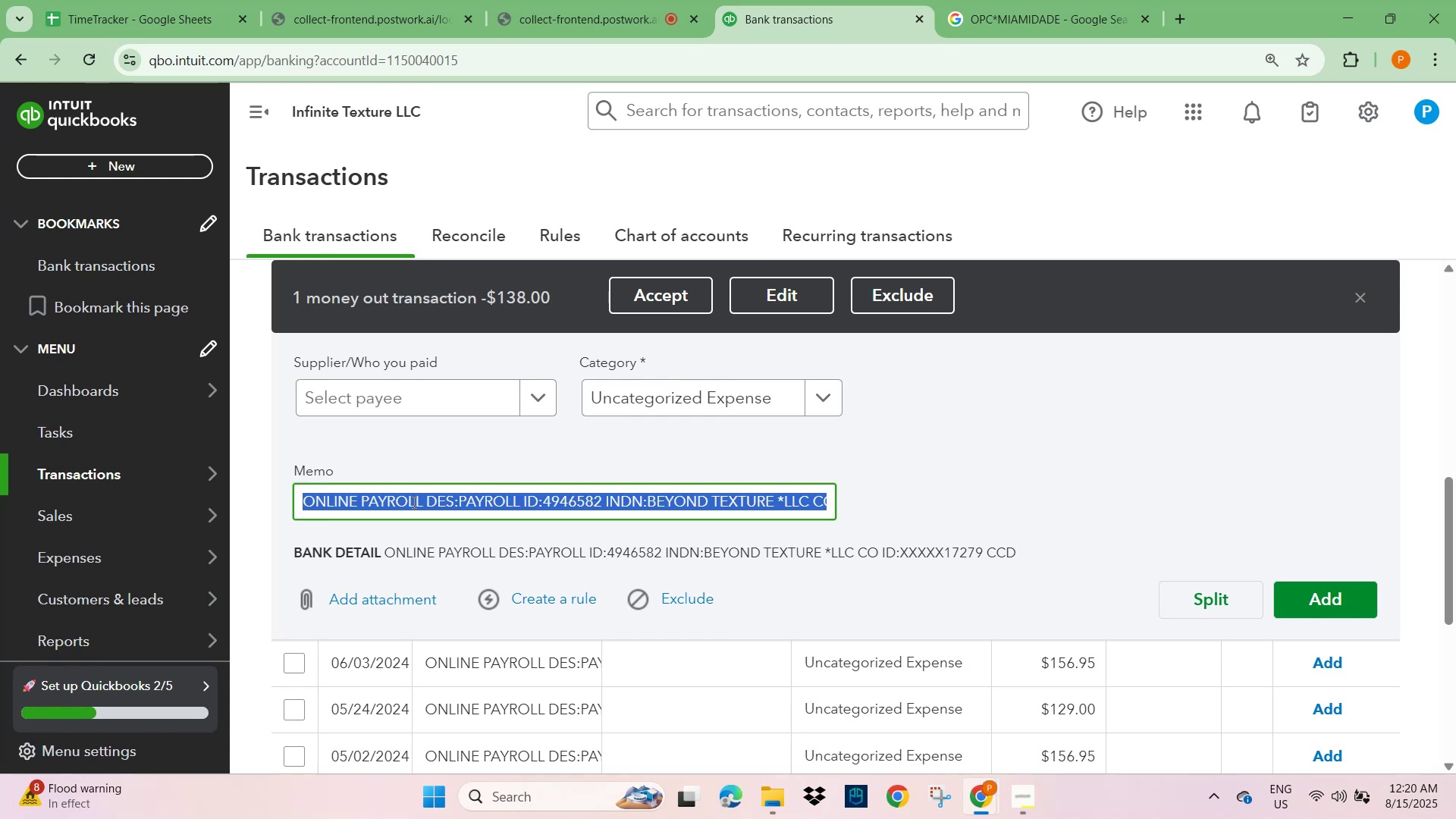 
key(Control+C)
 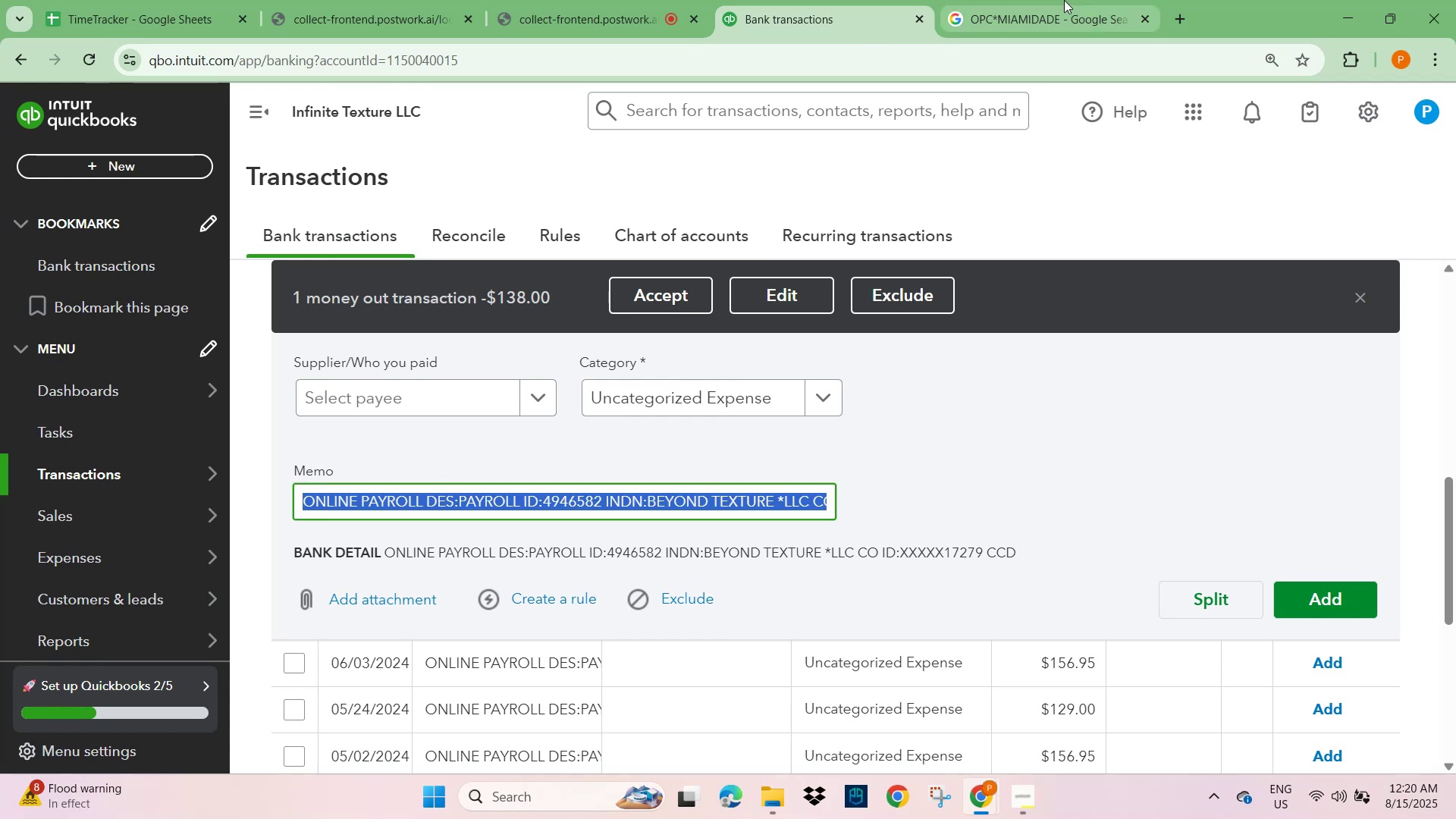 
left_click([1063, 29])
 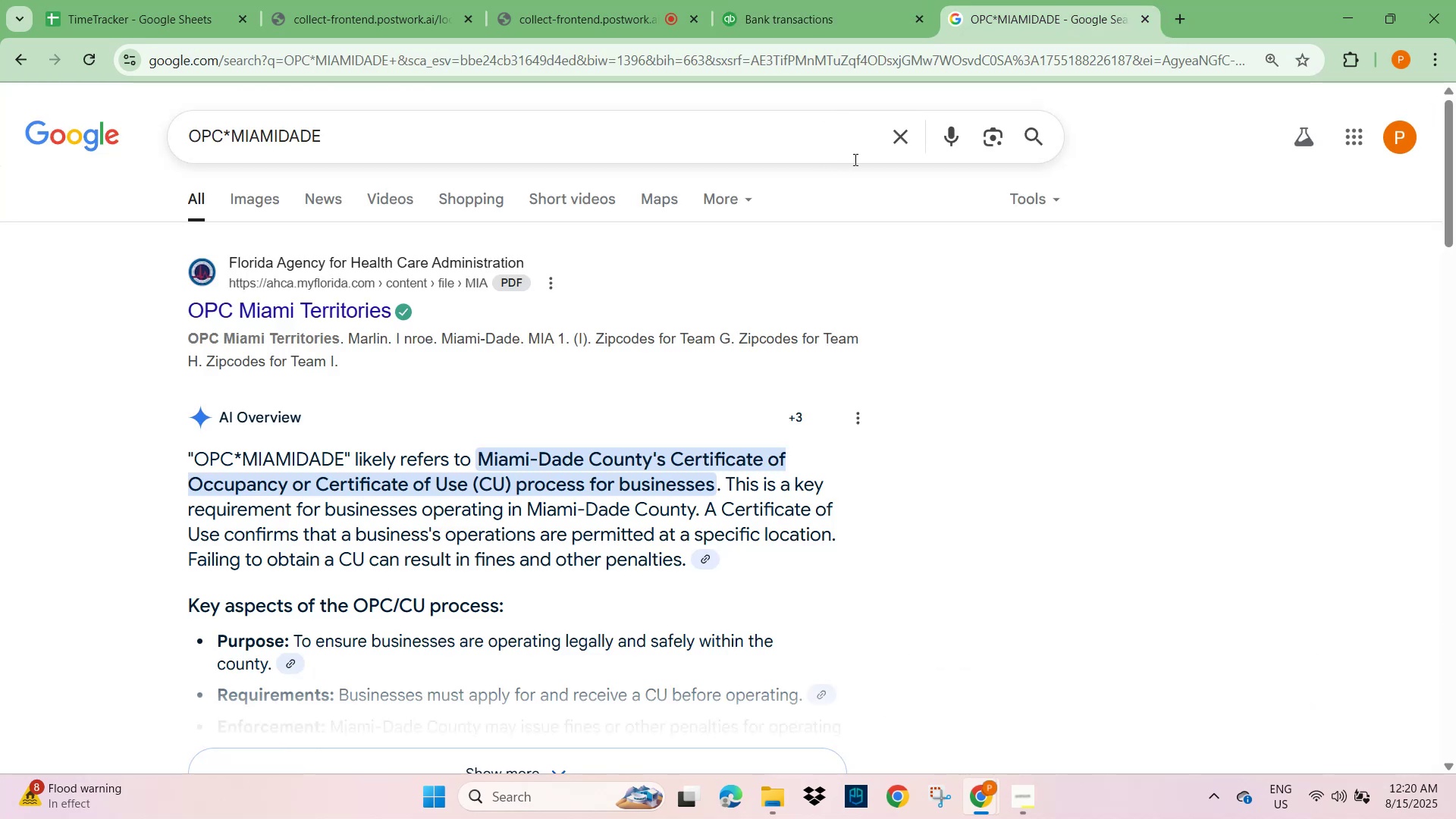 
left_click([895, 143])
 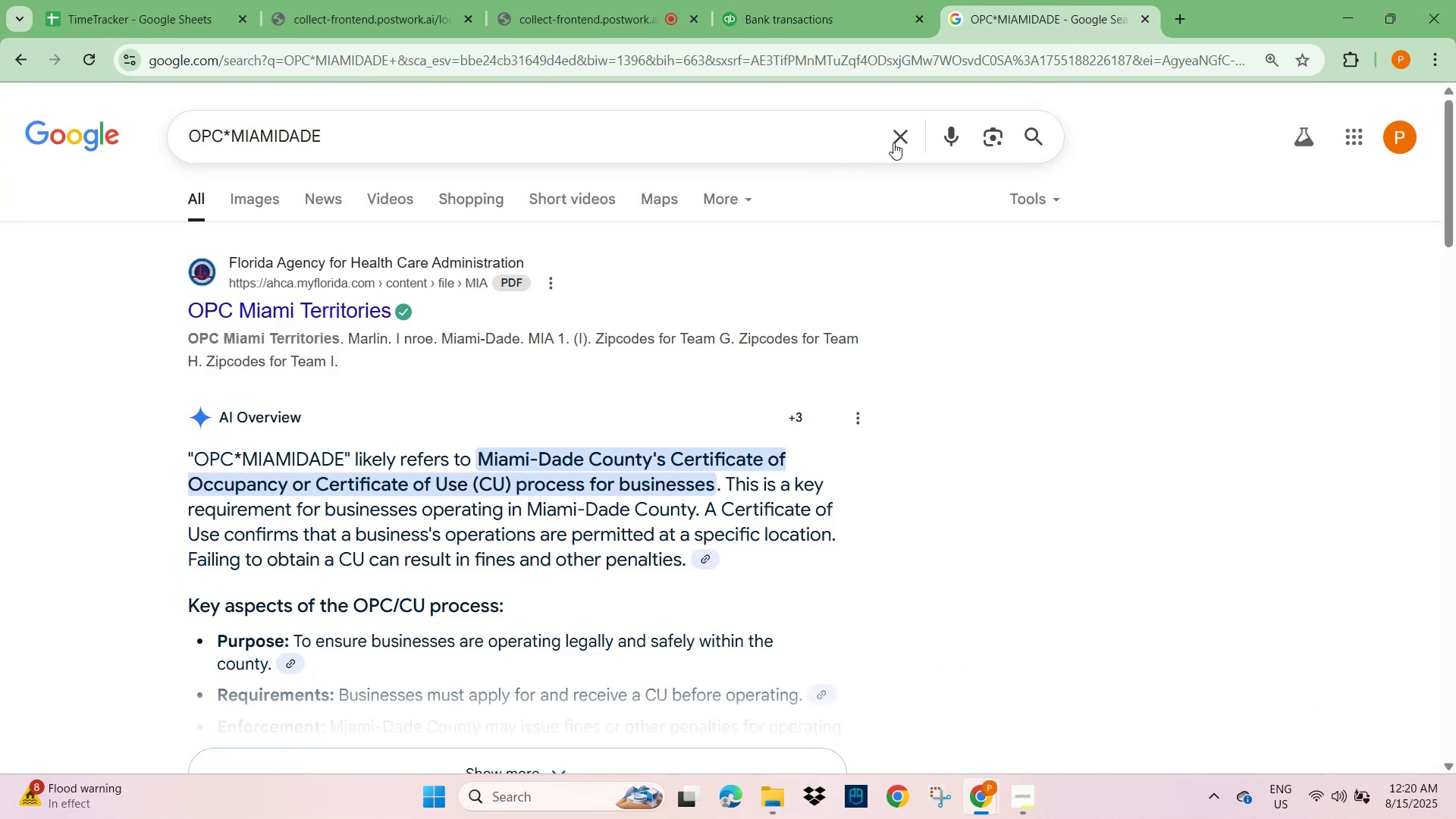 
key(Control+V)
 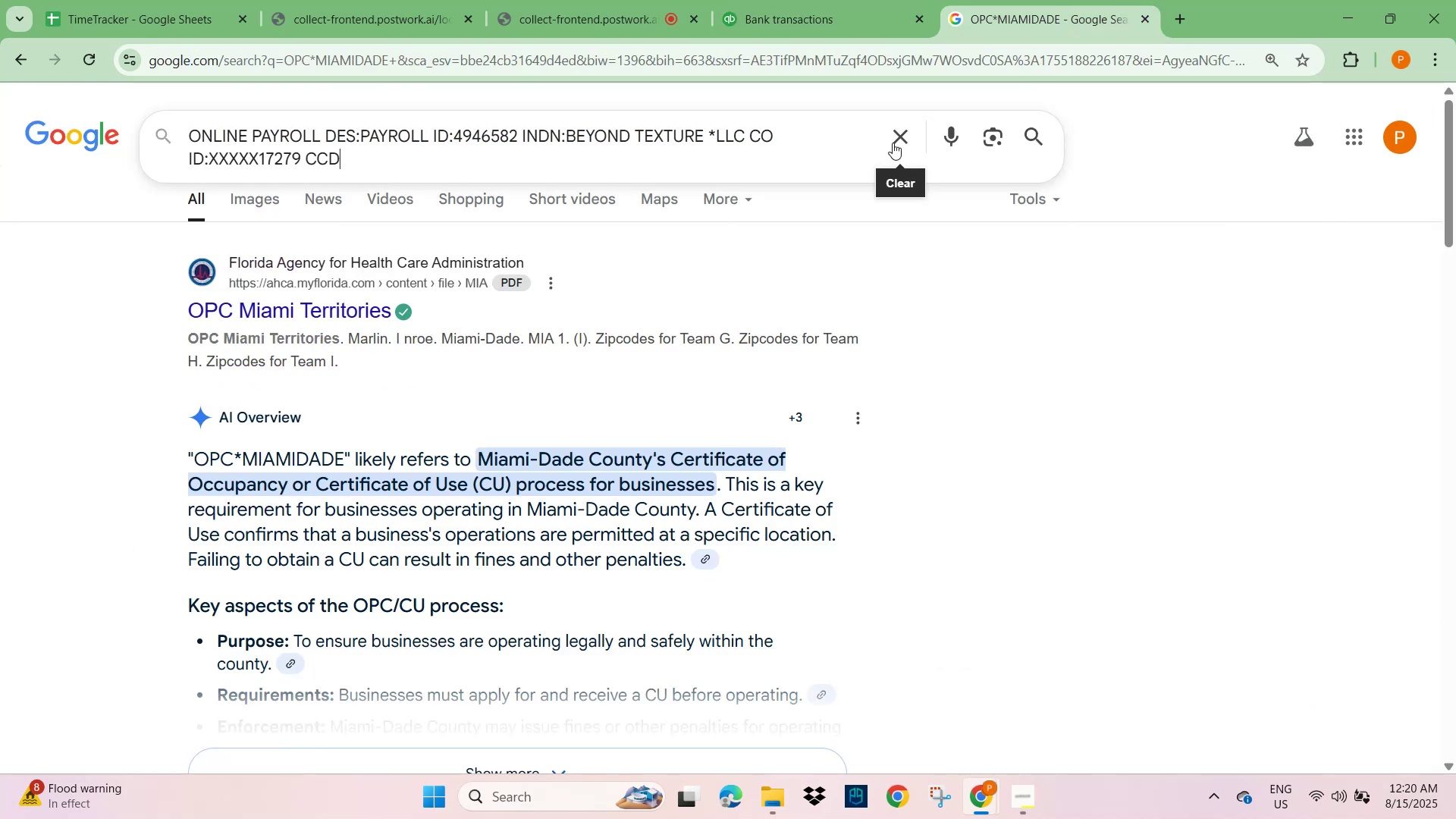 
key(NumpadEnter)
 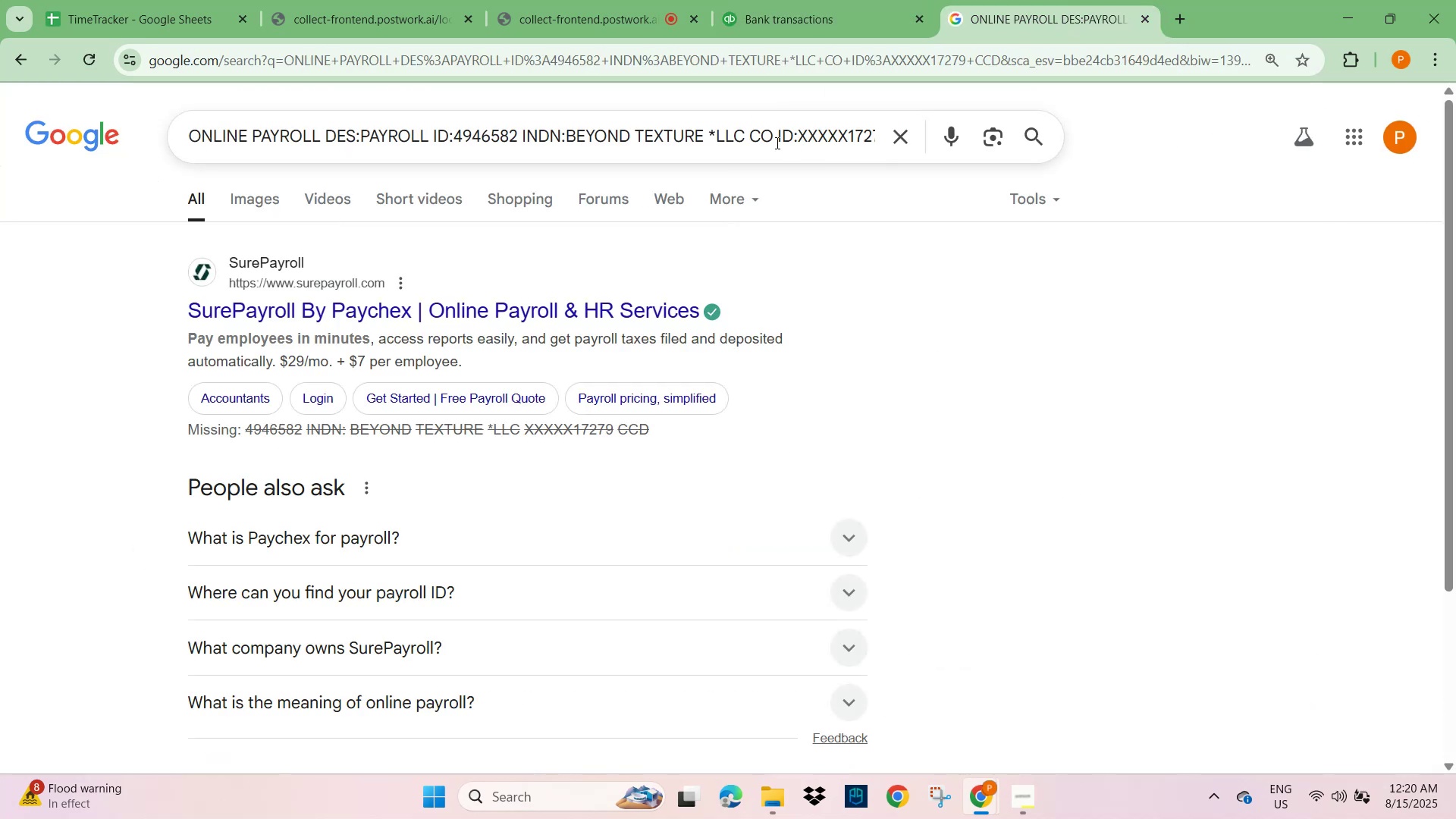 
left_click_drag(start_coordinate=[708, 138], to_coordinate=[1068, 142])
 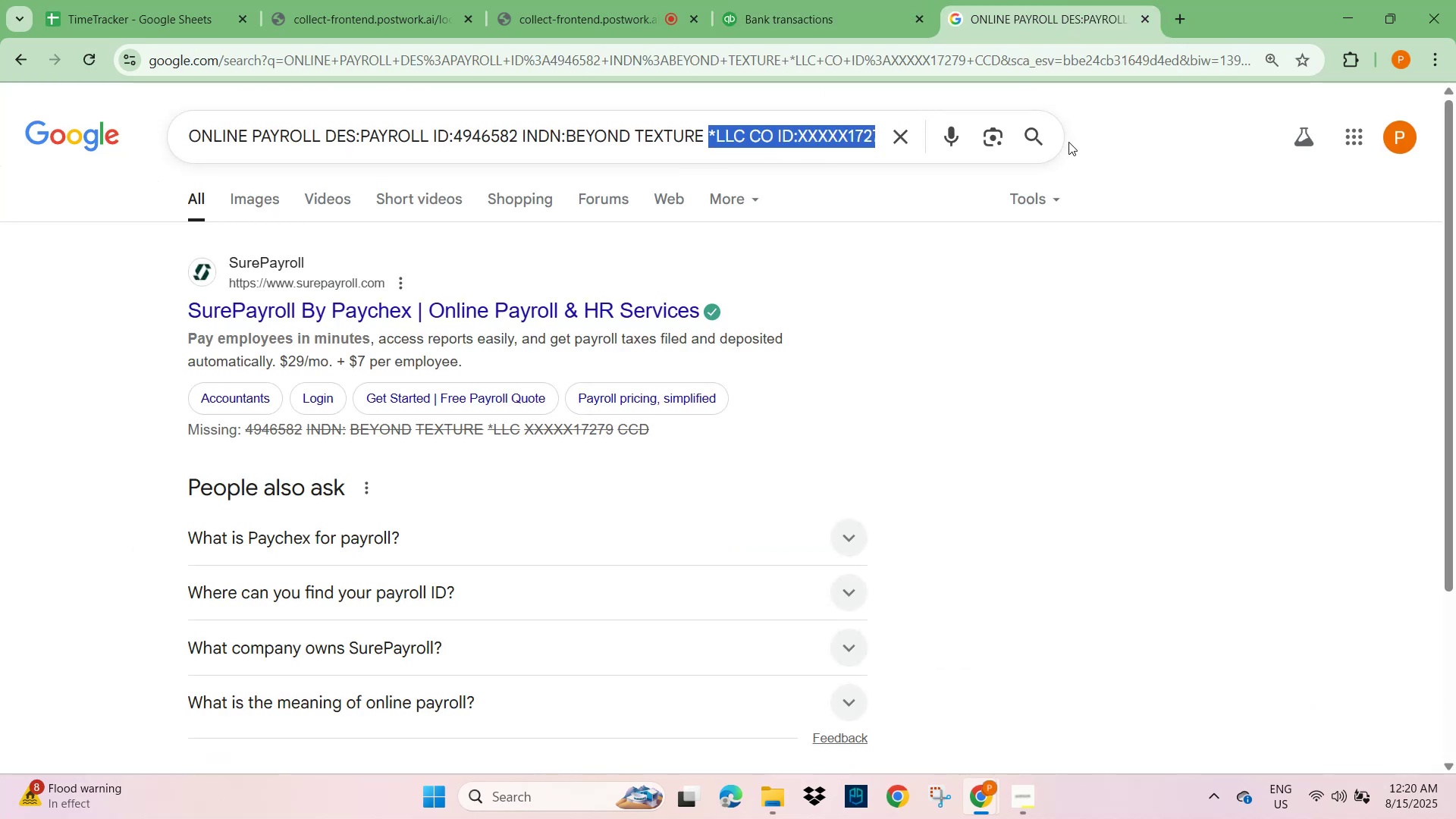 
key(Backspace)
 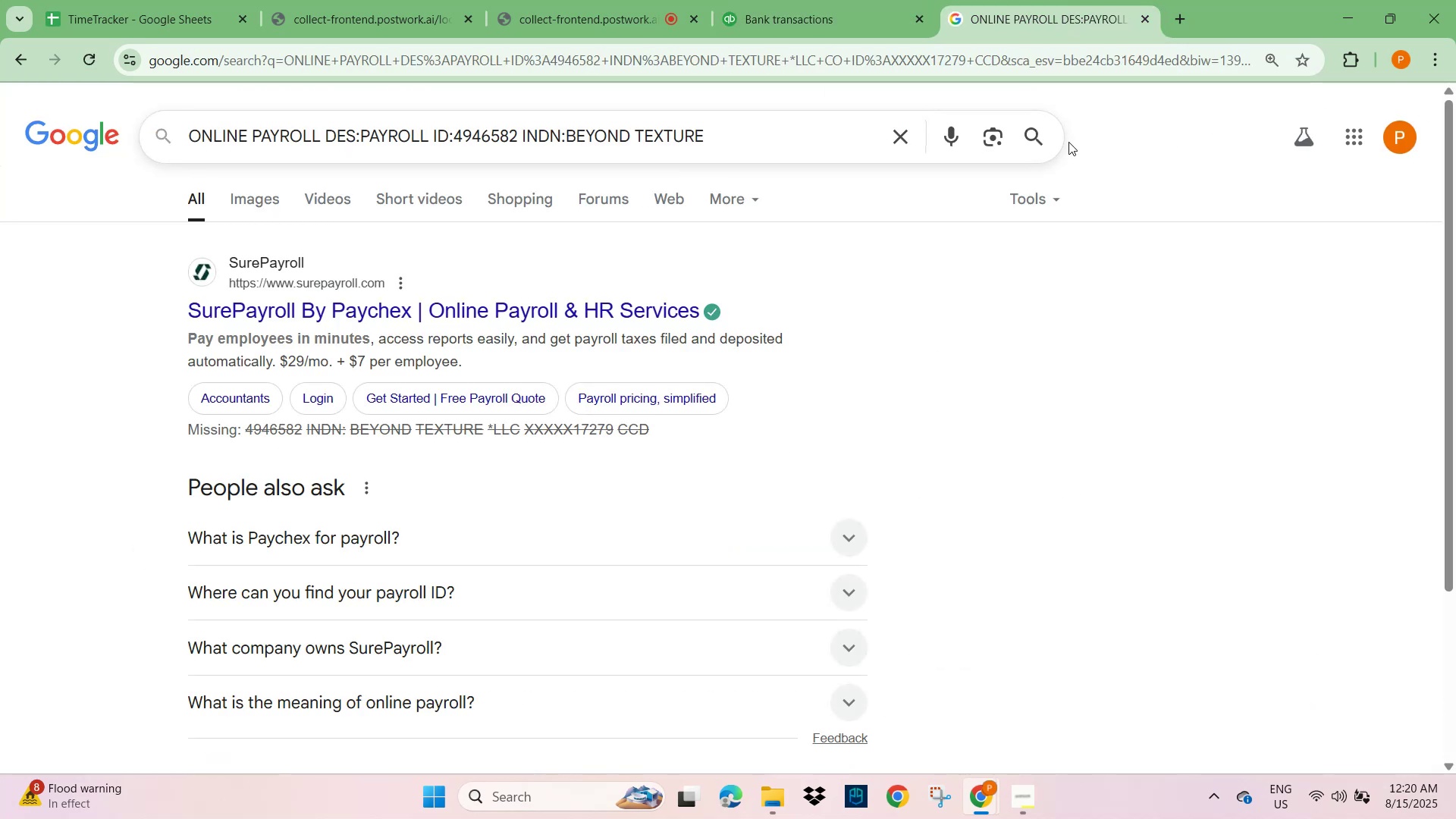 
key(NumpadEnter)
 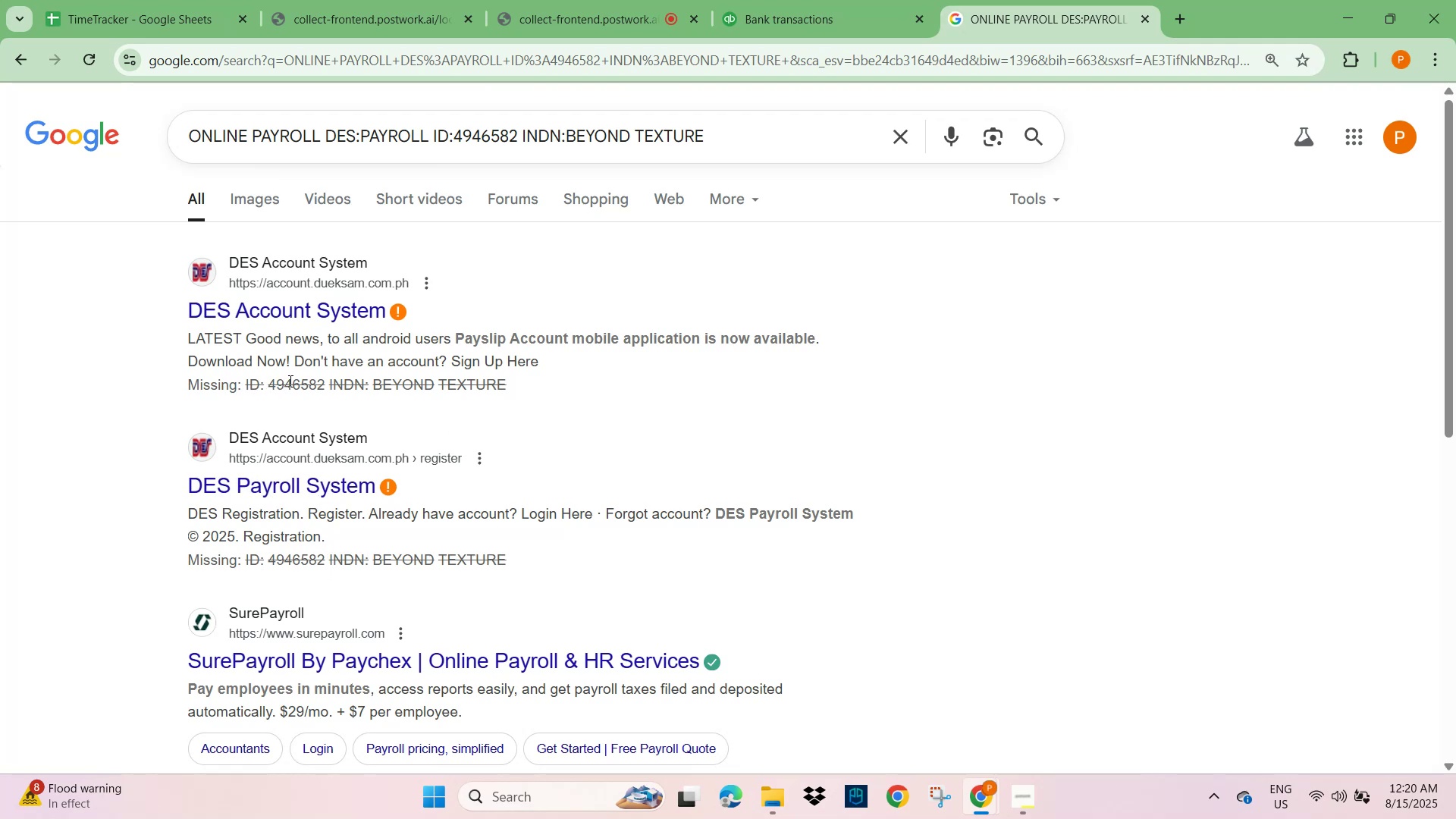 
wait(23.33)
 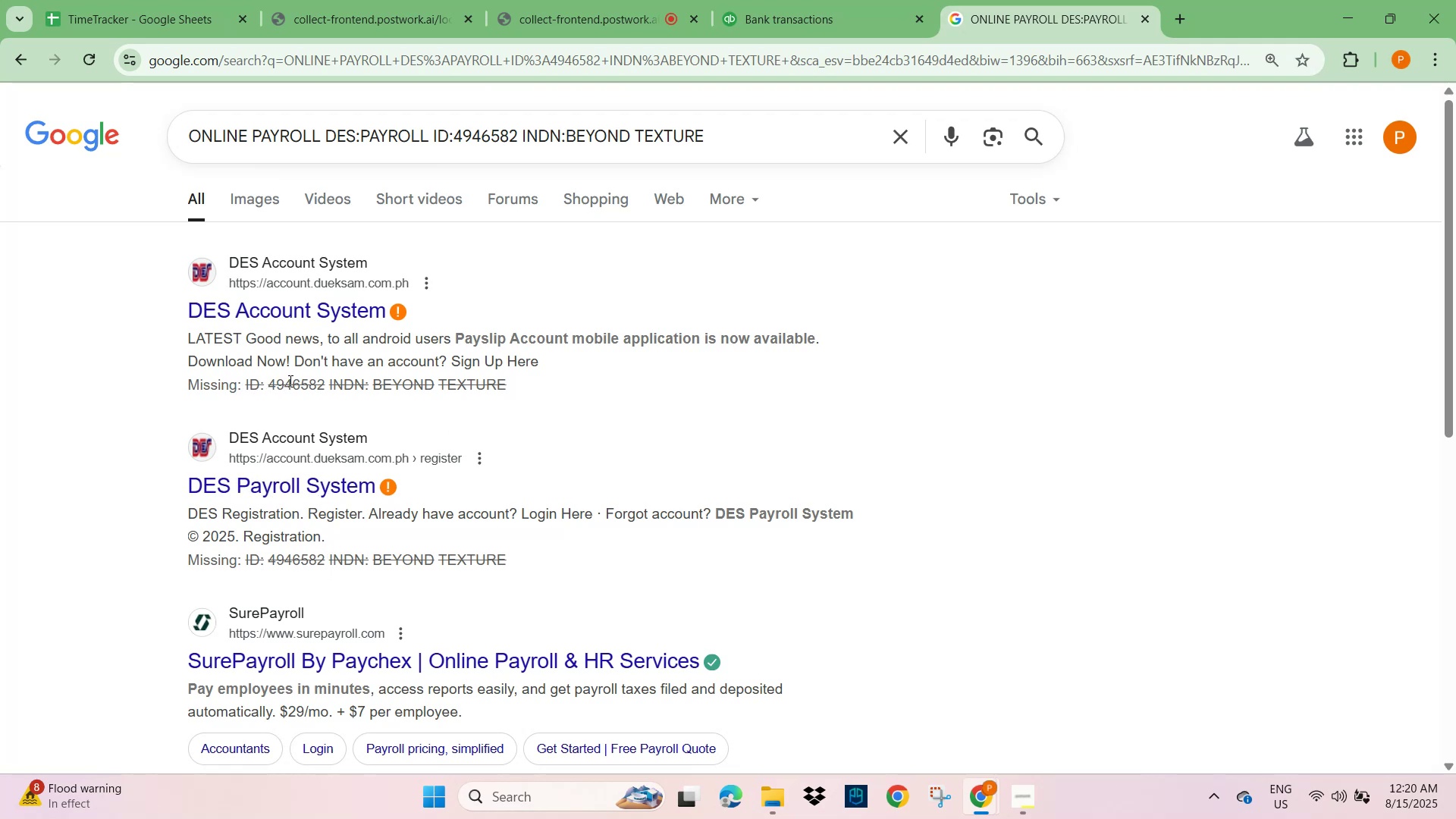 
left_click([770, 17])
 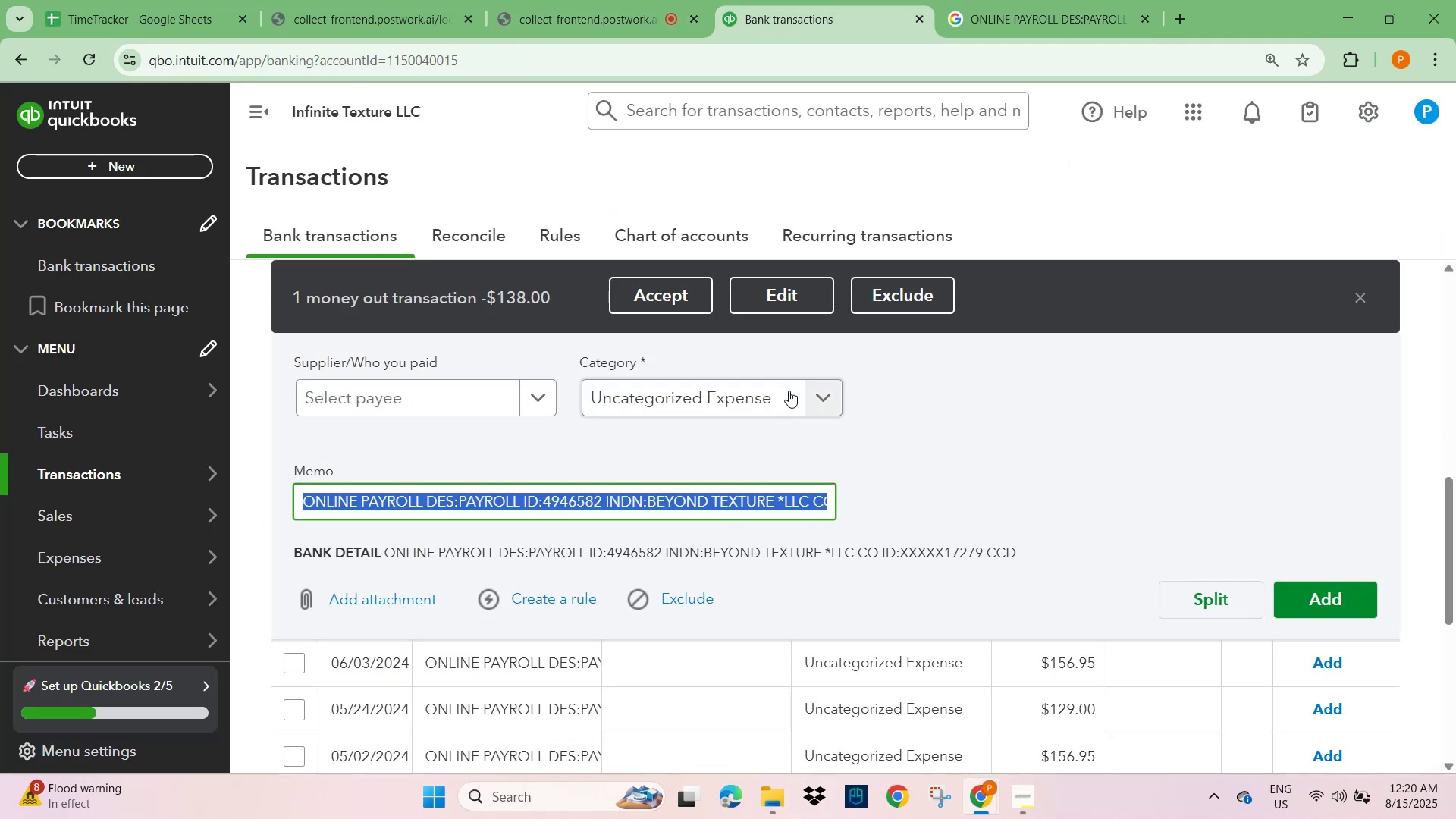 
scroll: coordinate [854, 613], scroll_direction: down, amount: 6.0
 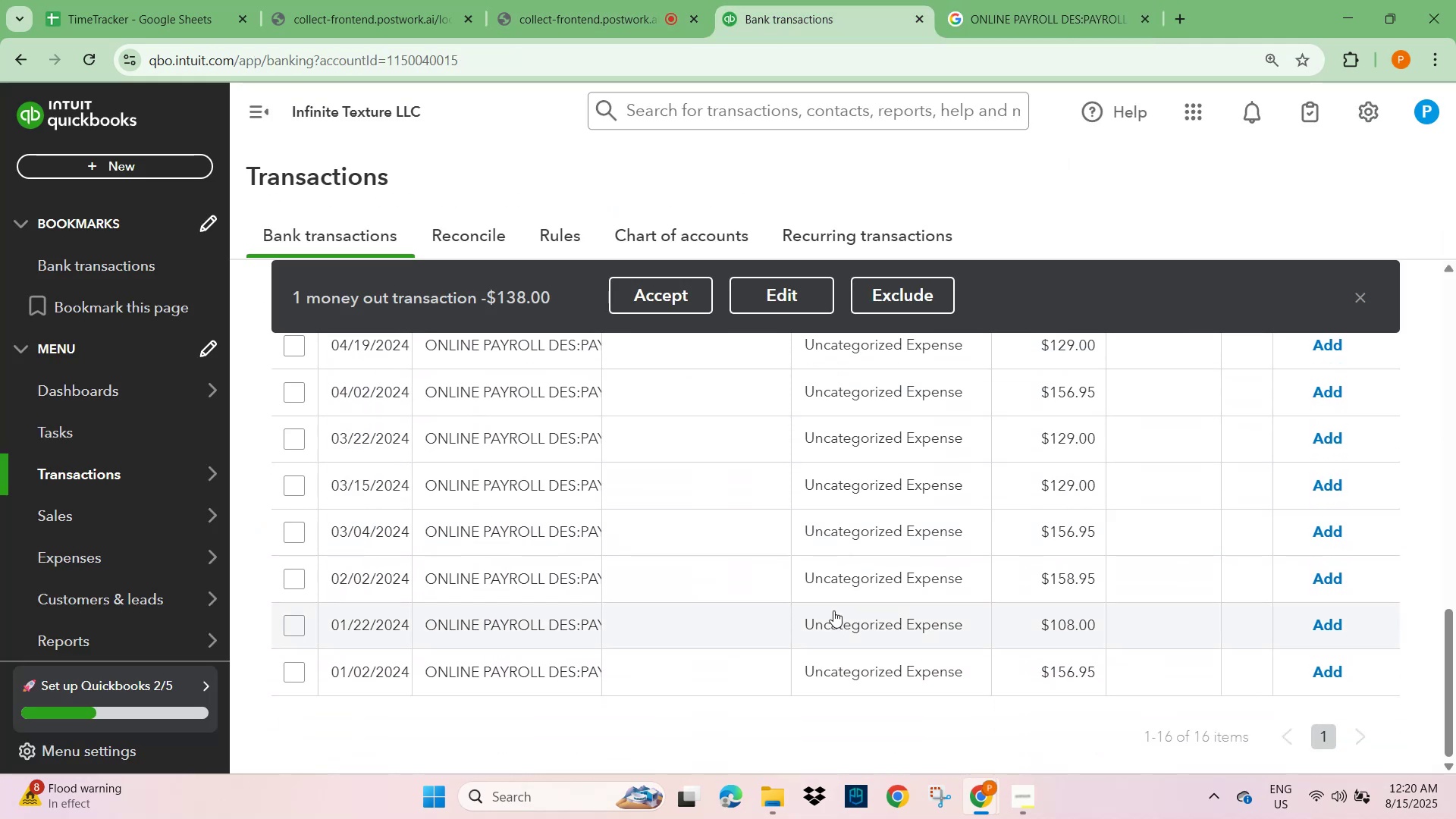 
scroll: coordinate [601, 584], scroll_direction: up, amount: 3.0
 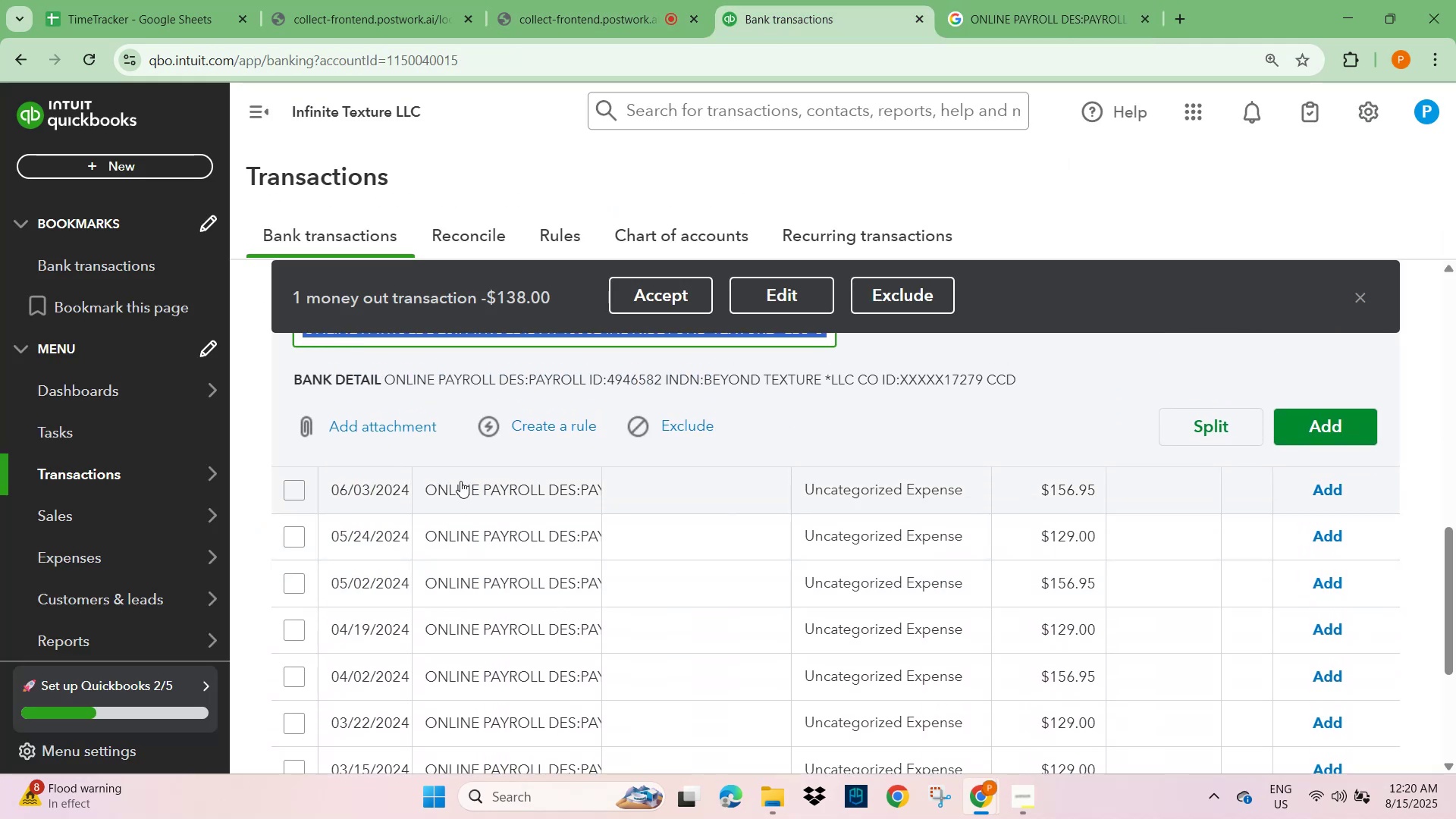 
left_click([460, 481])
 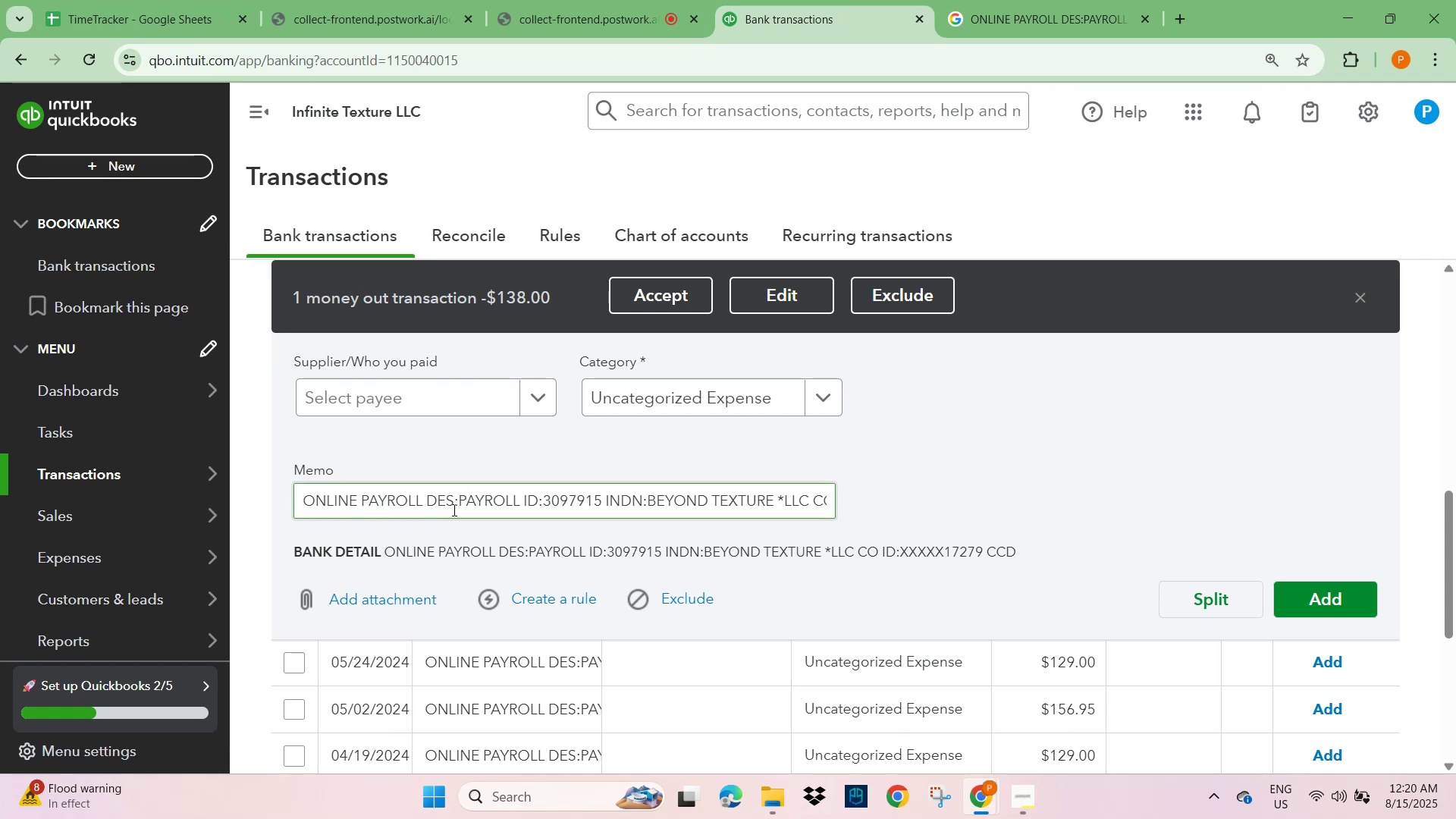 
wait(9.79)
 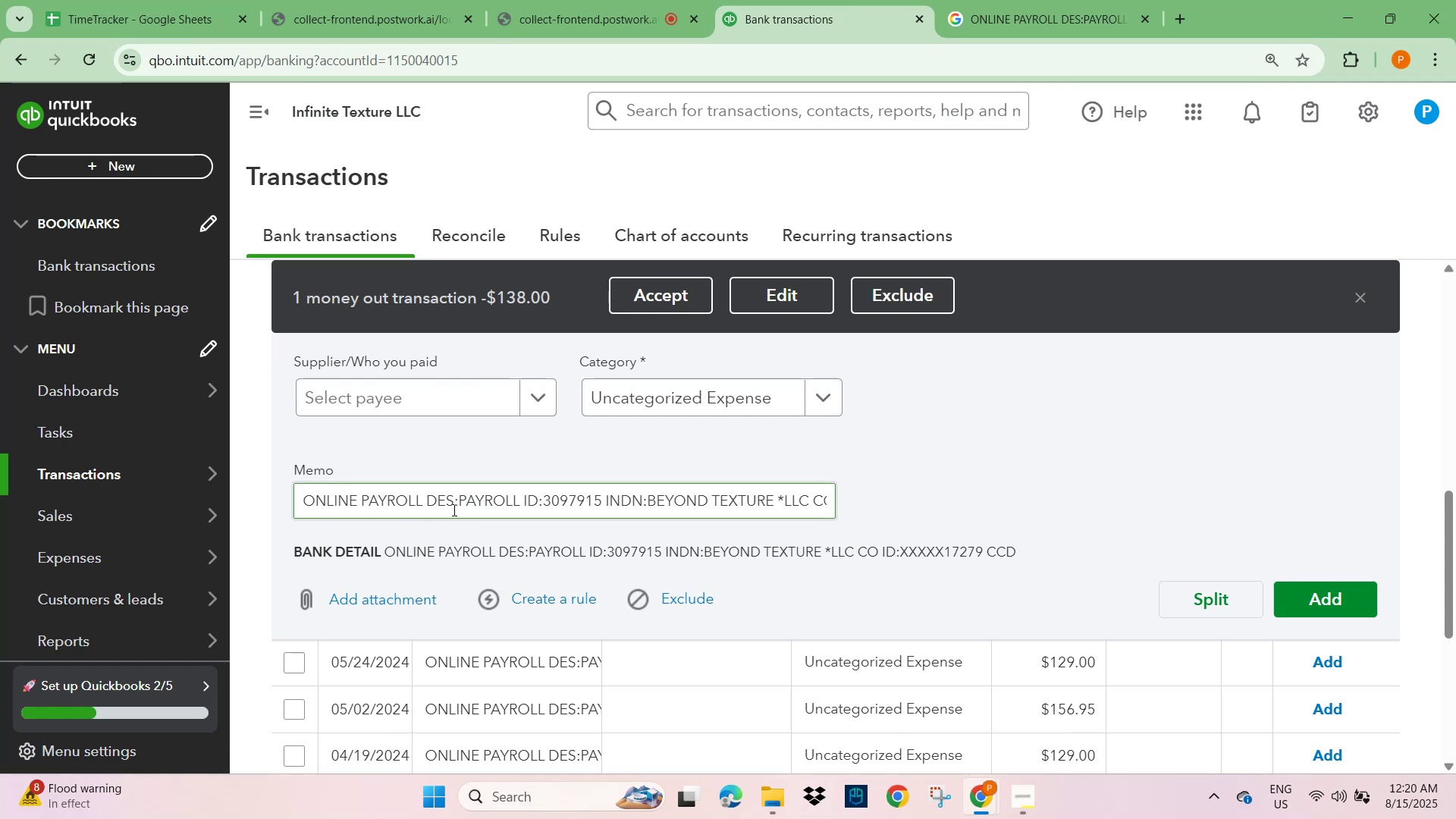 
left_click([1075, 21])
 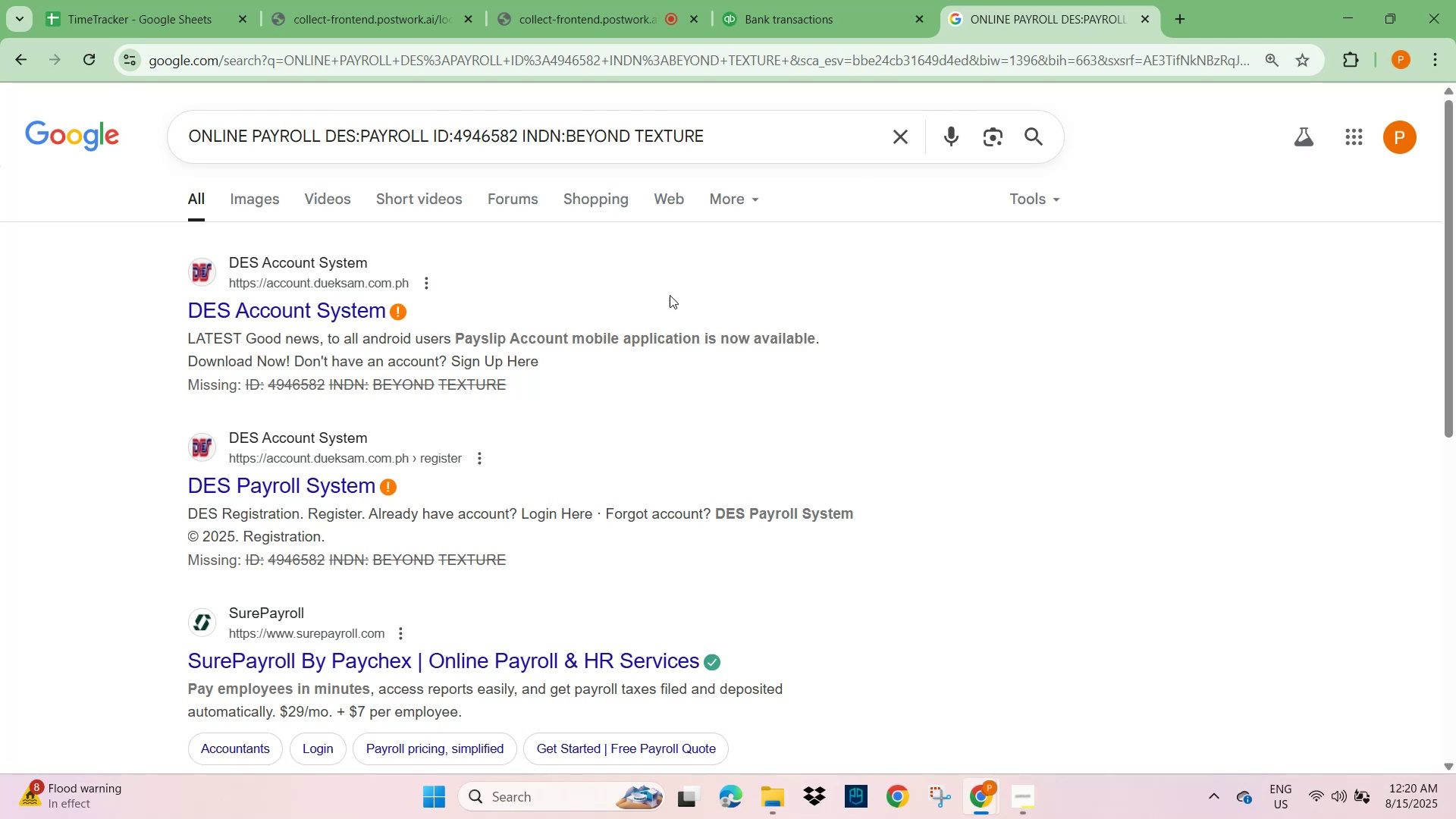 
scroll: coordinate [368, 503], scroll_direction: down, amount: 2.0
 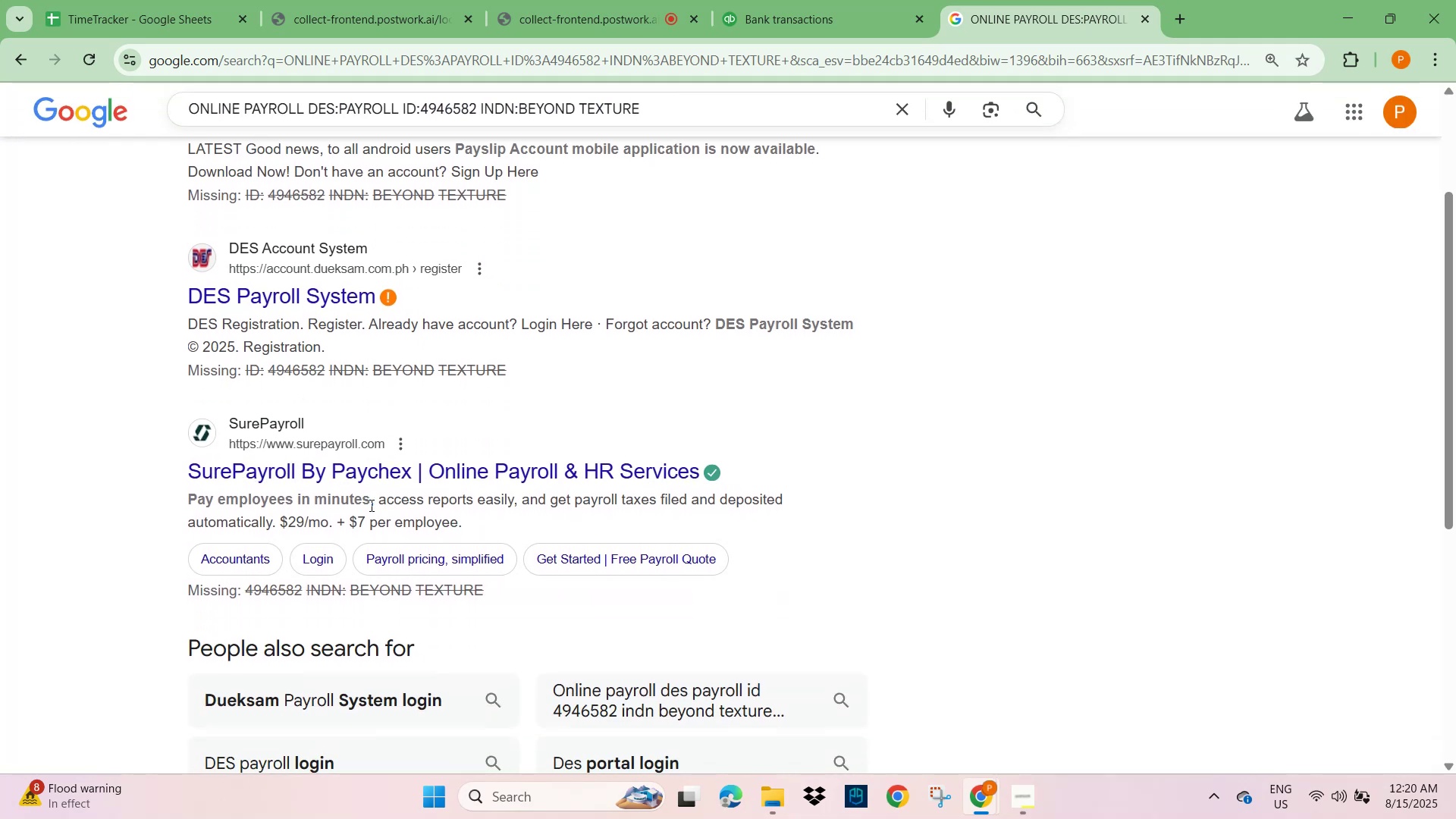 
scroll: coordinate [370, 505], scroll_direction: up, amount: 5.0
 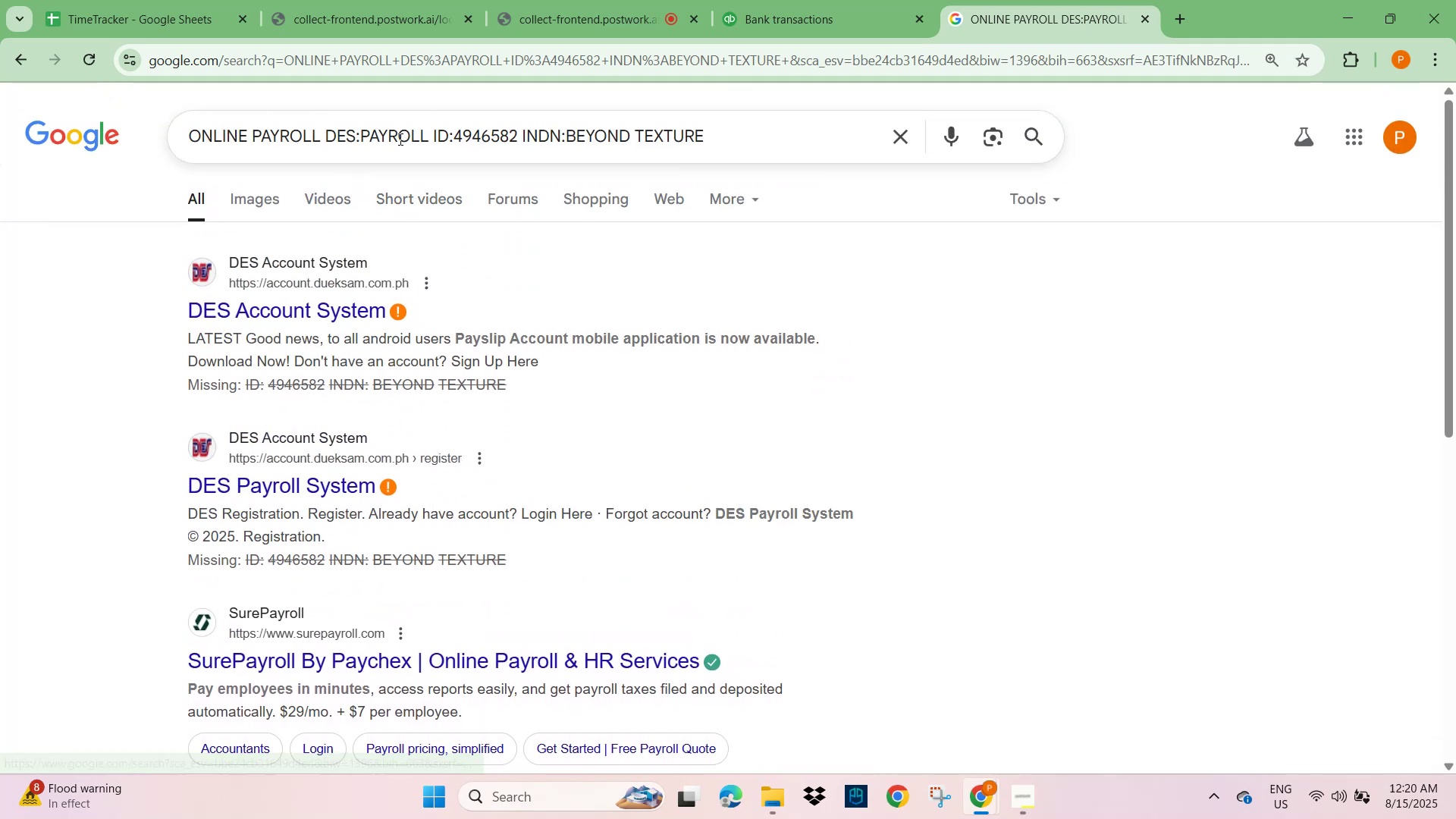 
left_click_drag(start_coordinate=[717, 131], to_coordinate=[353, 120])
 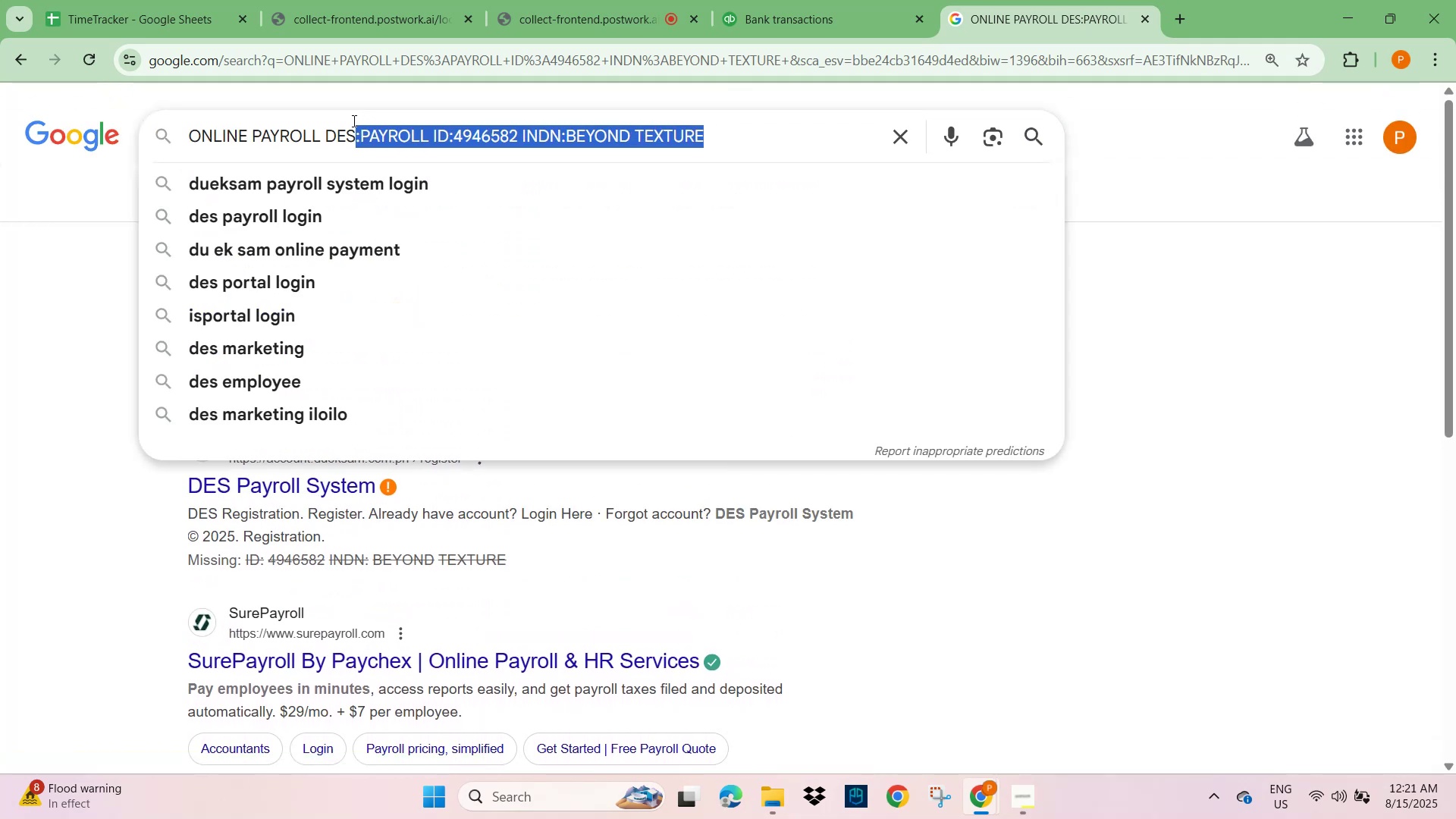 
key(Backspace)
 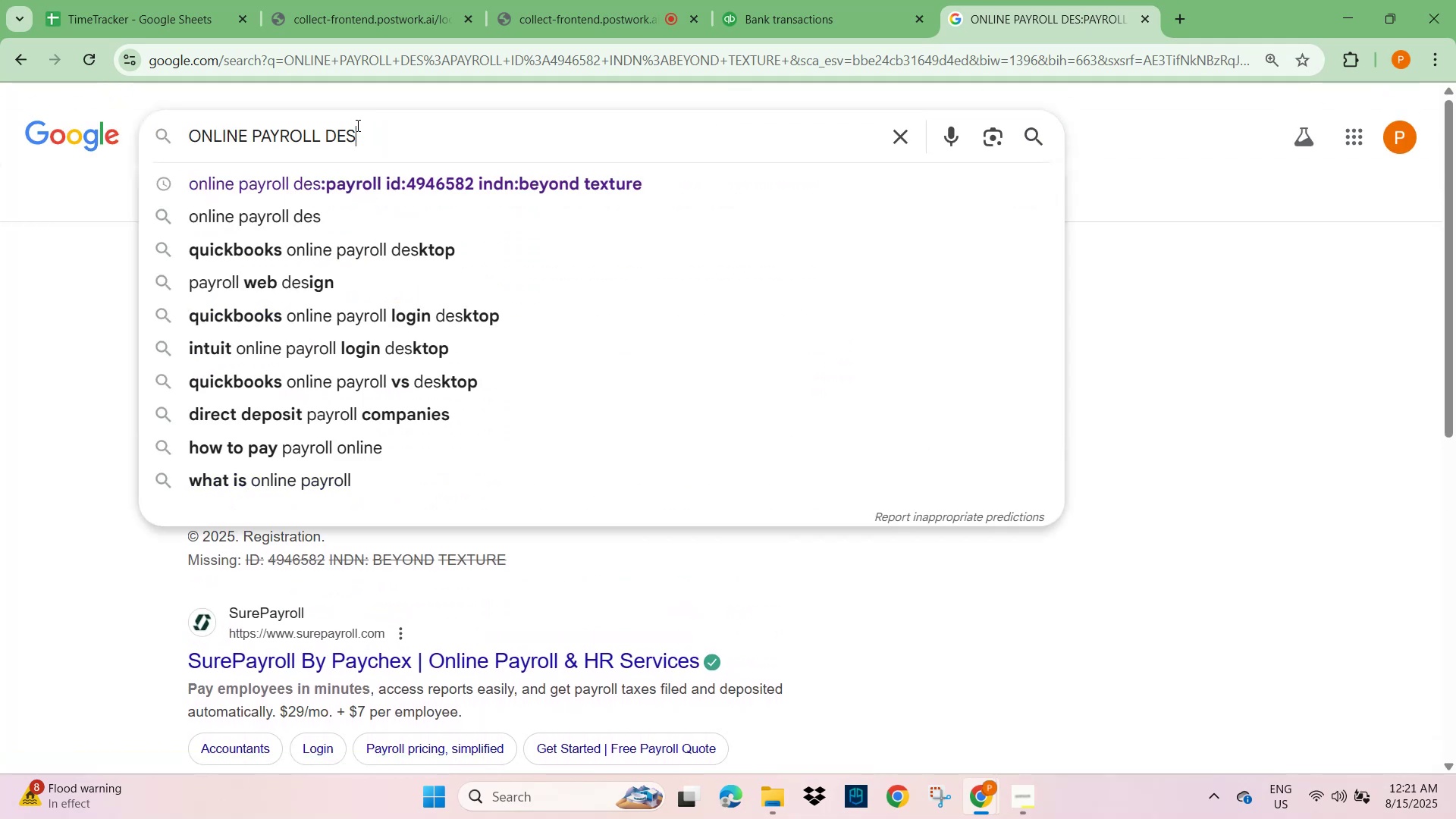 
key(NumpadEnter)
 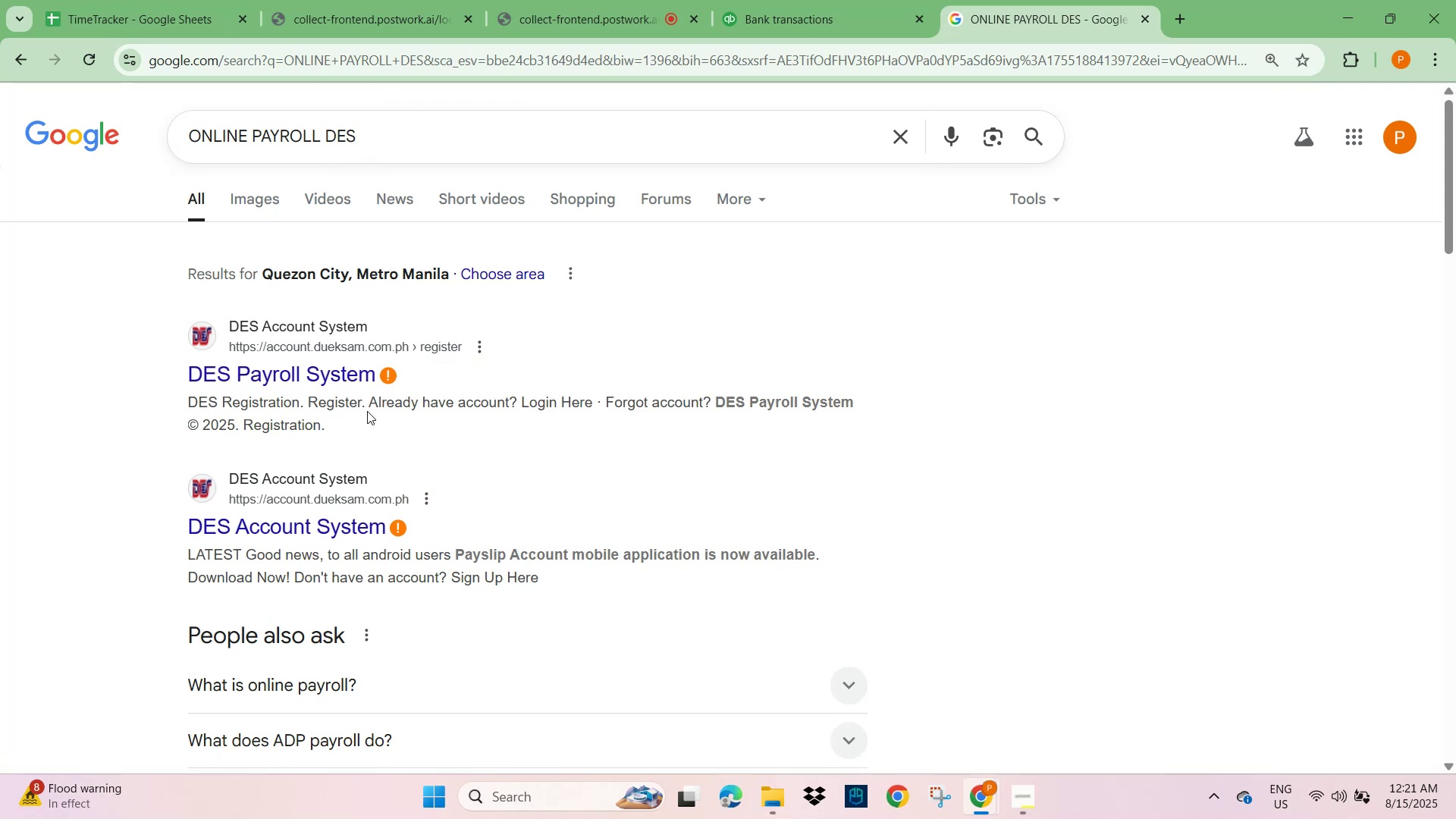 
wait(10.79)
 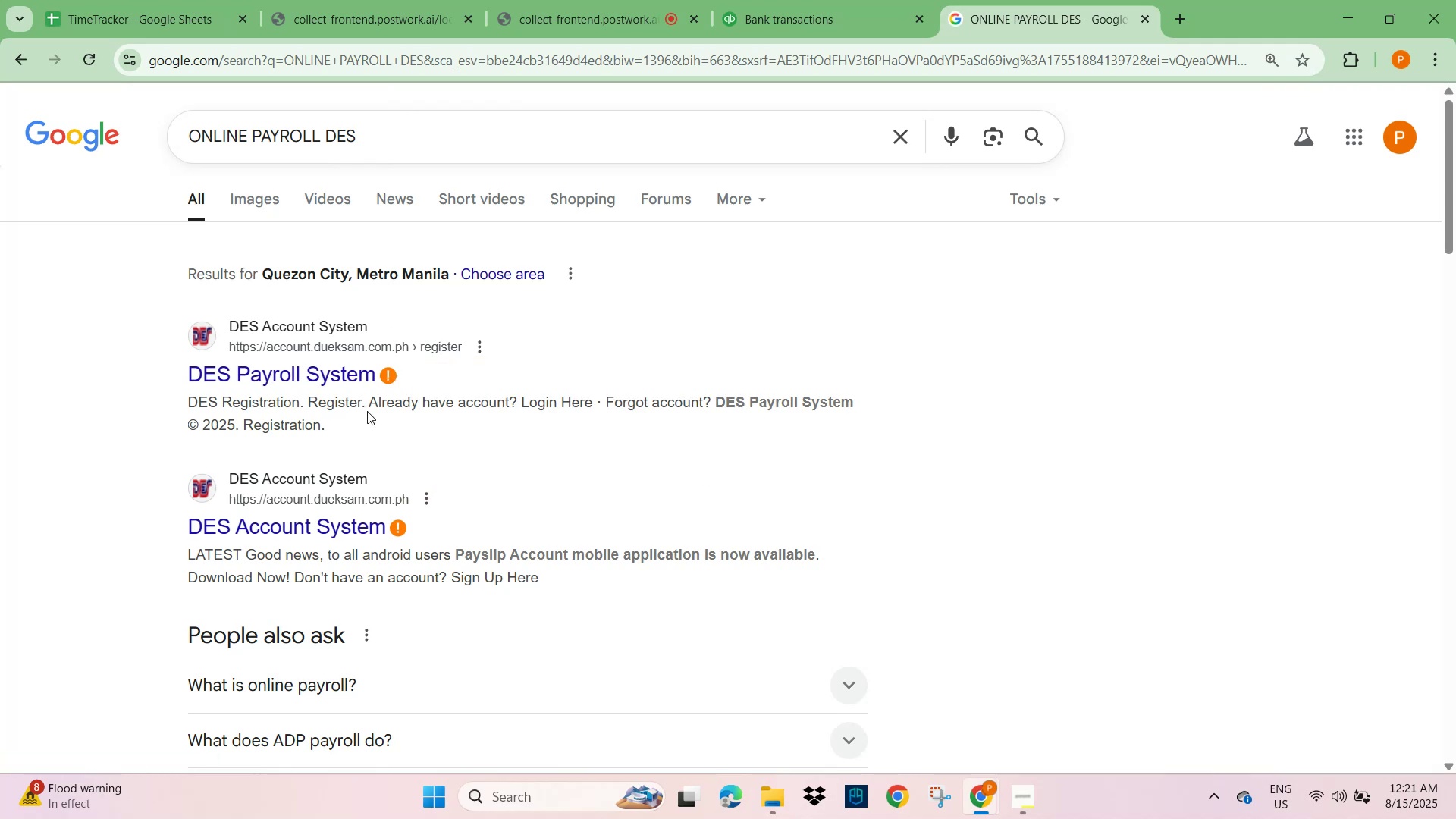 
scroll: coordinate [440, 630], scroll_direction: down, amount: 1.0
 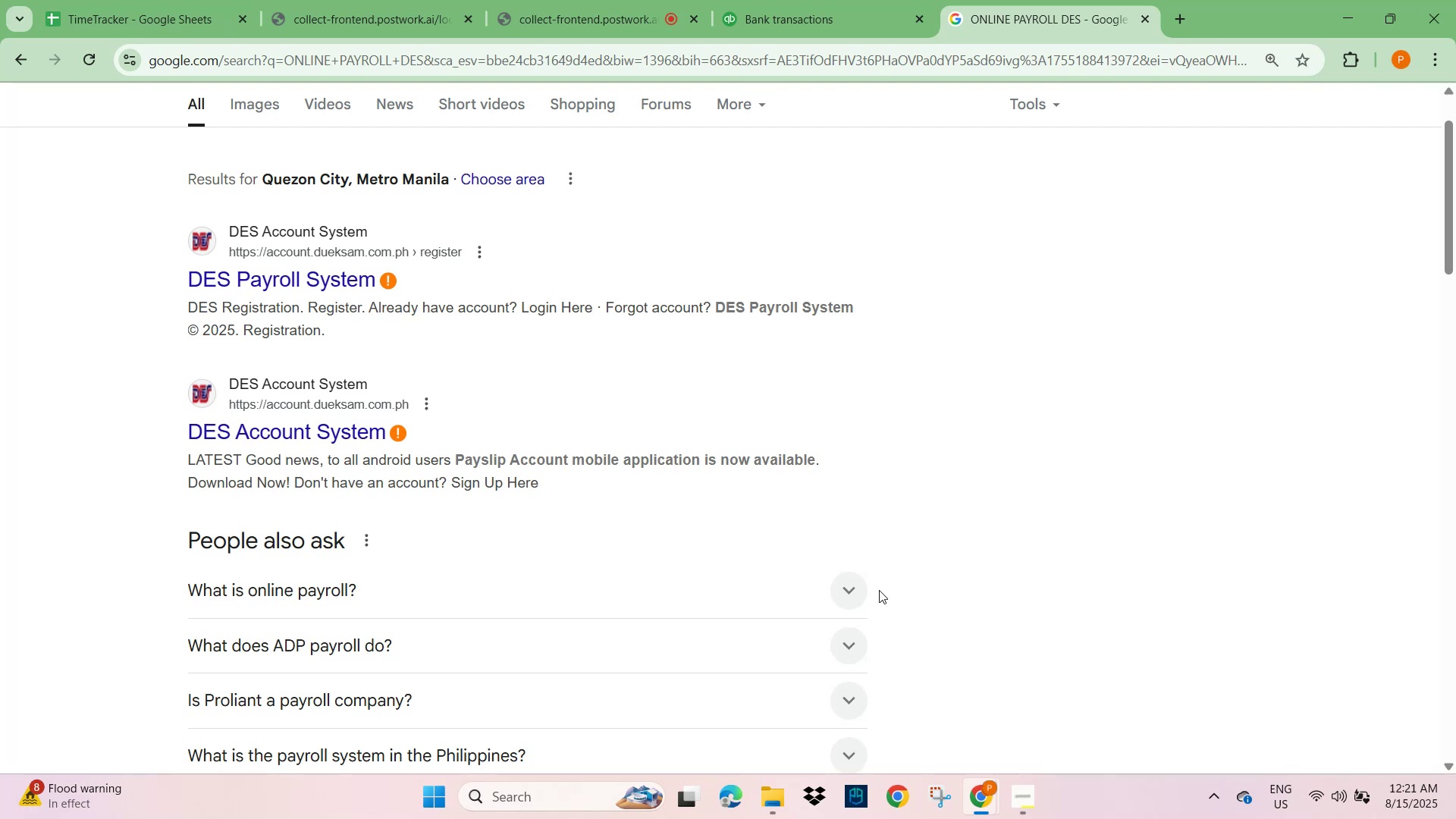 
left_click([848, 585])
 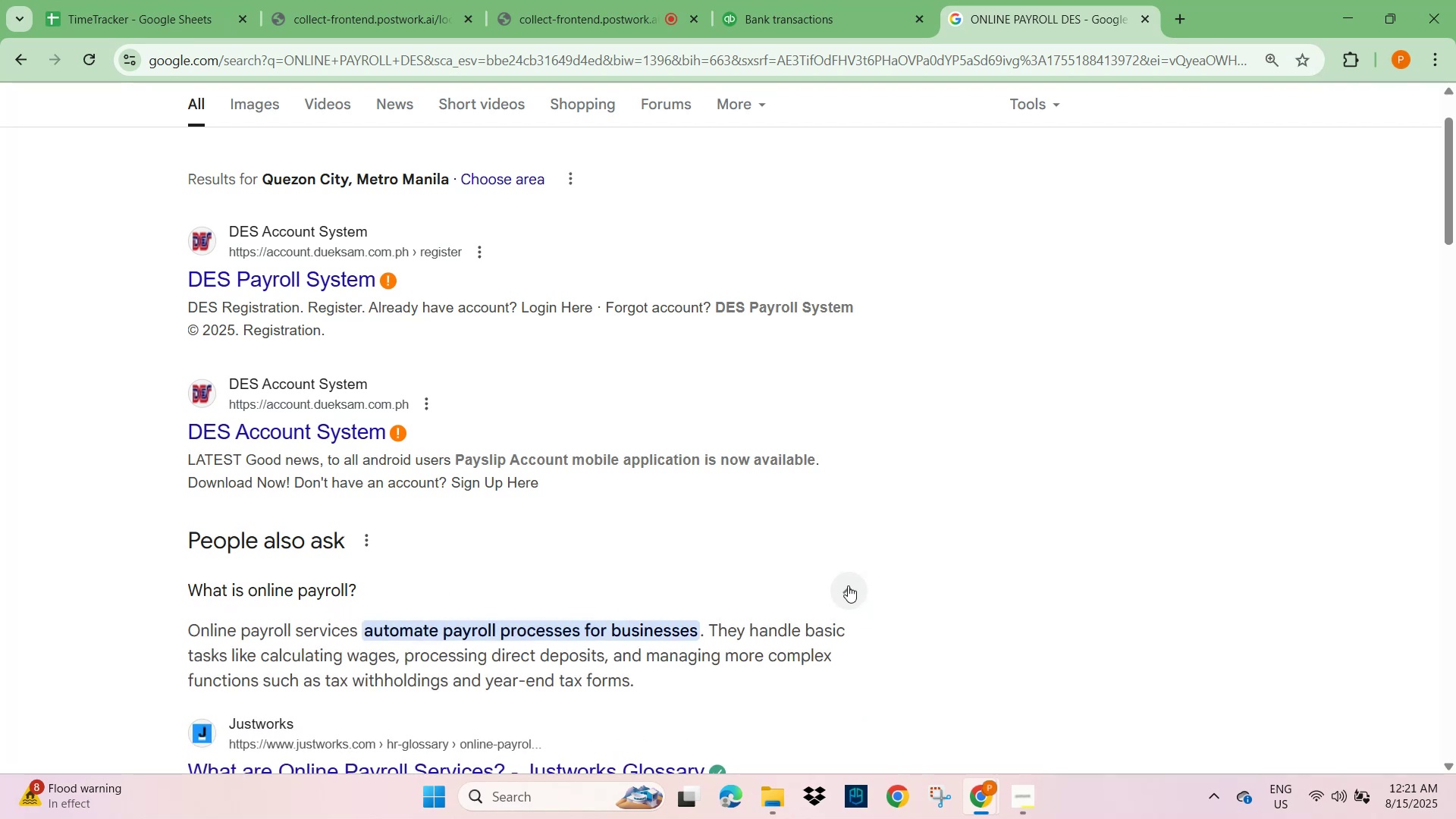 
wait(8.64)
 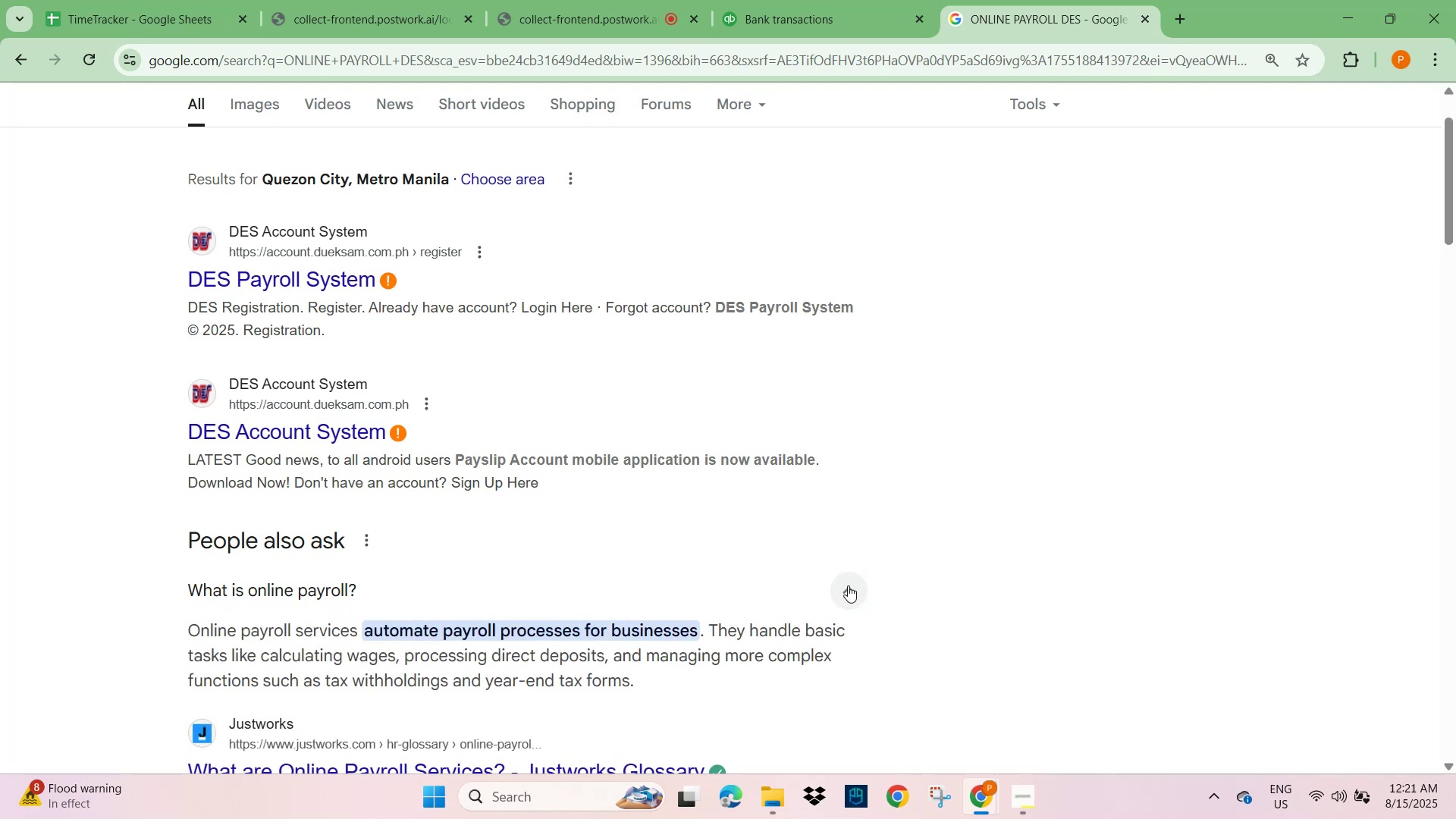 
scroll: coordinate [469, 664], scroll_direction: down, amount: 3.0
 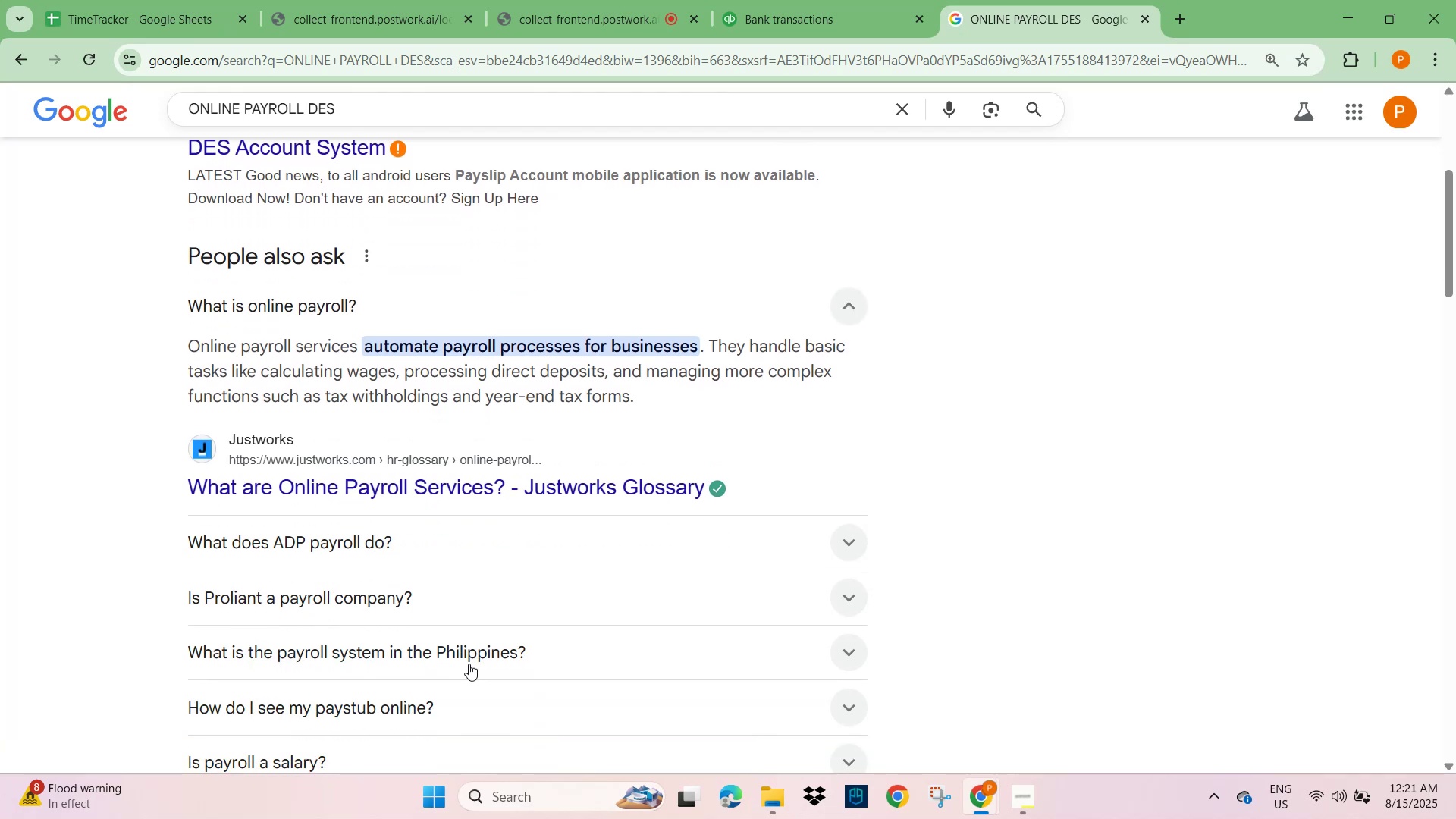 
wait(6.04)
 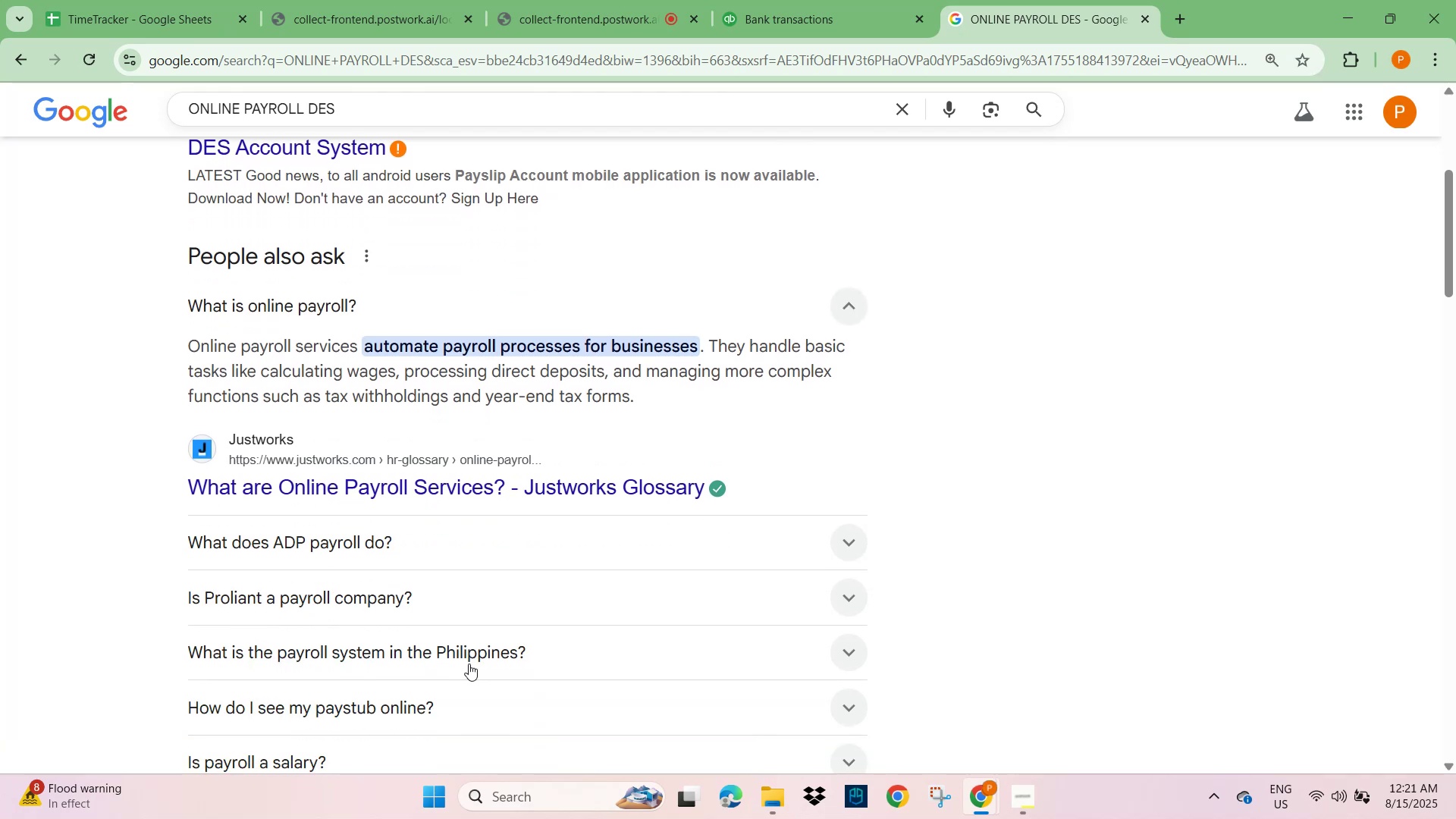 
left_click([843, 16])
 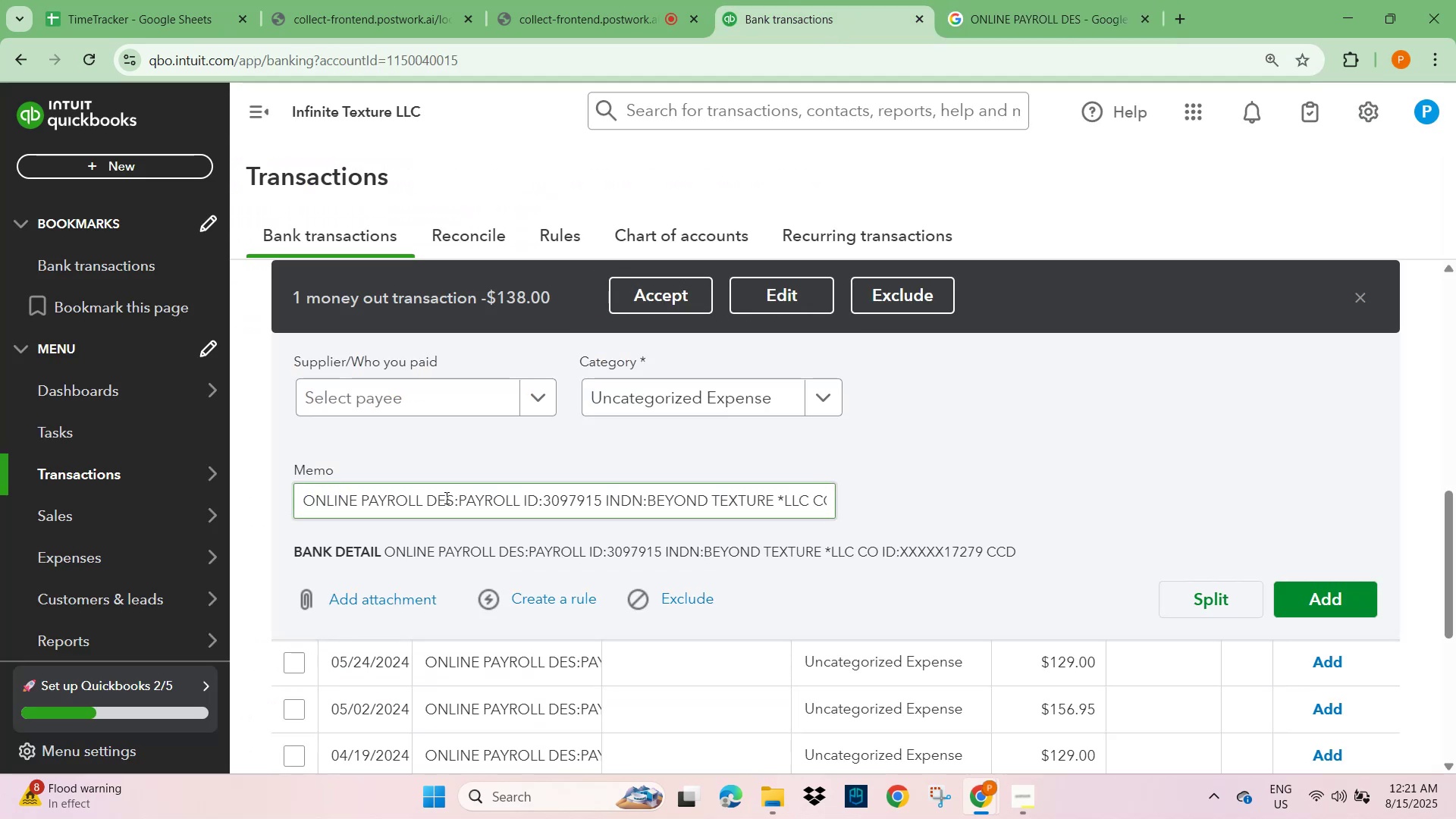 
left_click_drag(start_coordinate=[425, 503], to_coordinate=[248, 504])
 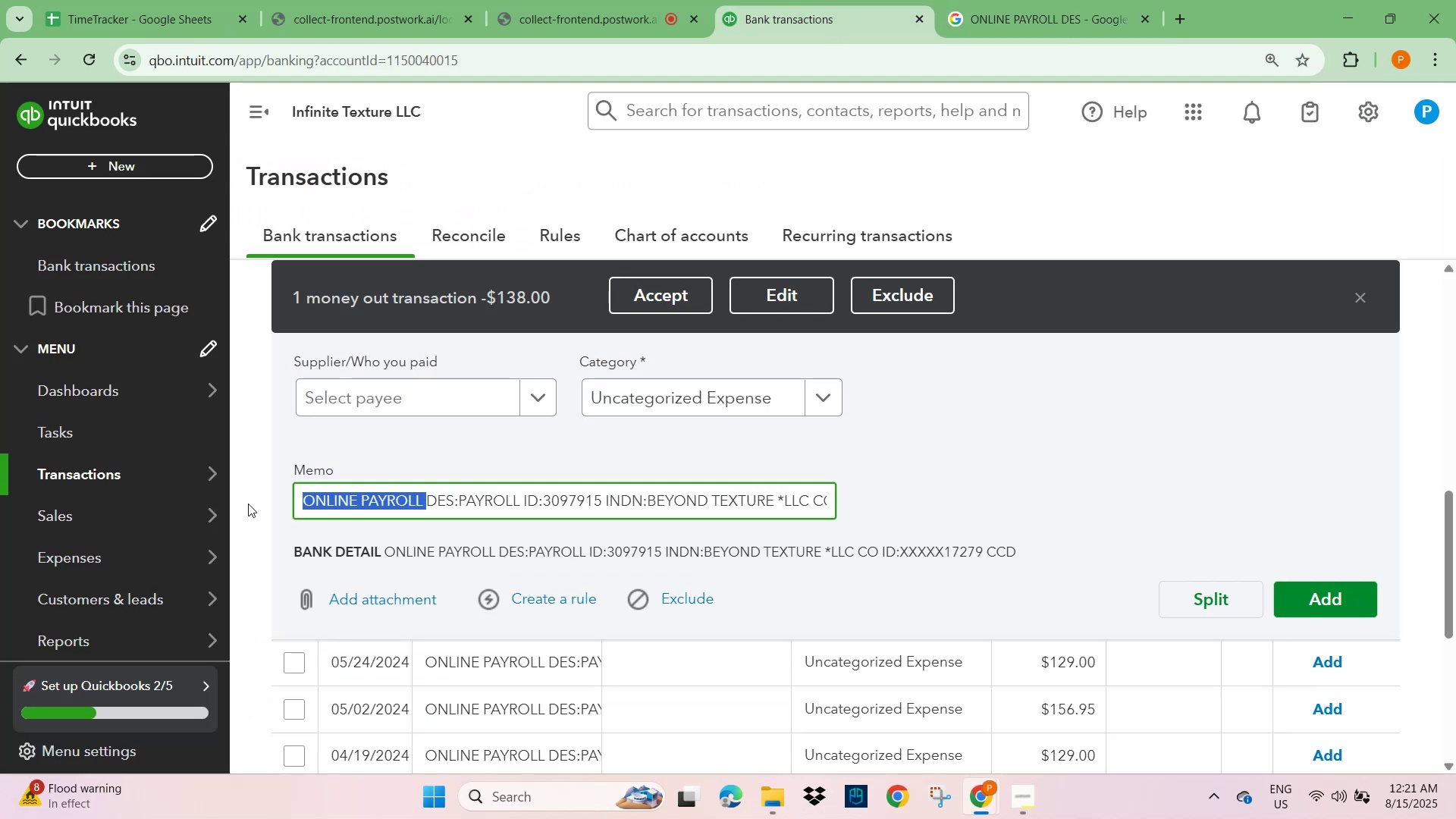 
key(Control+C)
 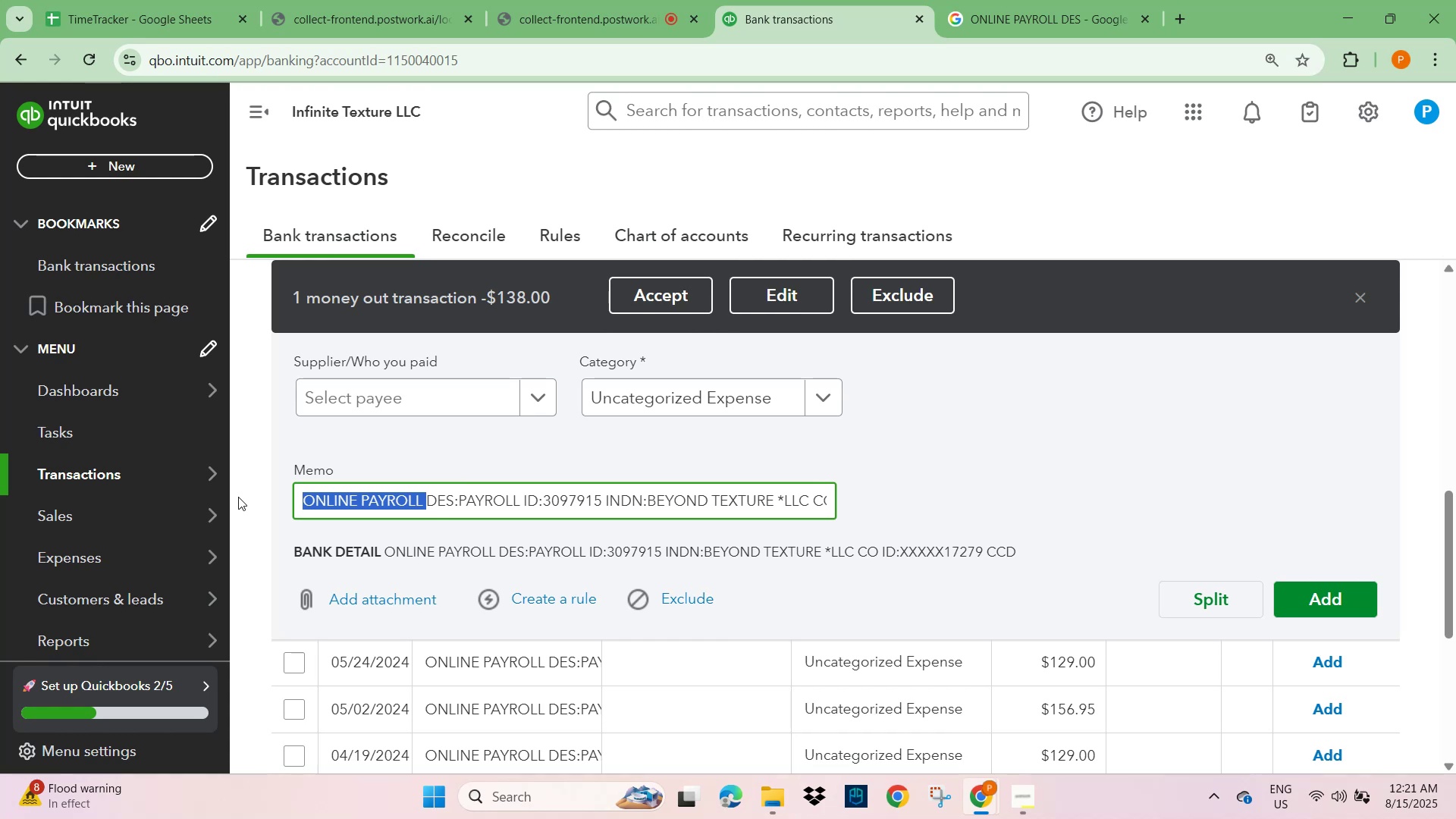 
scroll: coordinate [511, 653], scroll_direction: down, amount: 1.0
 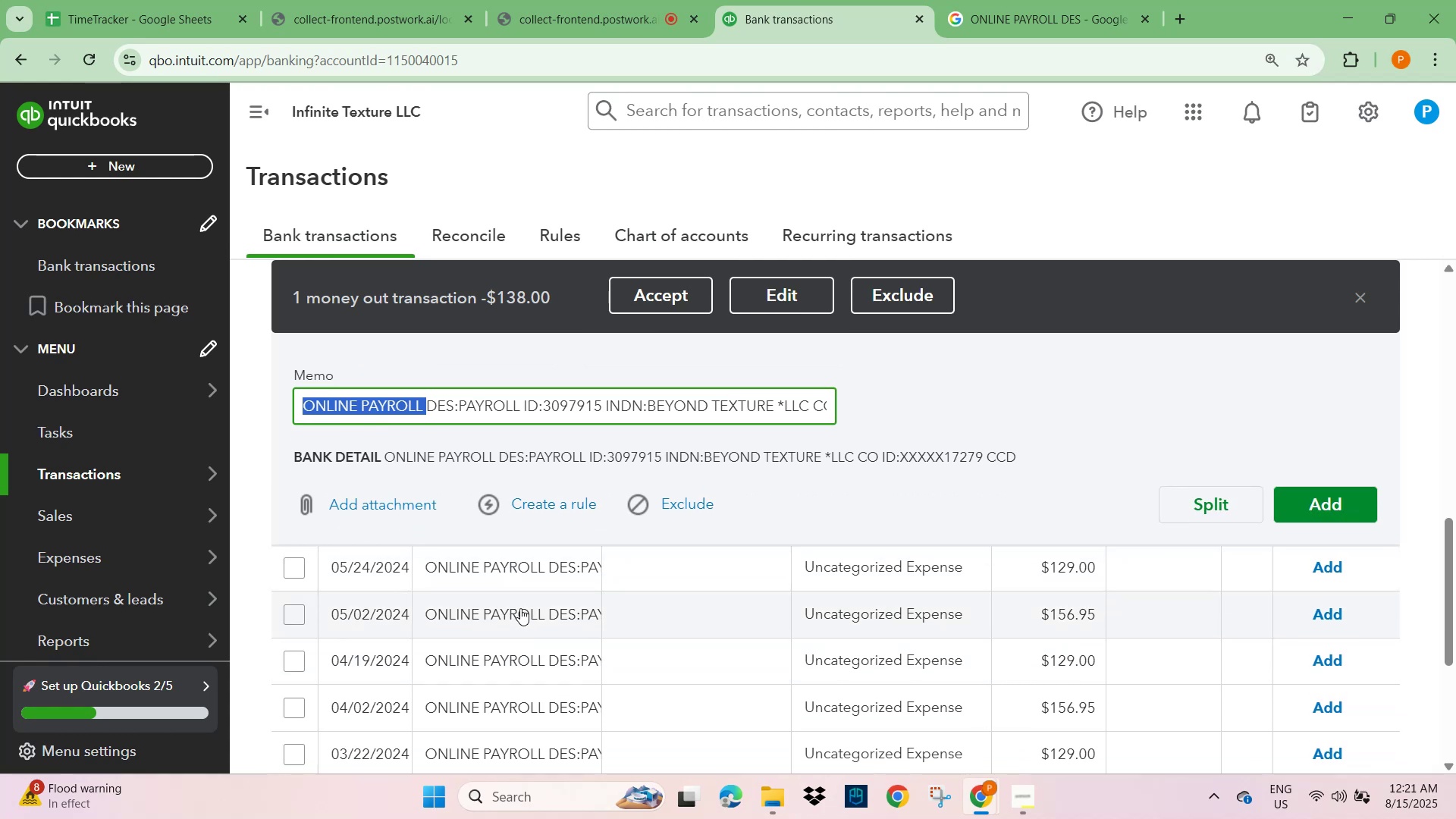 
wait(11.73)
 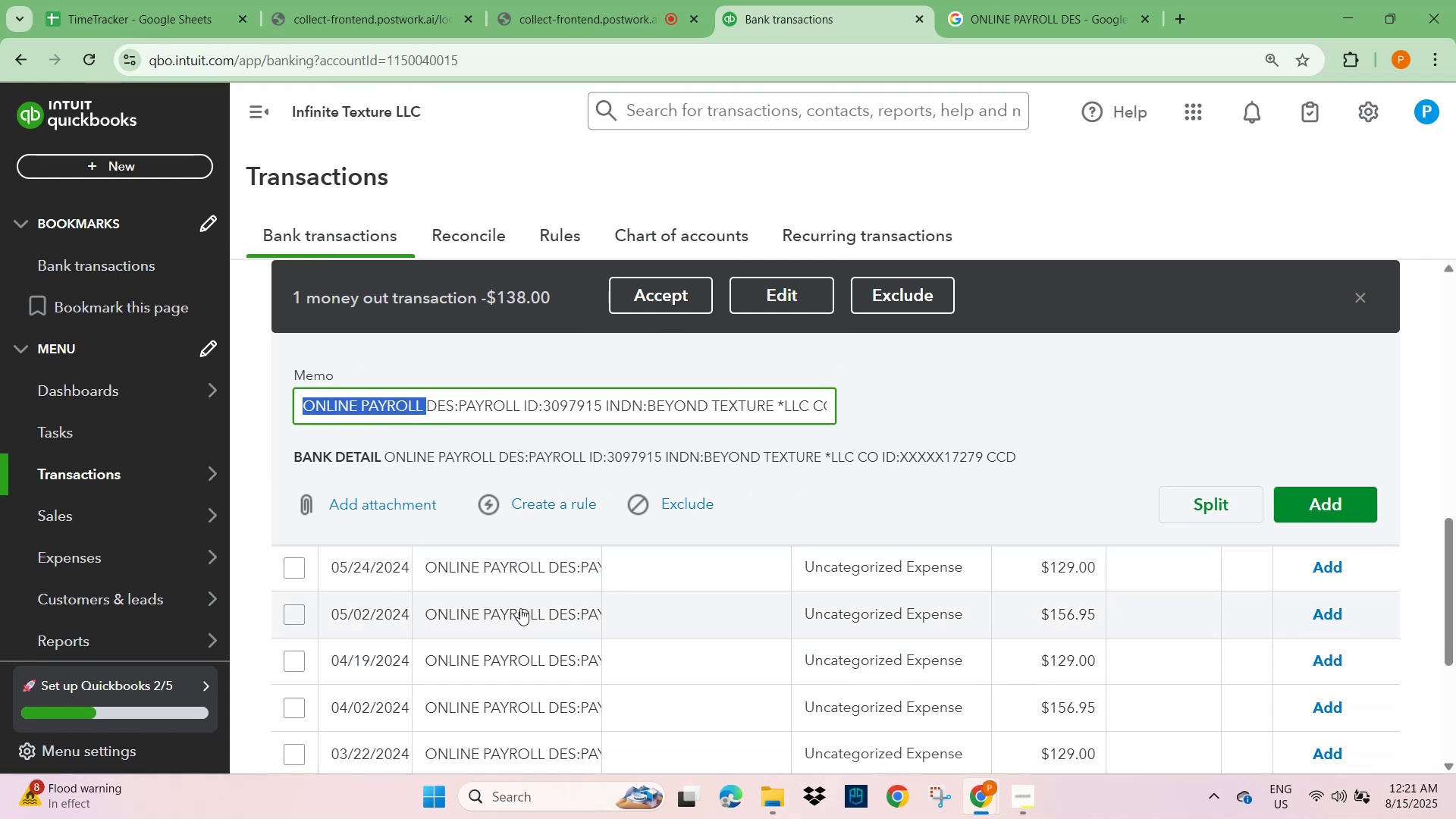 
scroll: coordinate [520, 608], scroll_direction: down, amount: 4.0
 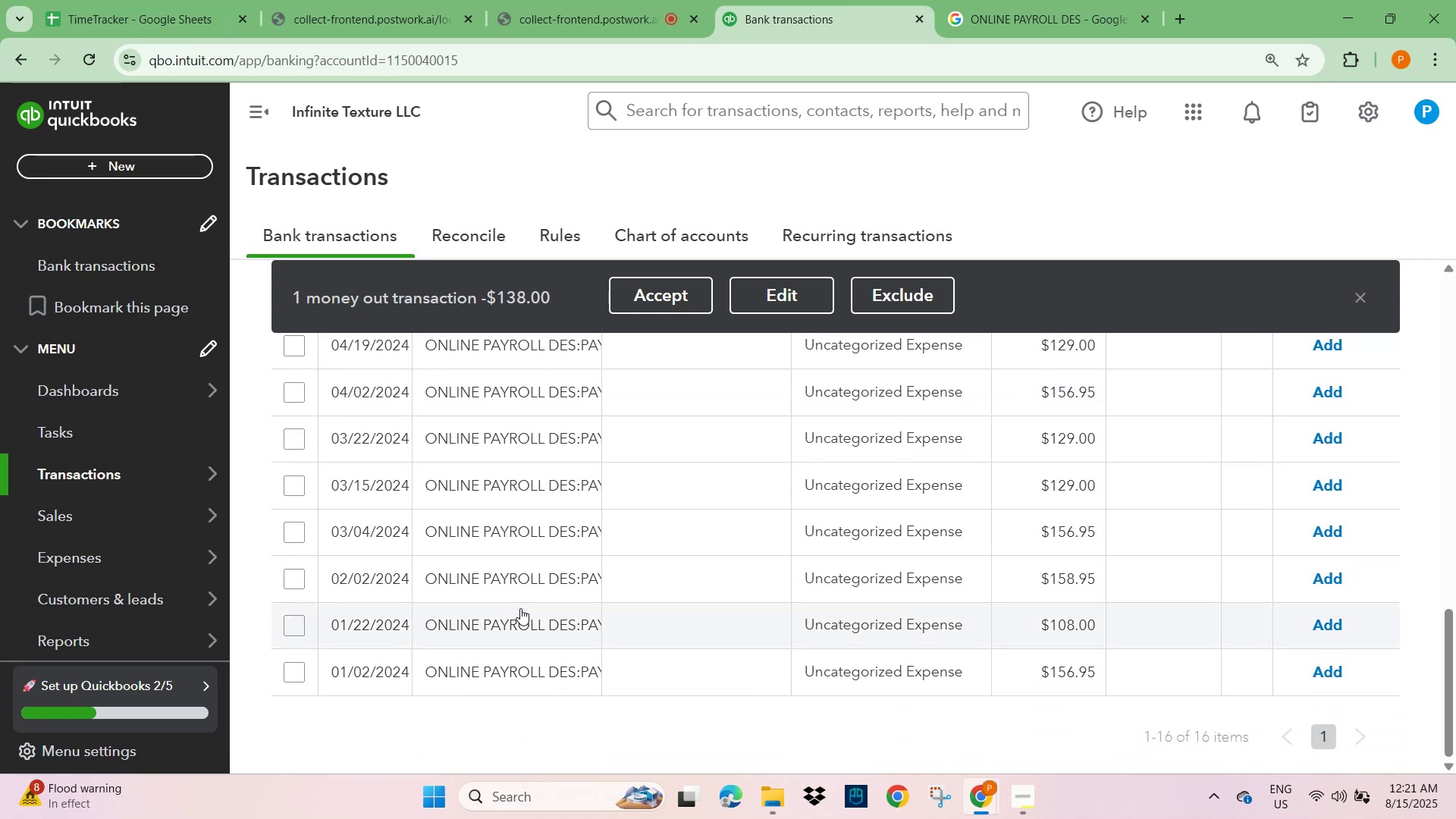 
wait(9.26)
 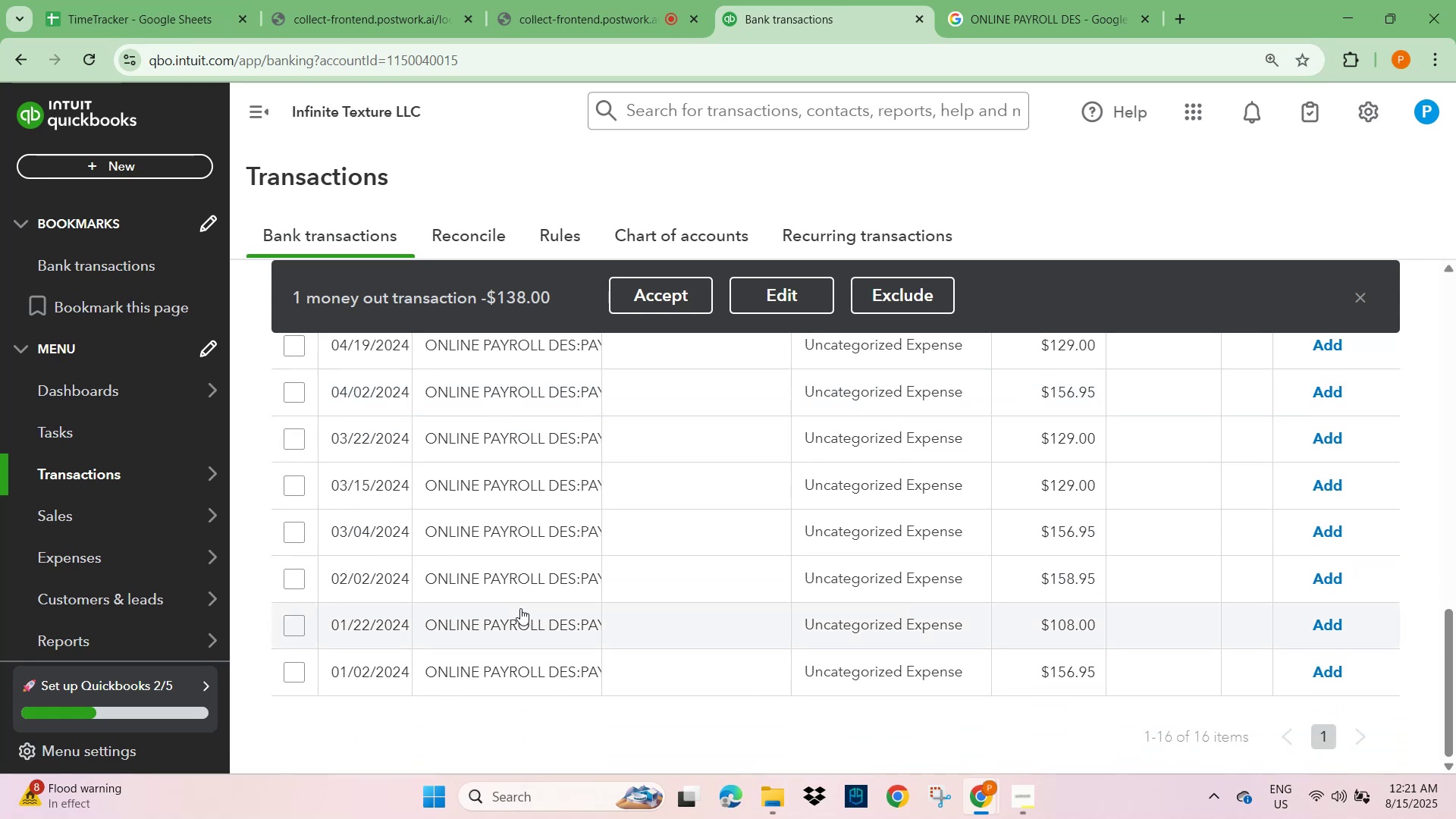 
scroll: coordinate [520, 608], scroll_direction: up, amount: 4.0
 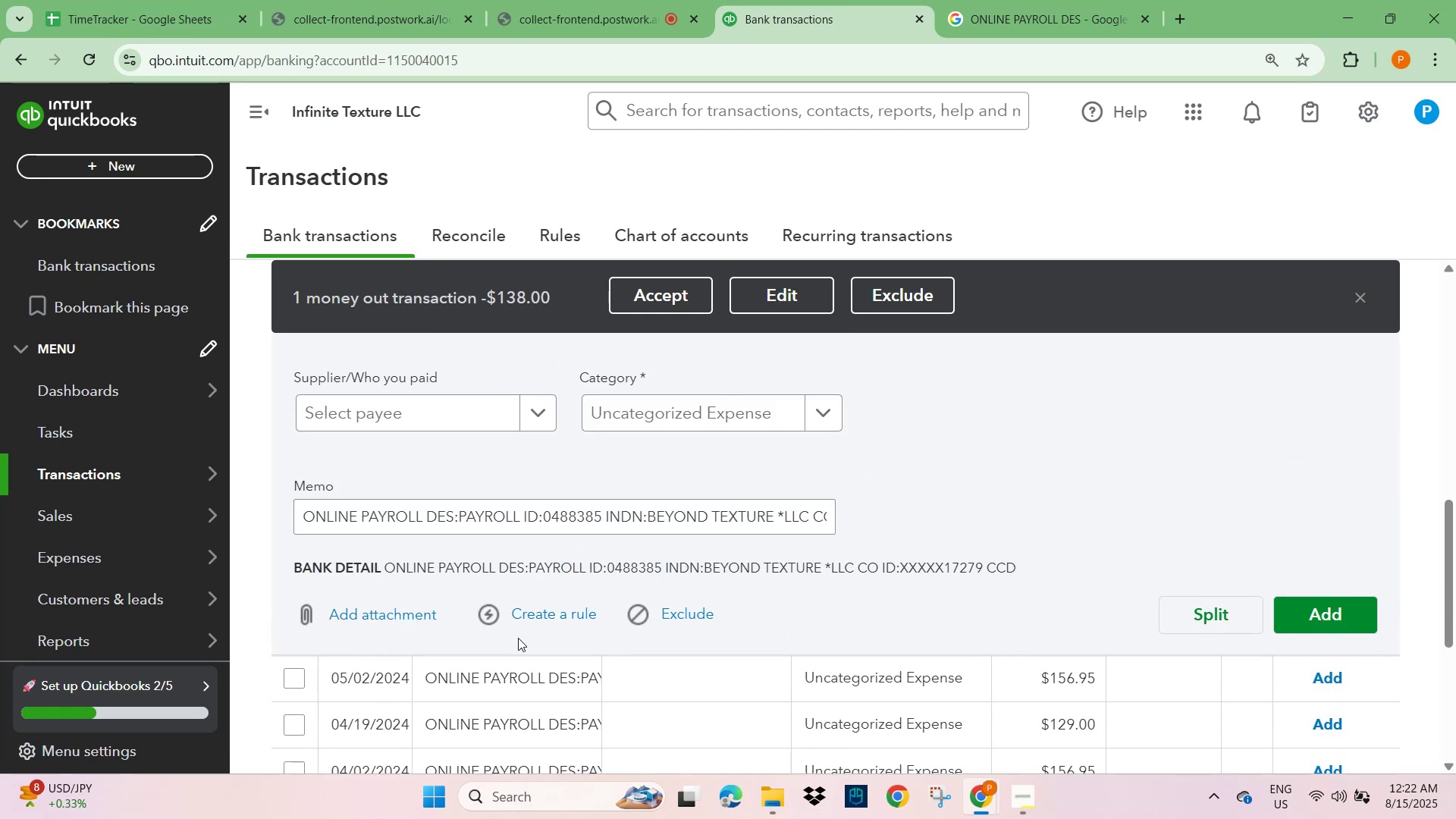 
scroll: coordinate [518, 638], scroll_direction: down, amount: 1.0
 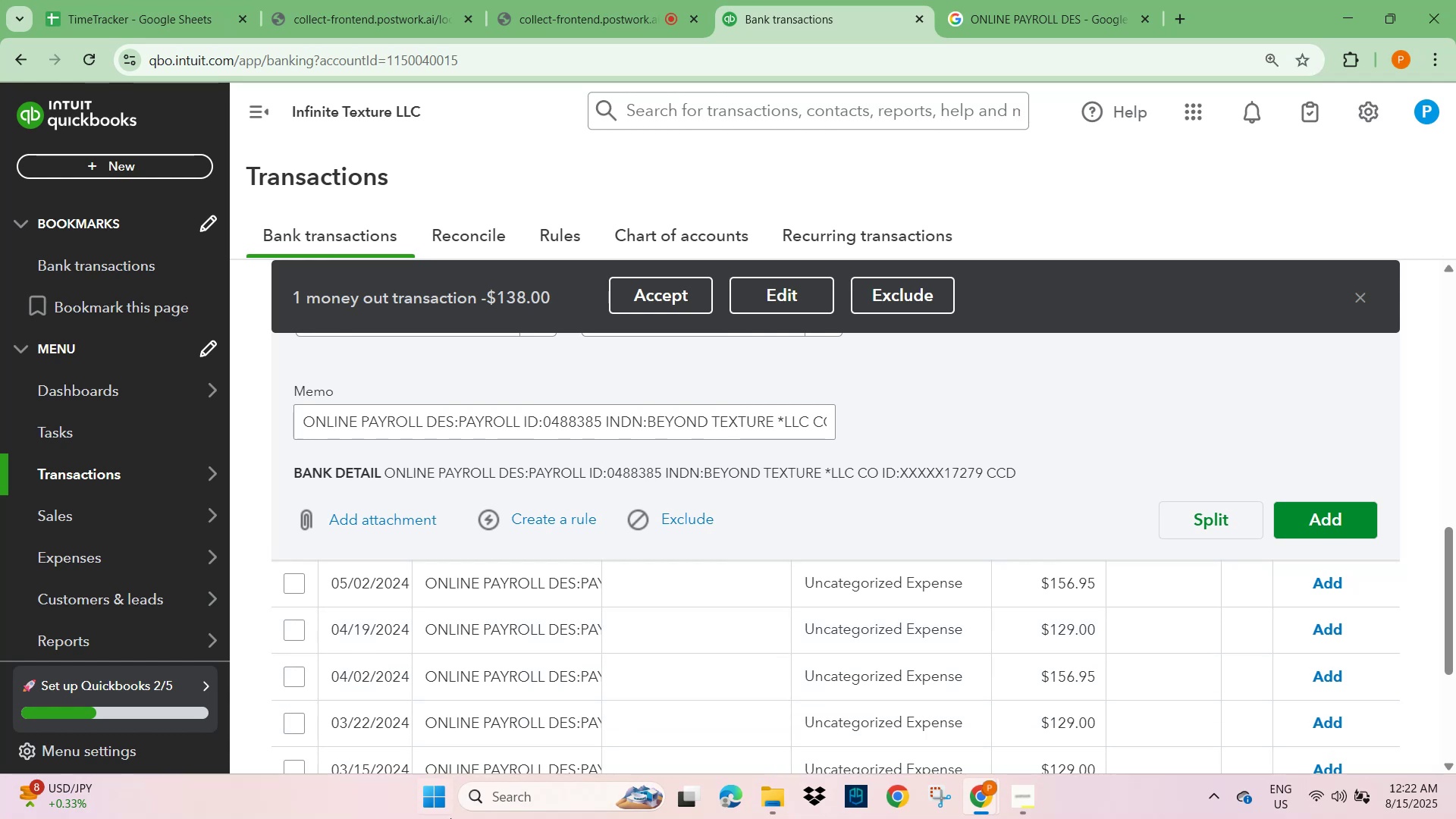 
scroll: coordinate [494, 701], scroll_direction: up, amount: 4.0
 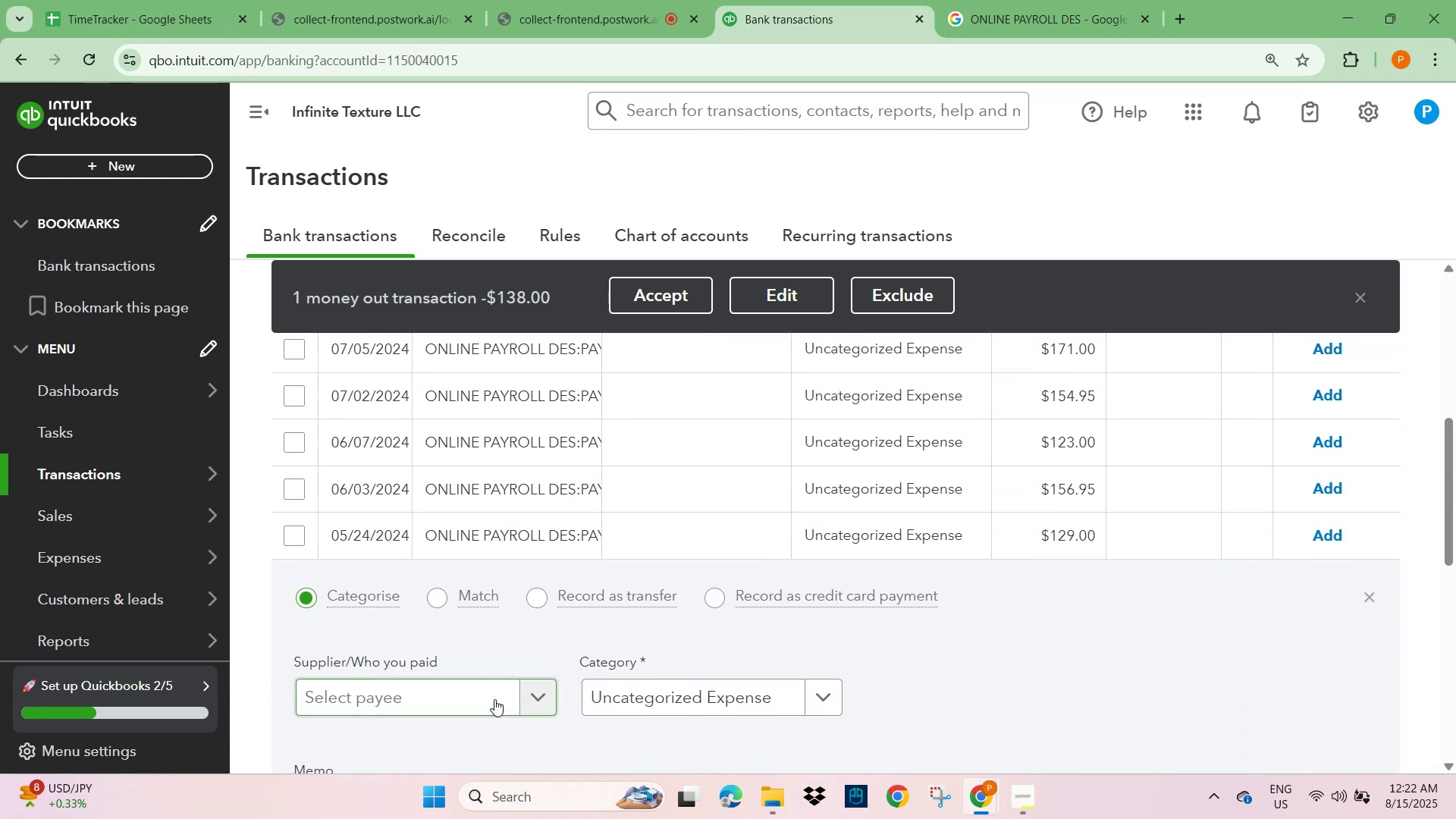 
scroll: coordinate [494, 699], scroll_direction: down, amount: 5.0
 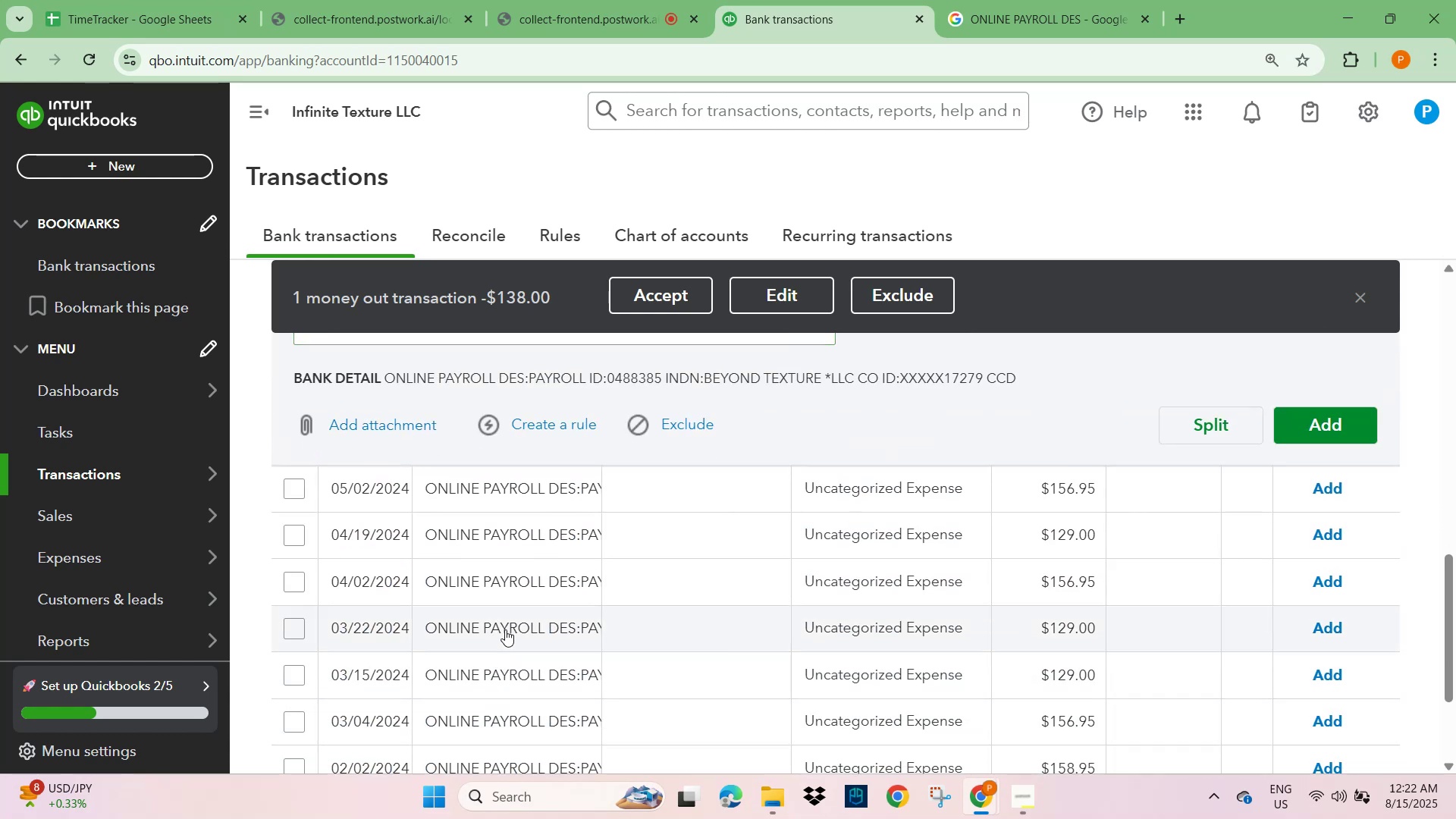 
left_click([522, 583])
 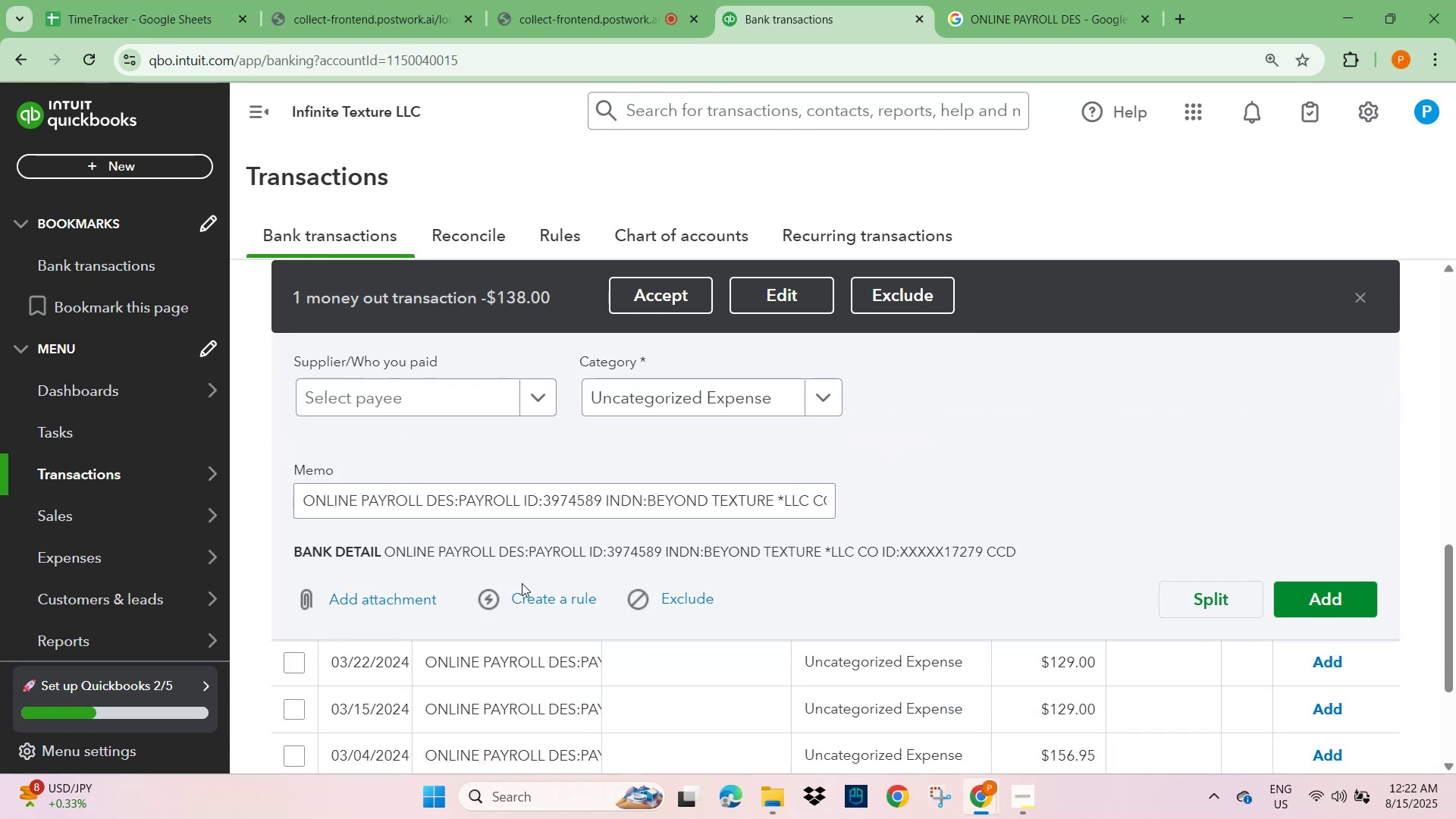 
scroll: coordinate [522, 583], scroll_direction: down, amount: 2.0
 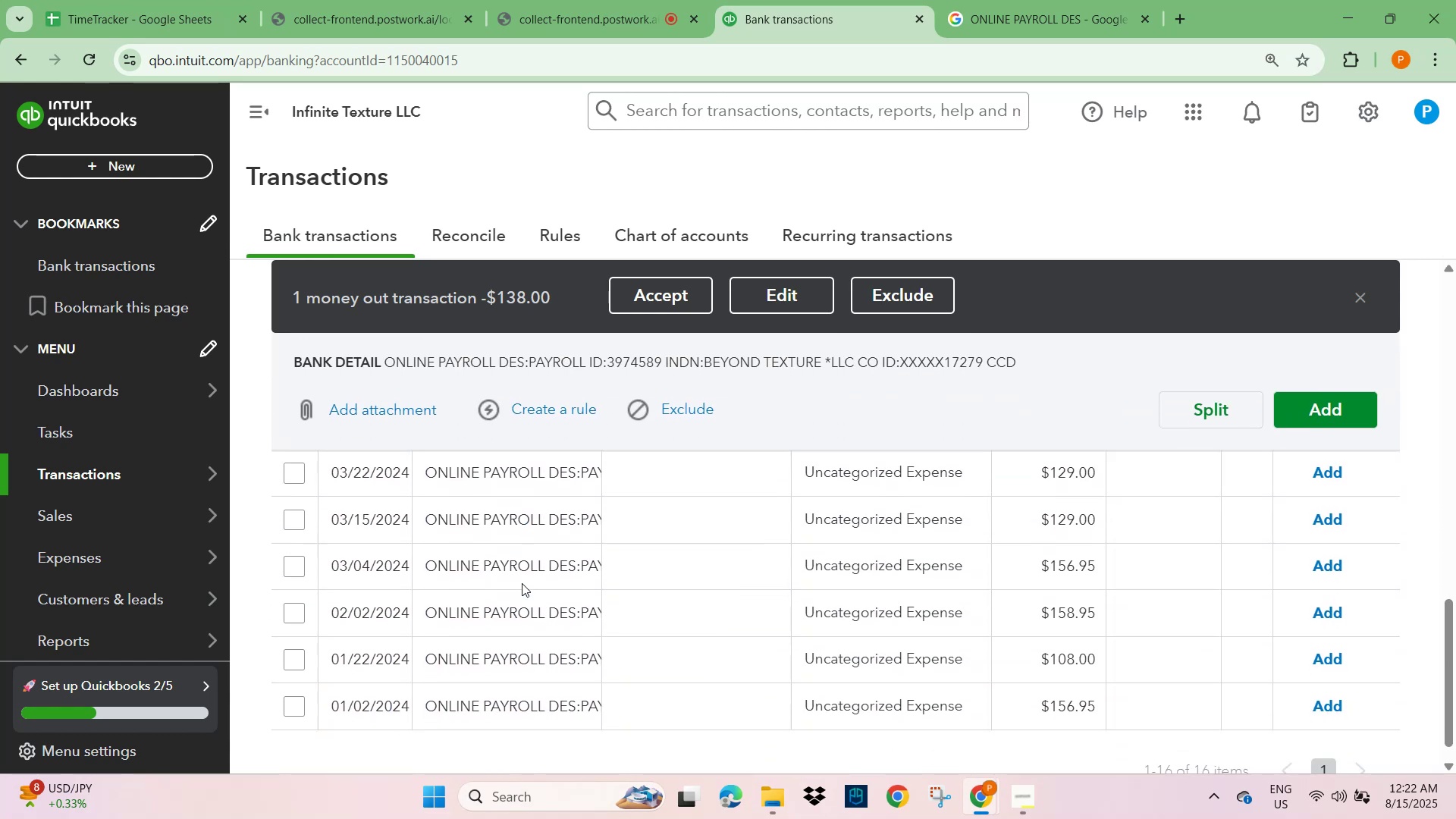 
scroll: coordinate [522, 583], scroll_direction: up, amount: 3.0
 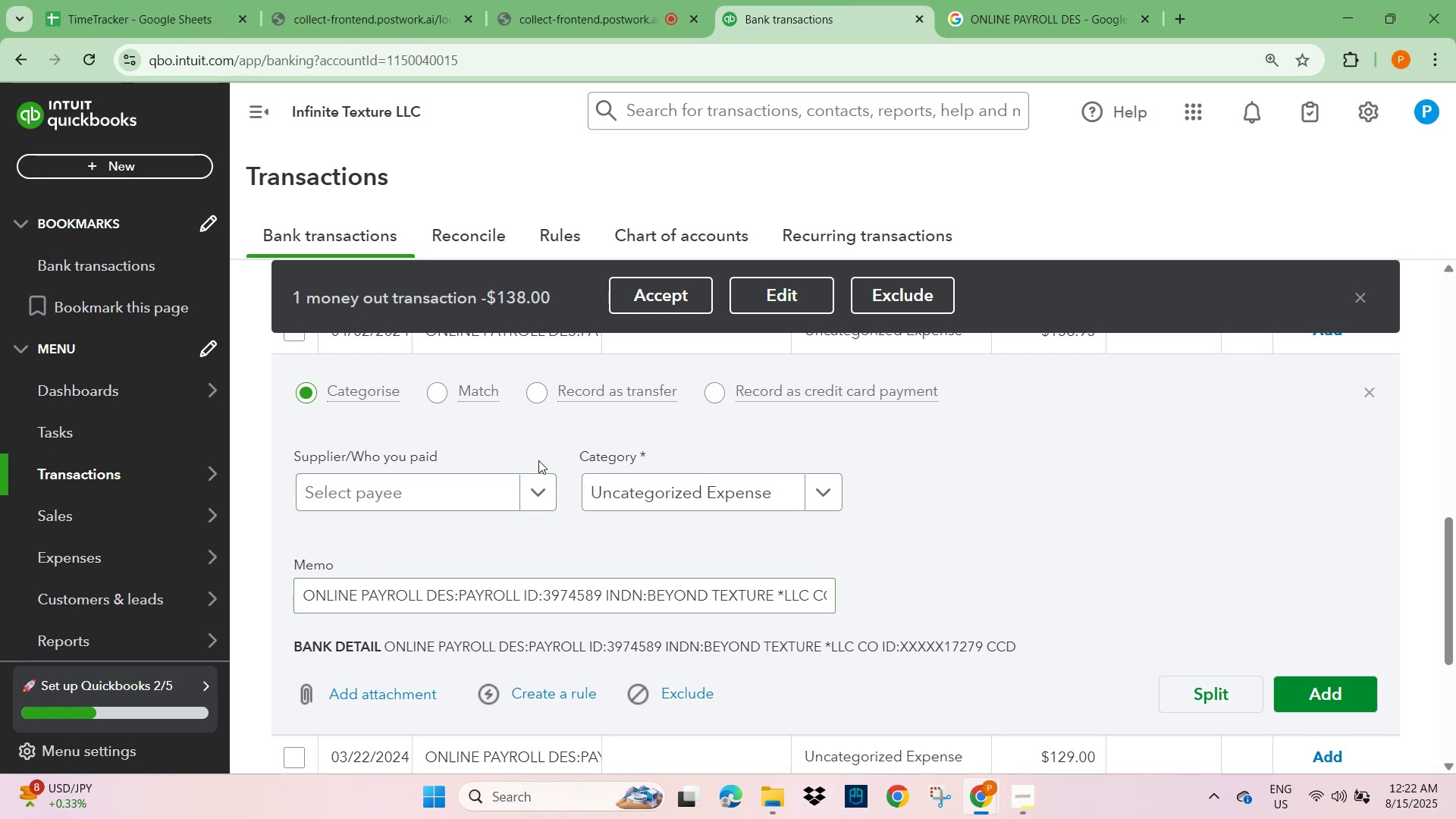 
wait(5.91)
 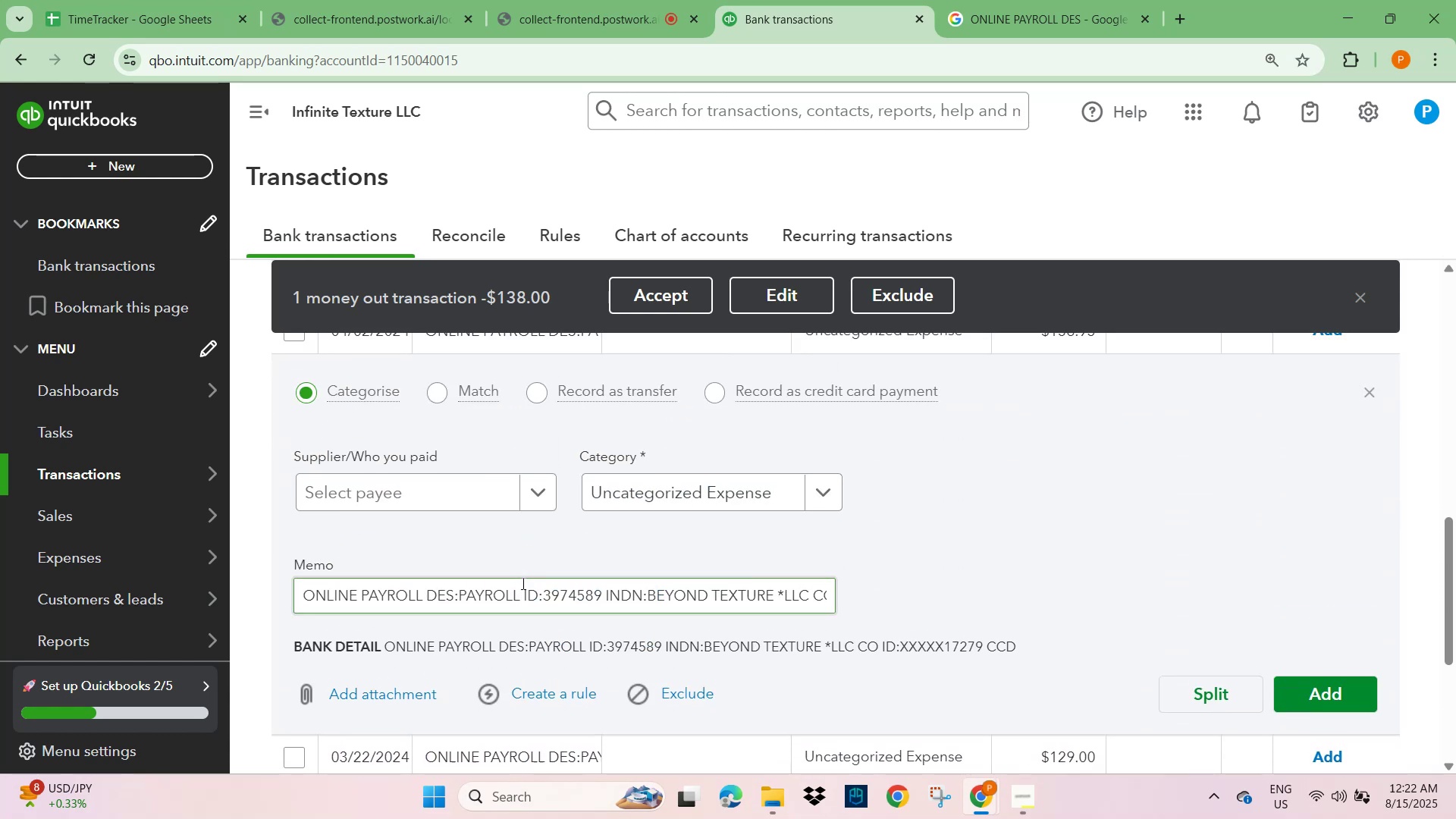 
left_click([431, 492])
 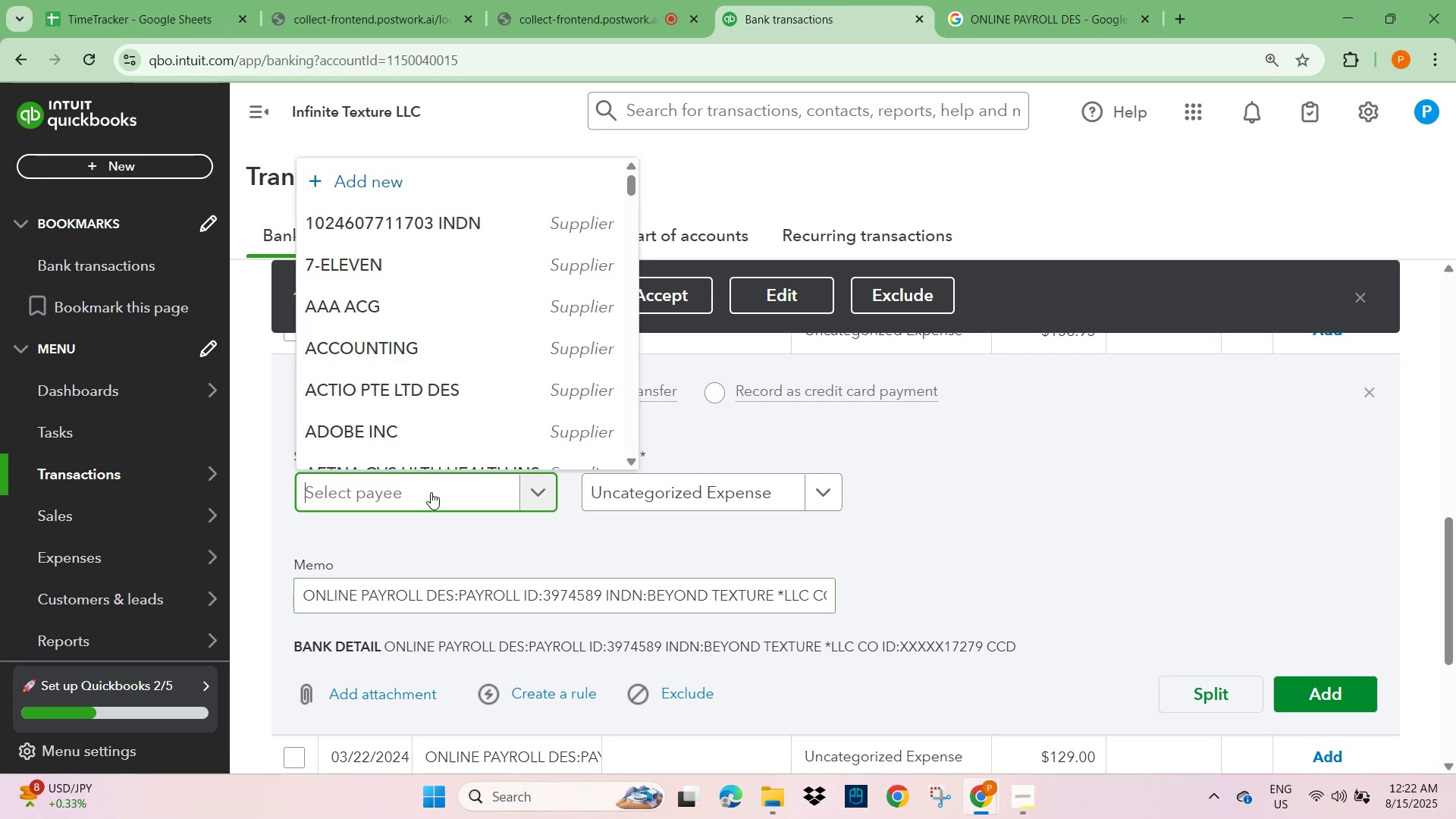 
key(Control+V)
 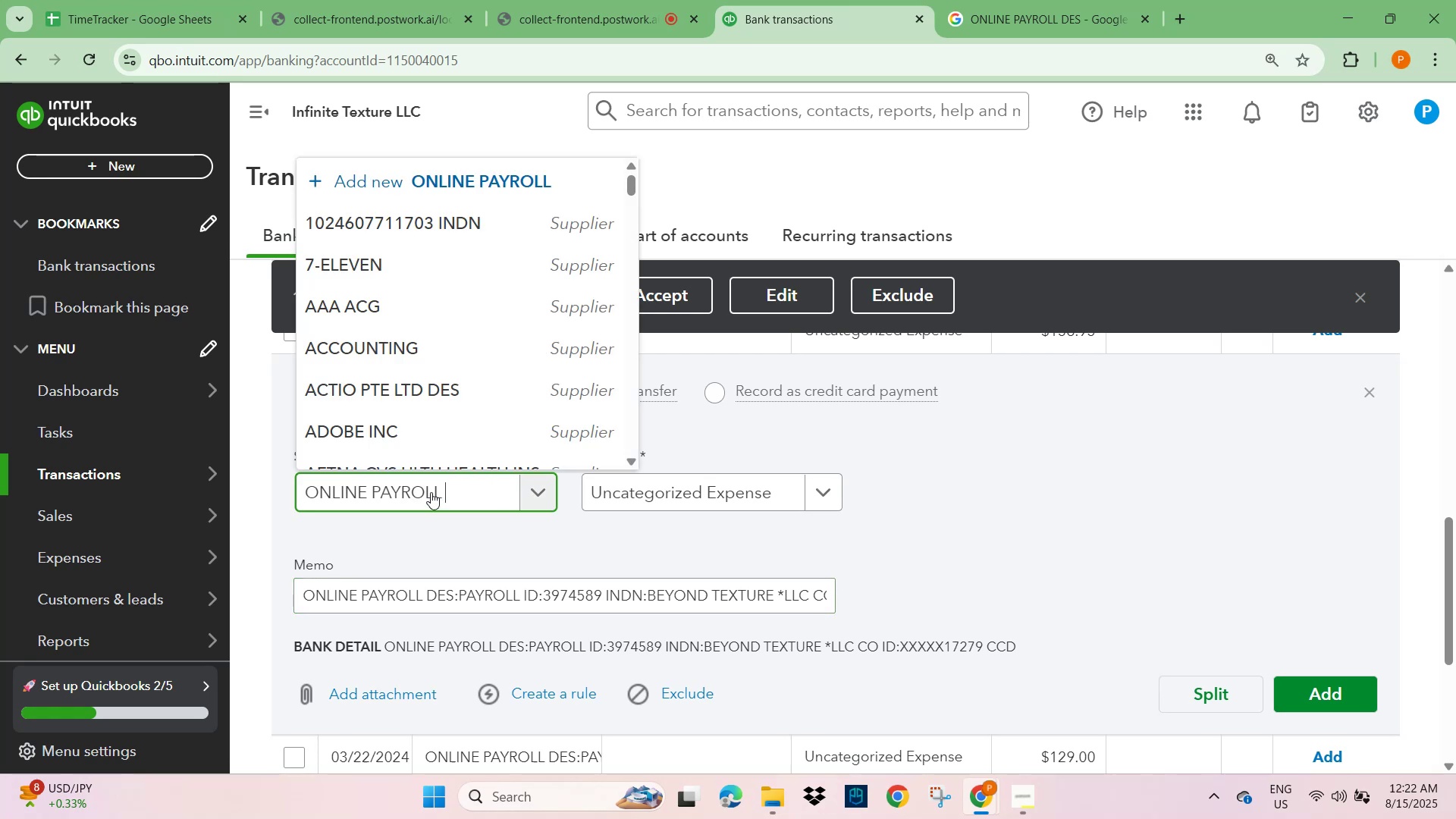 
mouse_move([444, 533])
 